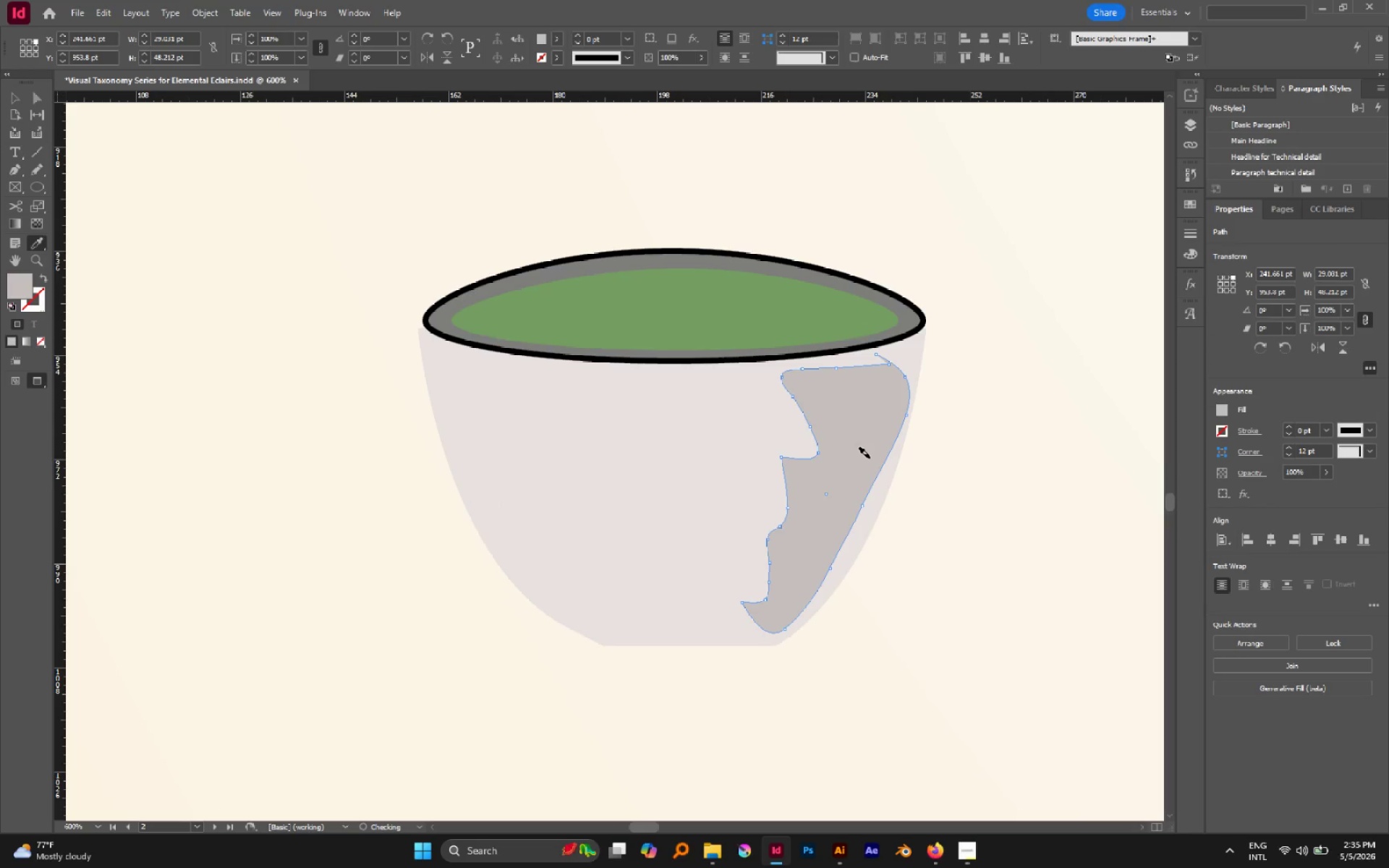 
key(A)
 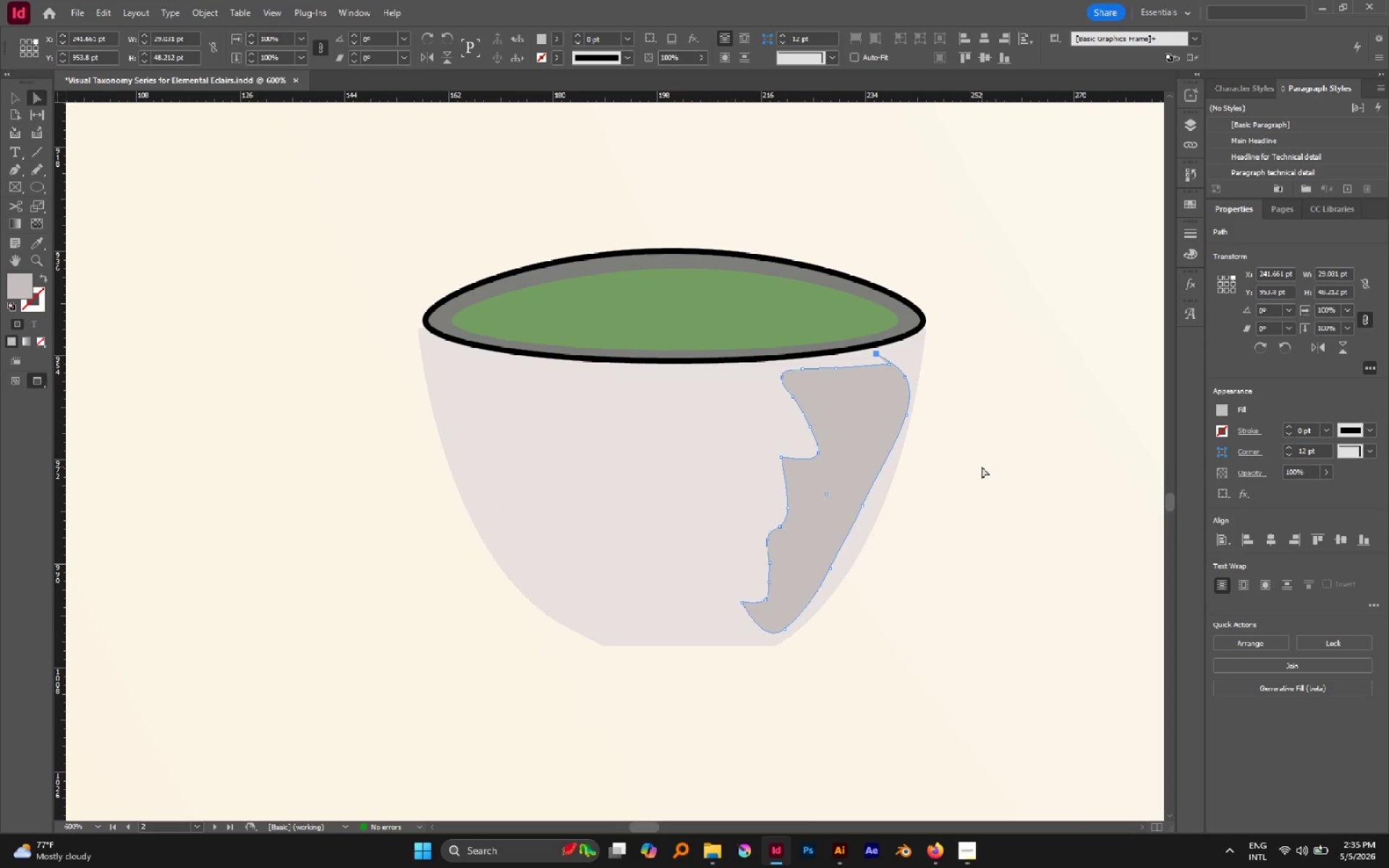 
left_click([982, 467])
 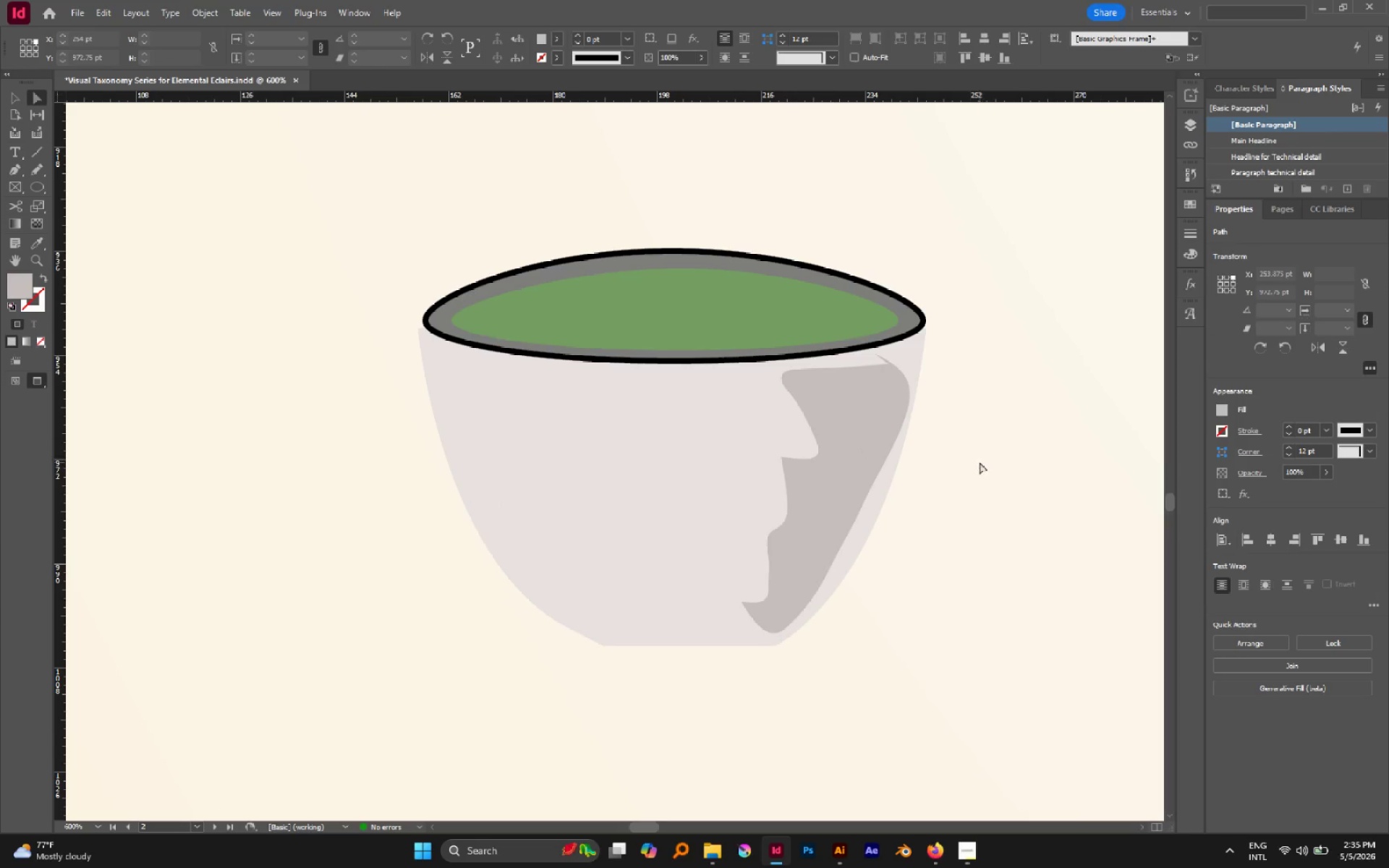 
hold_key(key=AltLeft, duration=1.23)
scroll: coordinate [976, 461], scroll_direction: down, amount: 2.0
 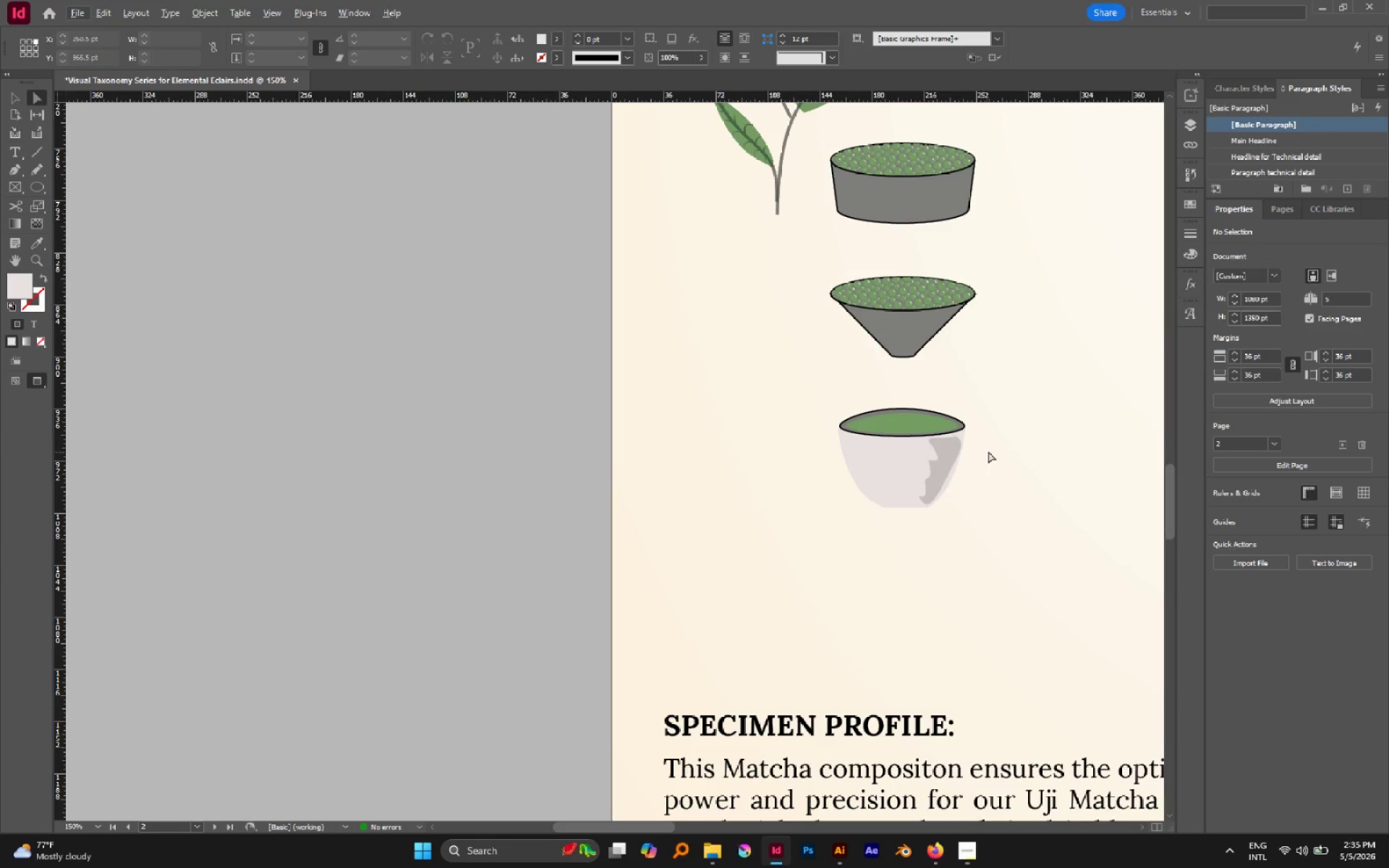 
hold_key(key=AltLeft, duration=0.41)
scroll: coordinate [990, 451], scroll_direction: down, amount: 3.0
 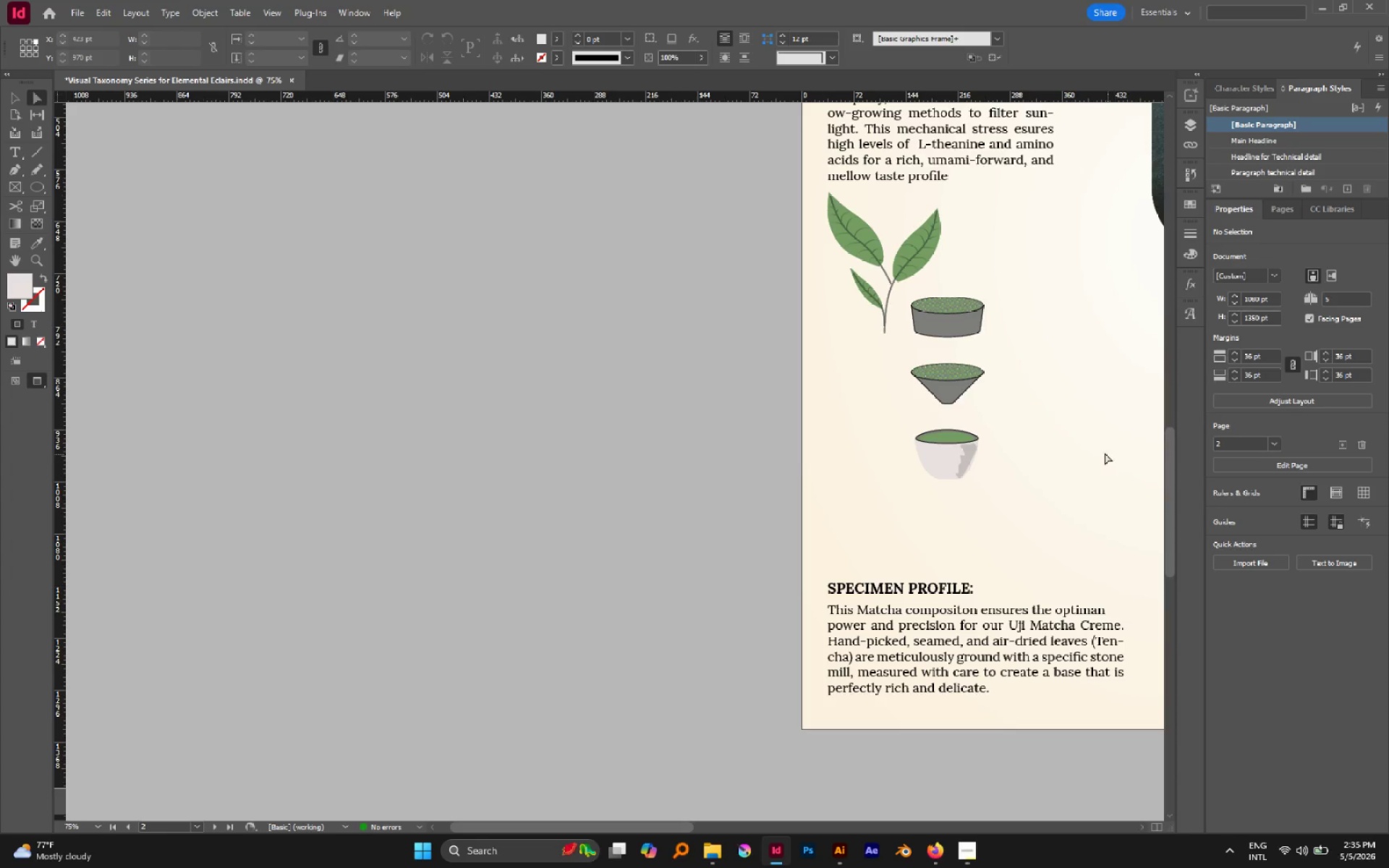 
hold_key(key=AltLeft, duration=1.09)
scroll: coordinate [968, 444], scroll_direction: up, amount: 7.0
 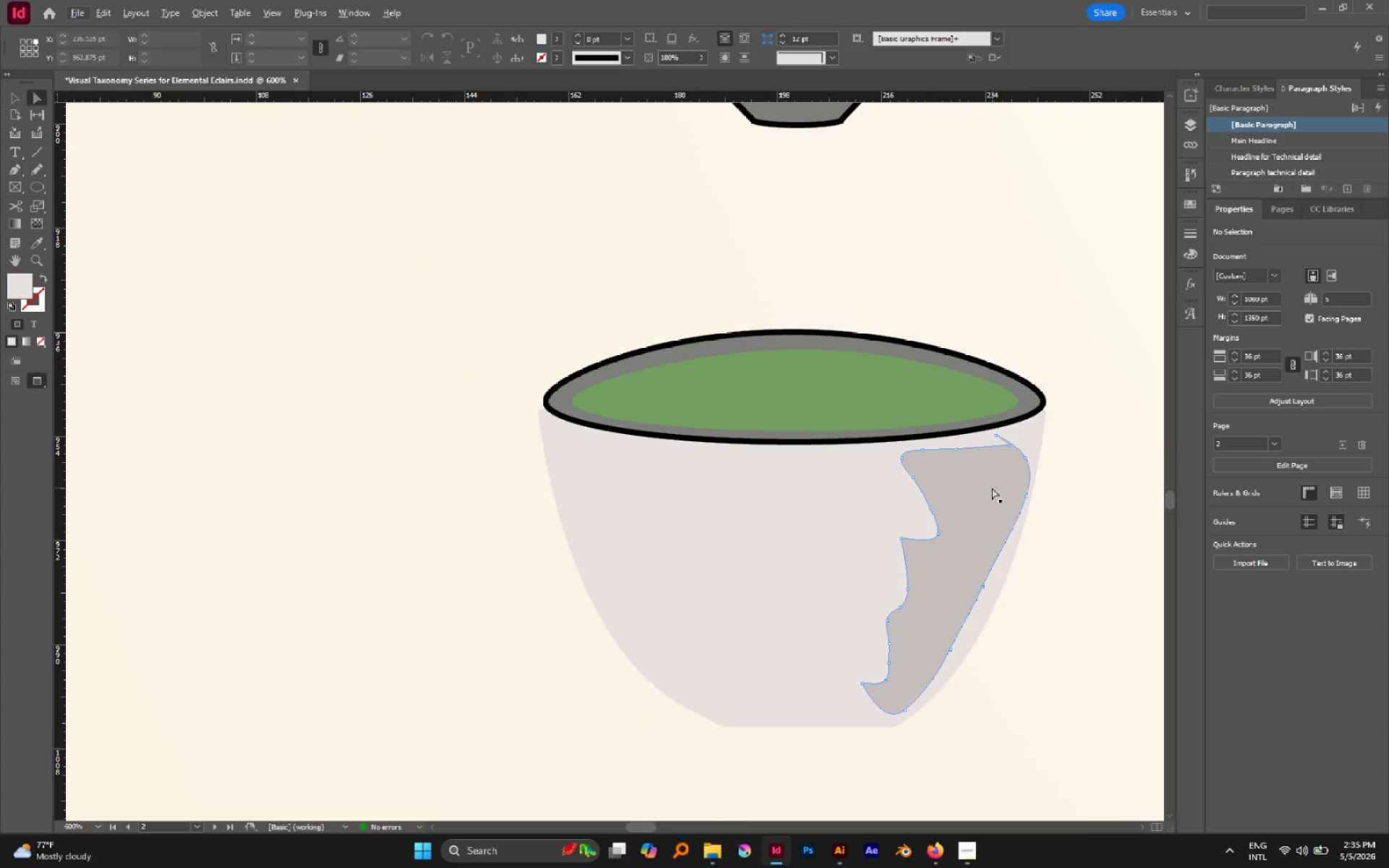 
left_click([992, 488])
 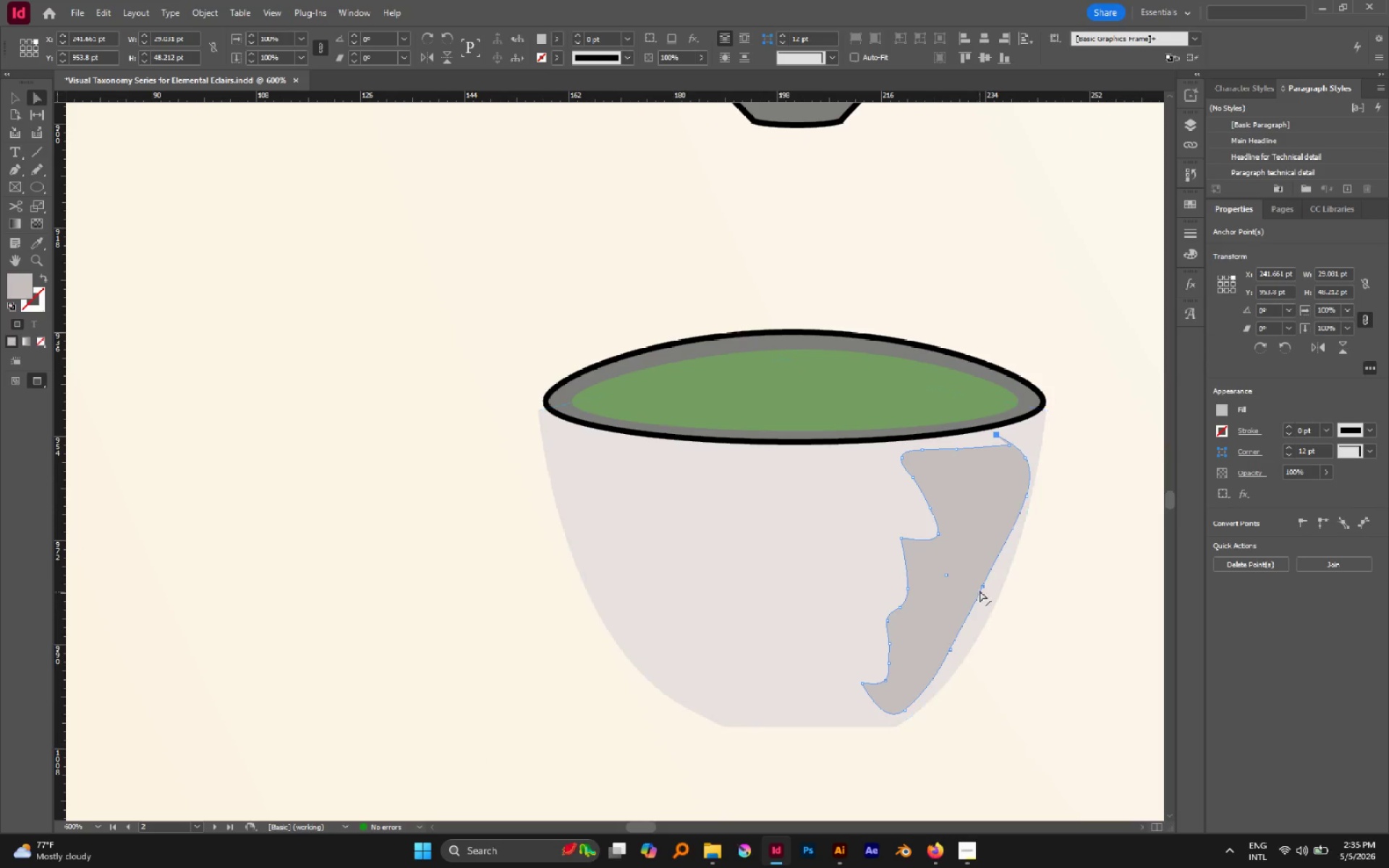 
left_click([982, 588])
 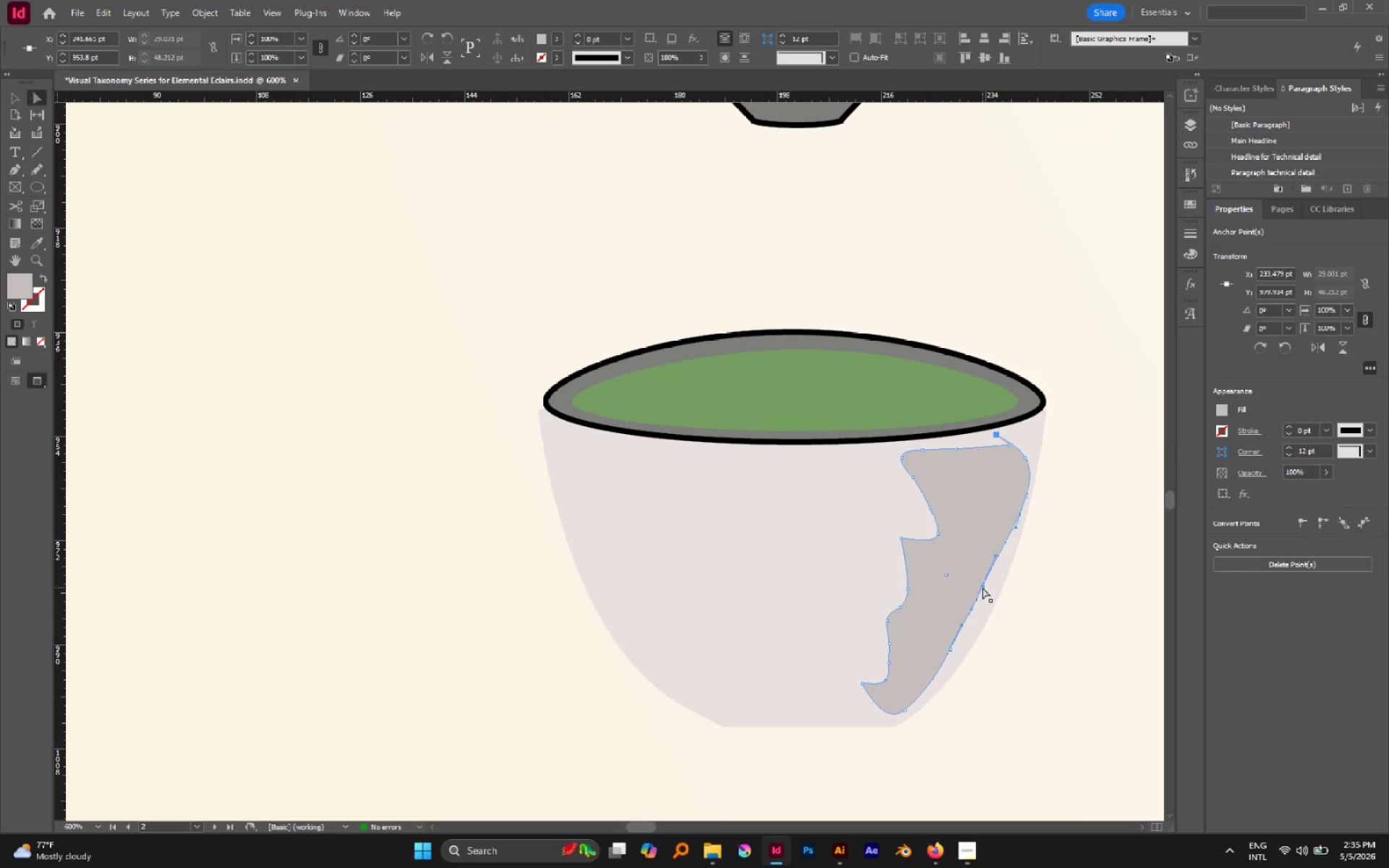 
left_click_drag(start_coordinate=[982, 587], to_coordinate=[998, 596])
 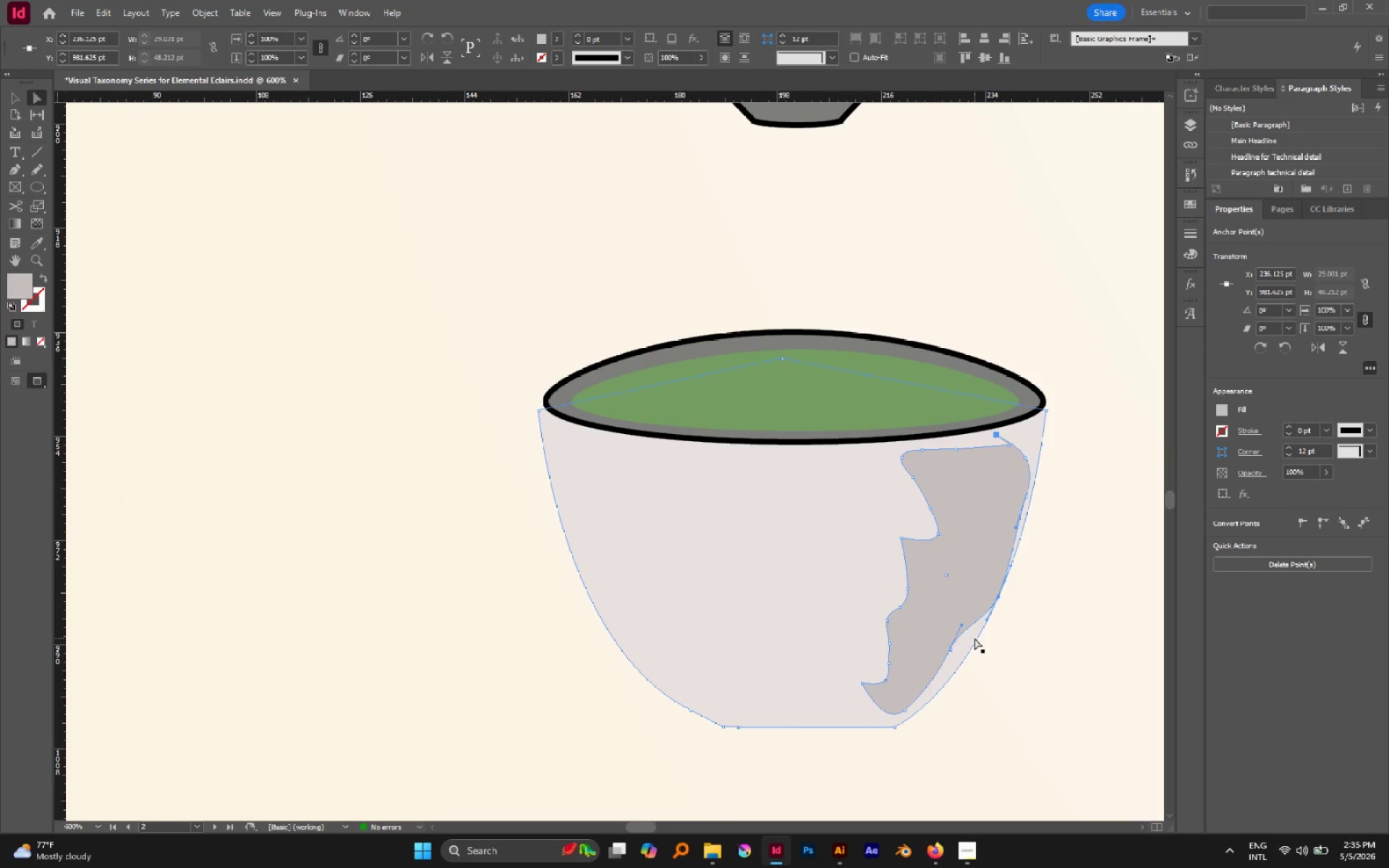 
key(P)
 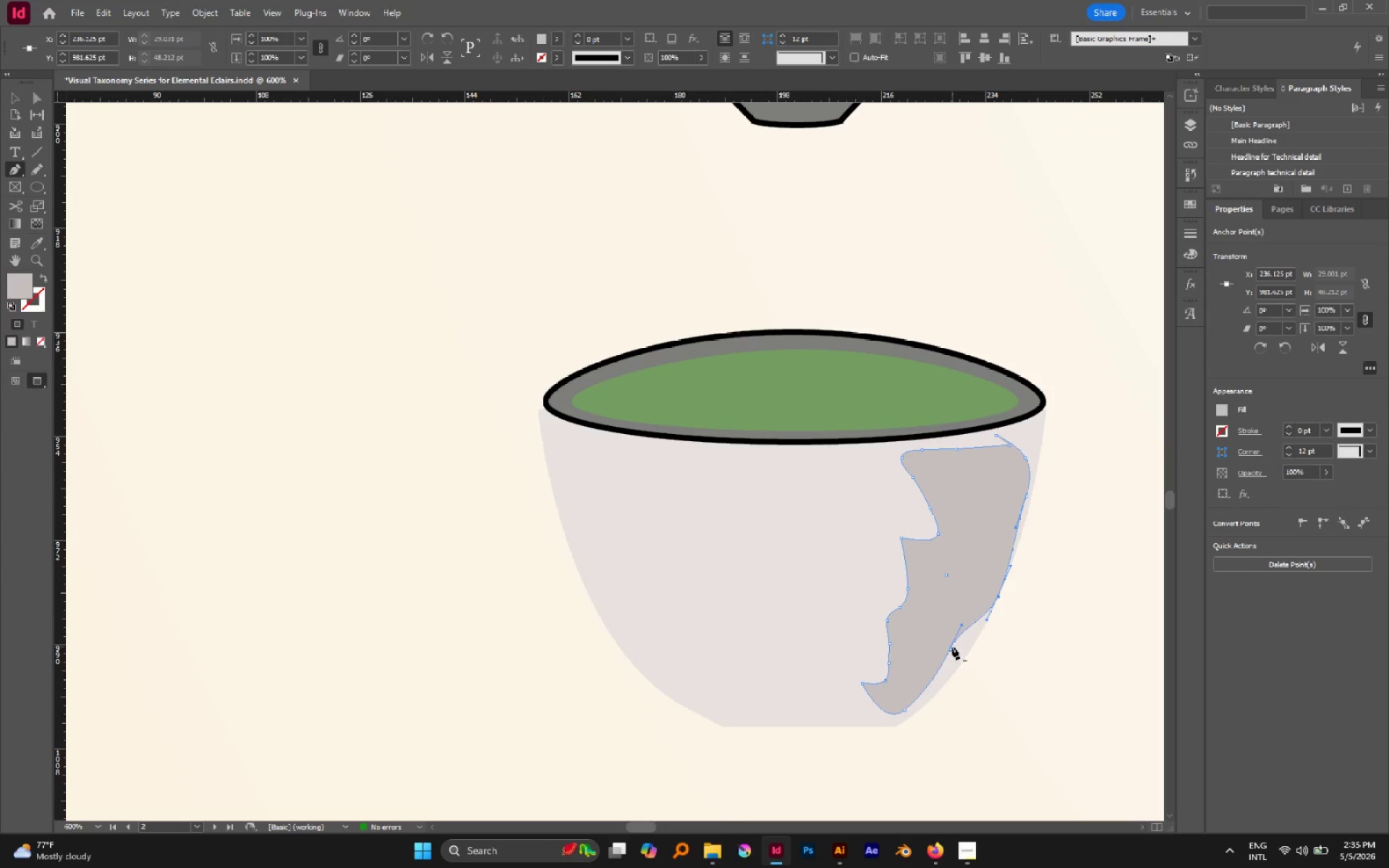 
left_click([952, 647])
 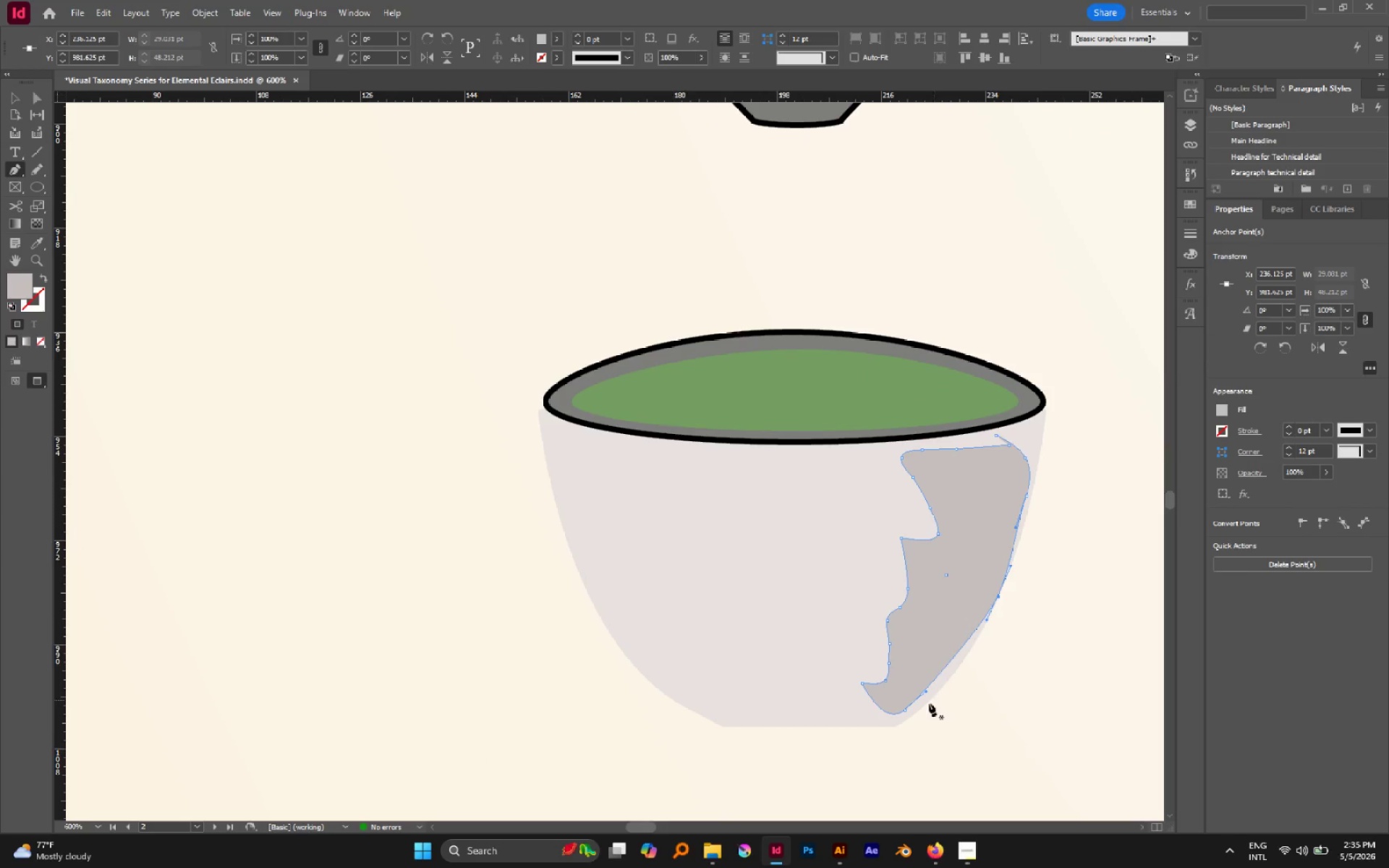 
key(A)
 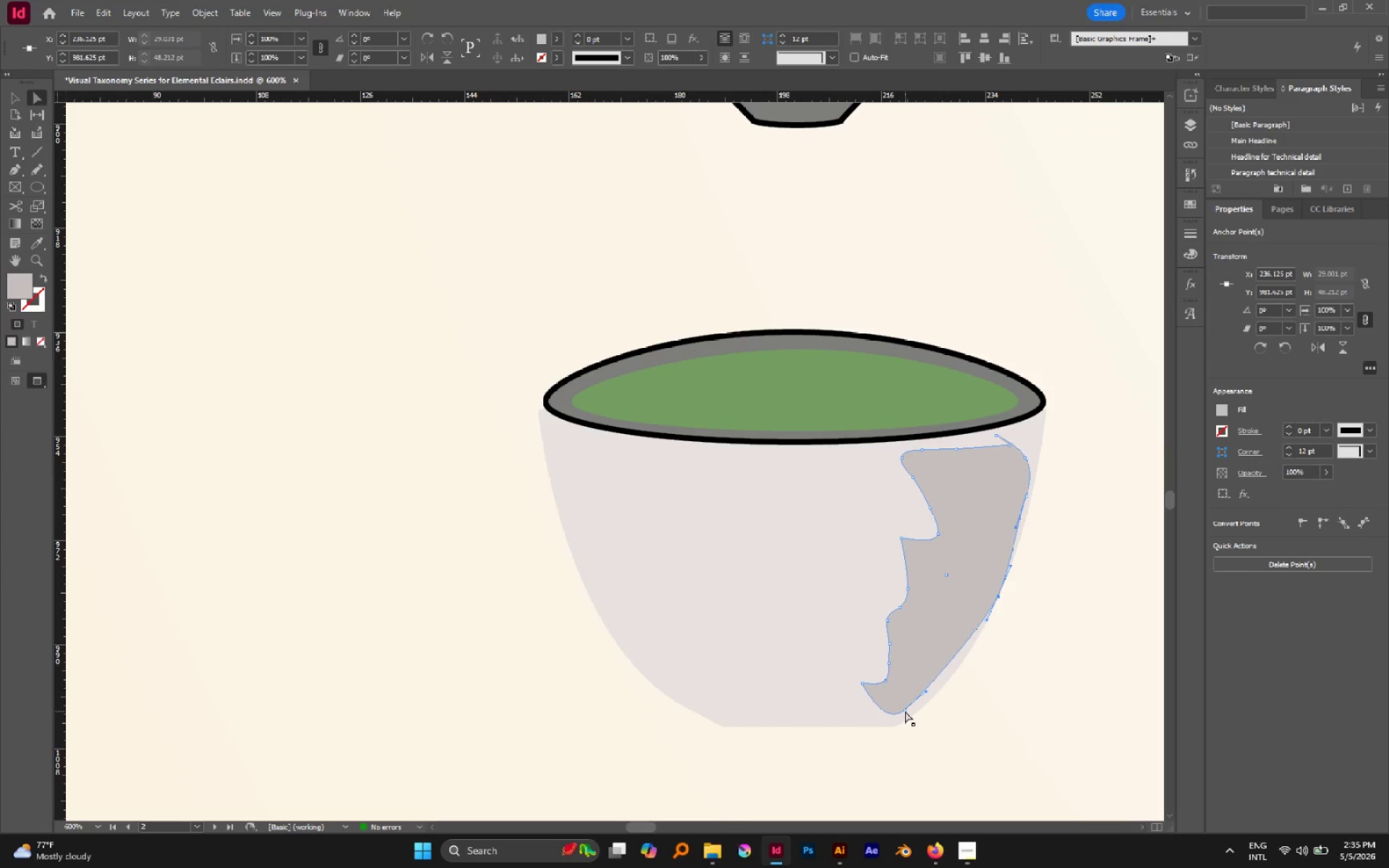 
left_click([905, 711])
 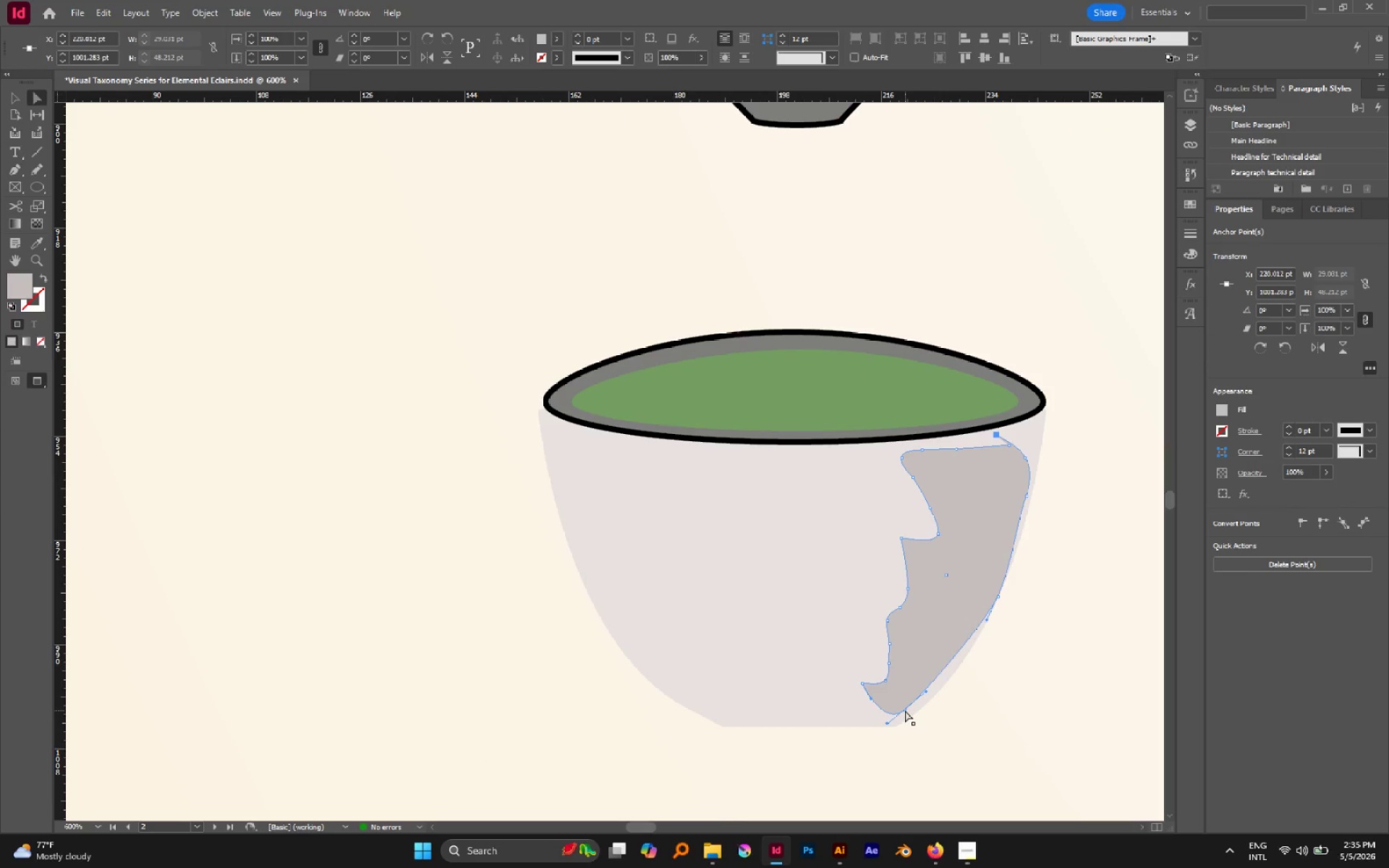 
left_click_drag(start_coordinate=[905, 710], to_coordinate=[906, 719])
 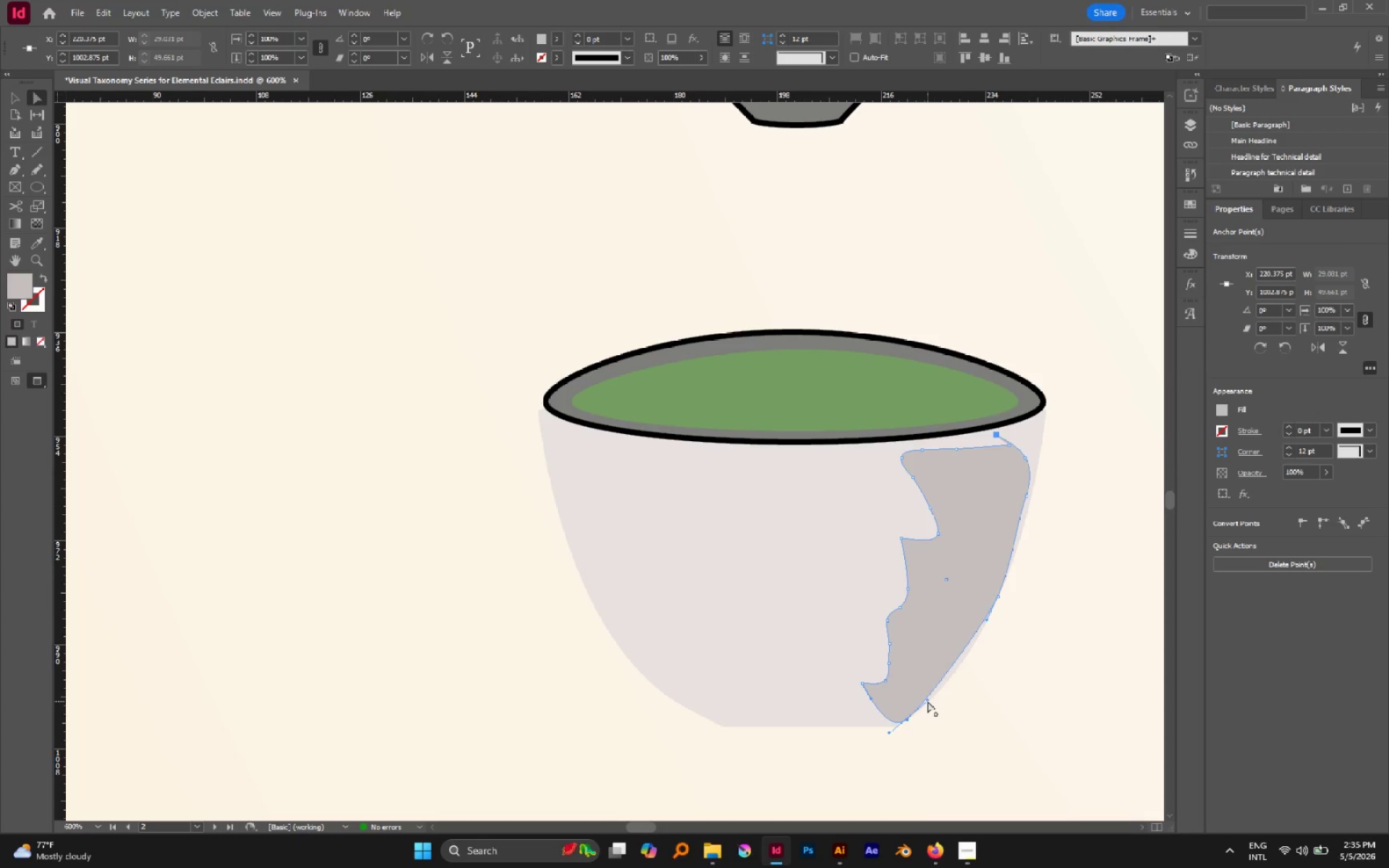 
left_click_drag(start_coordinate=[927, 701], to_coordinate=[956, 685])
 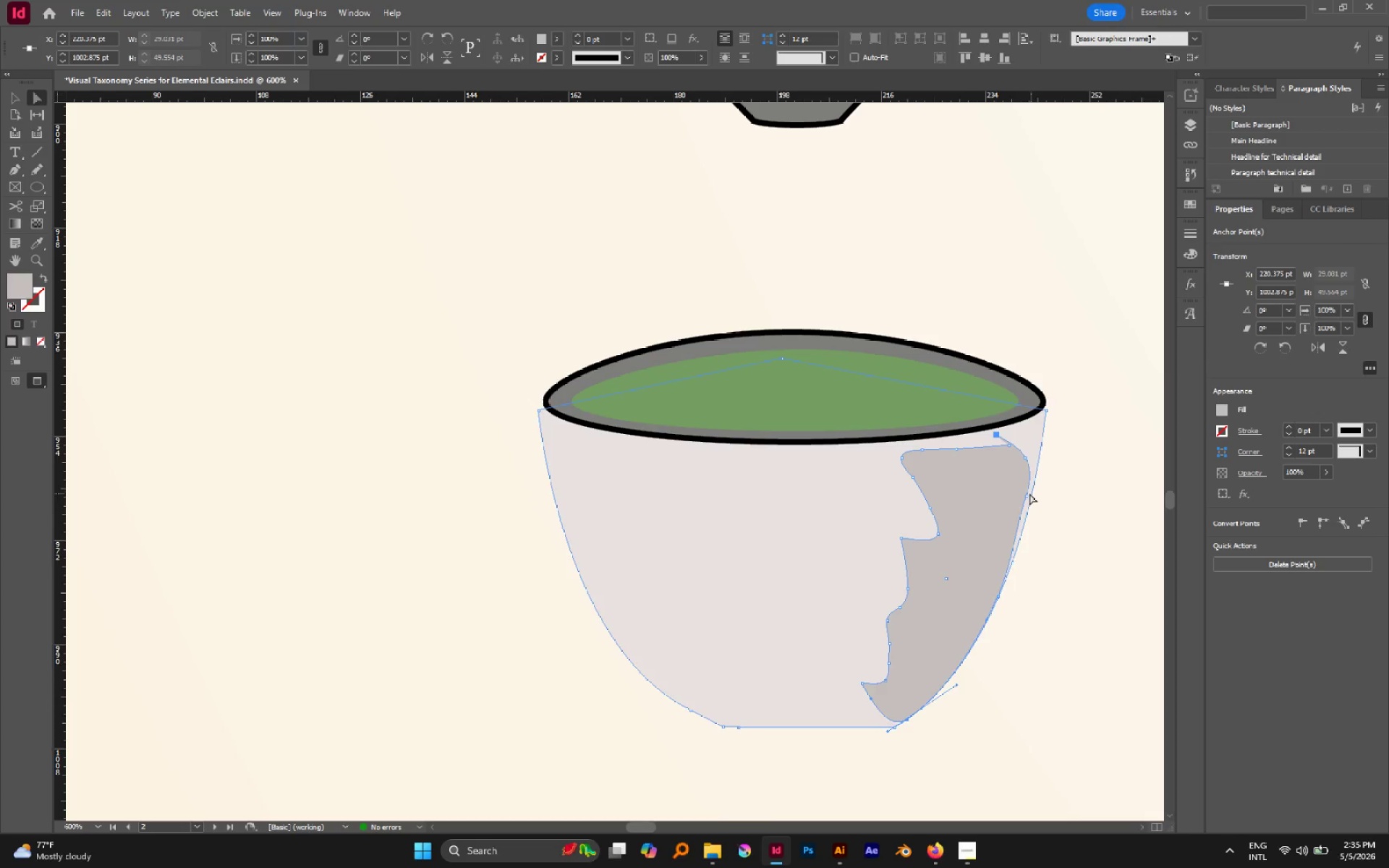 
left_click([1029, 493])
 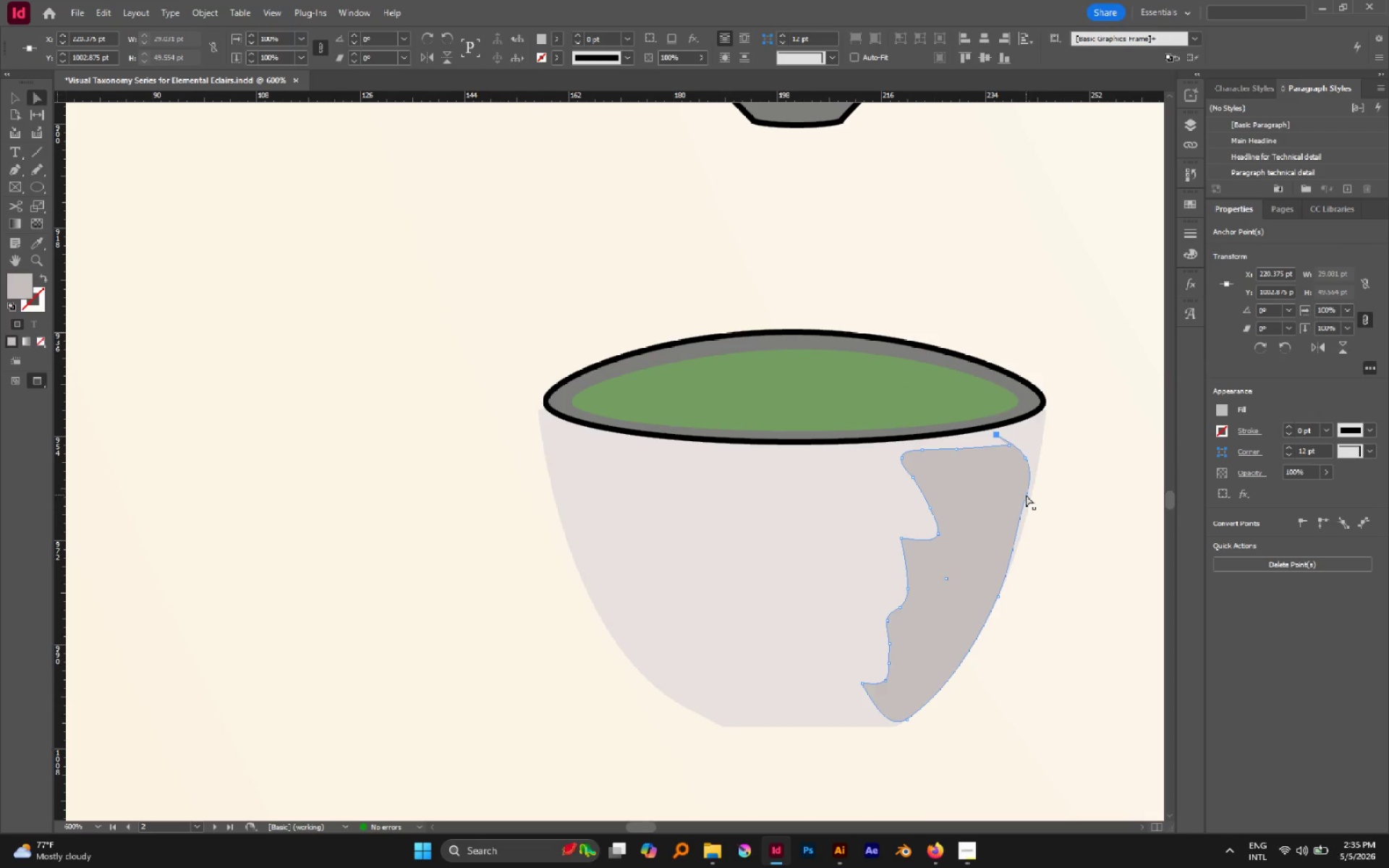 
left_click_drag(start_coordinate=[1026, 495], to_coordinate=[1032, 491])
 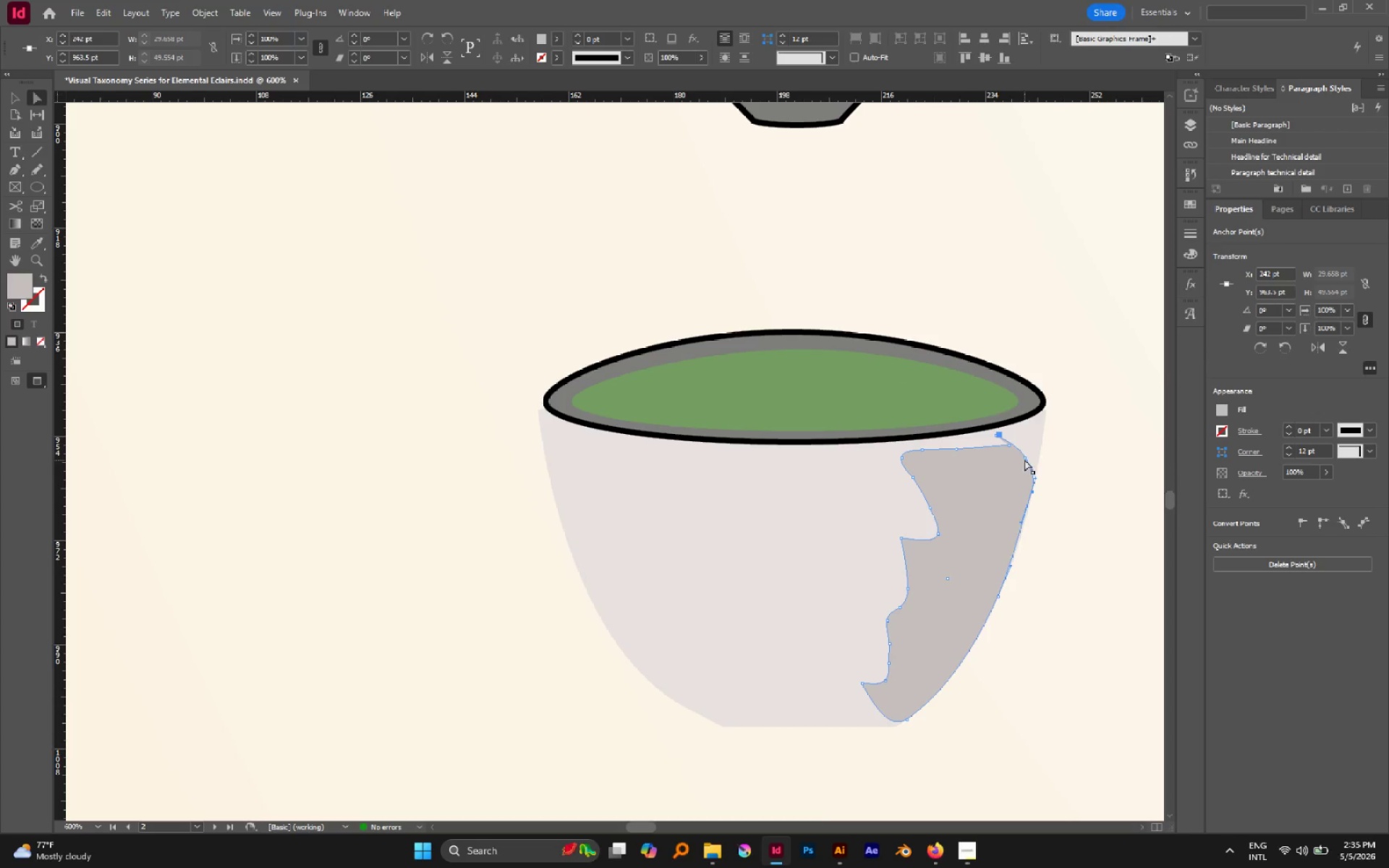 
left_click([1024, 458])
 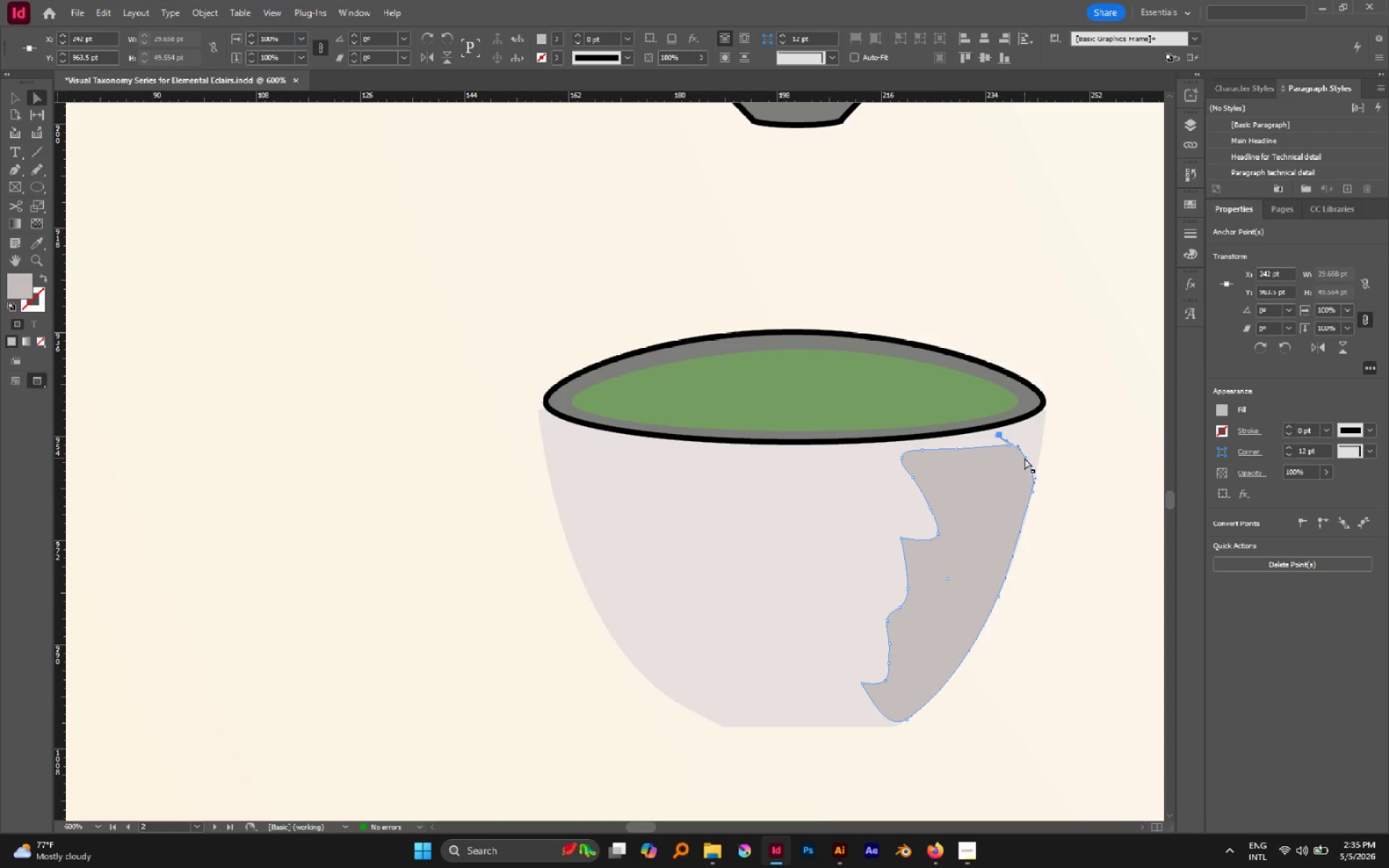 
left_click_drag(start_coordinate=[1024, 458], to_coordinate=[1032, 451])
 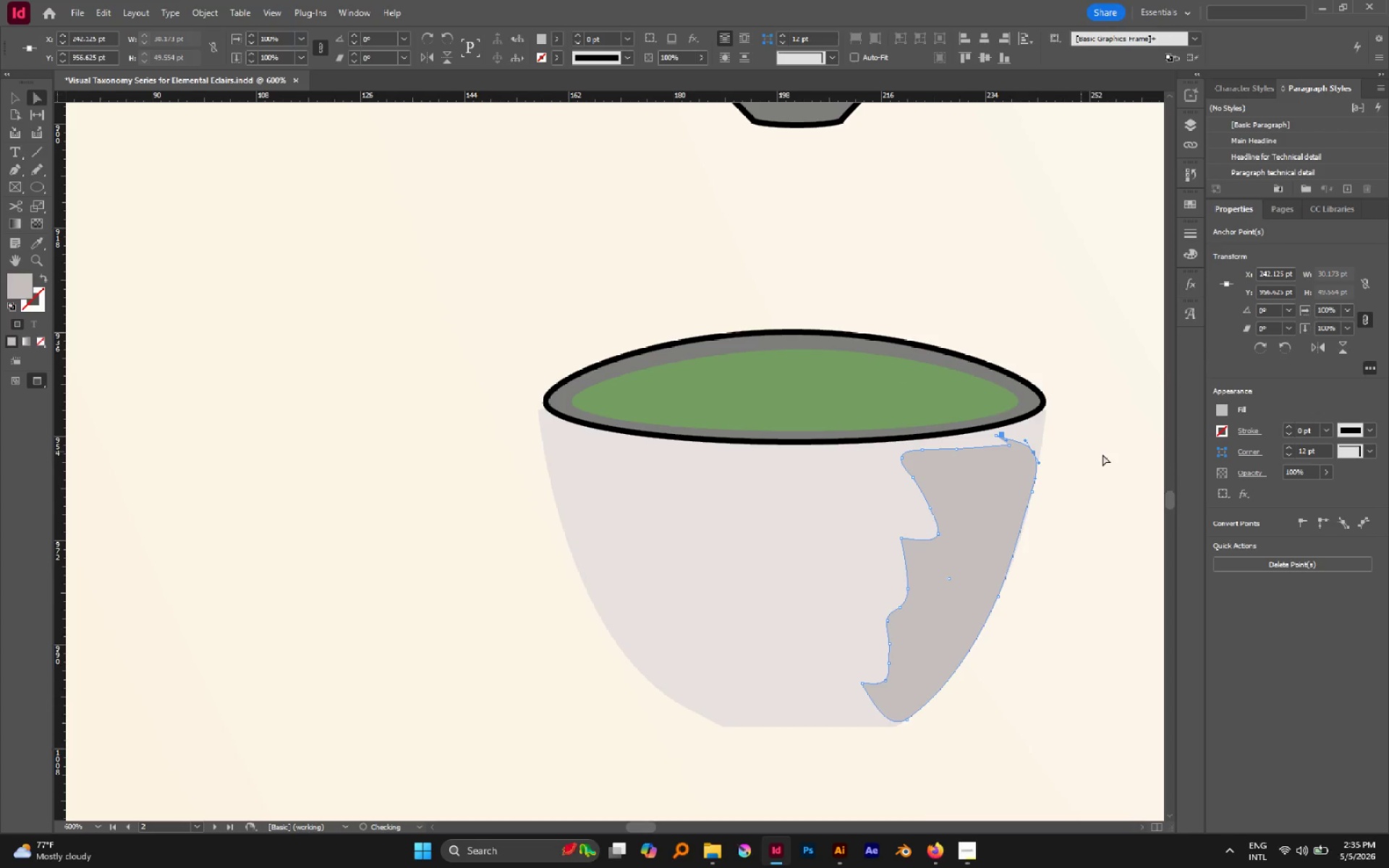 
left_click([1103, 454])
 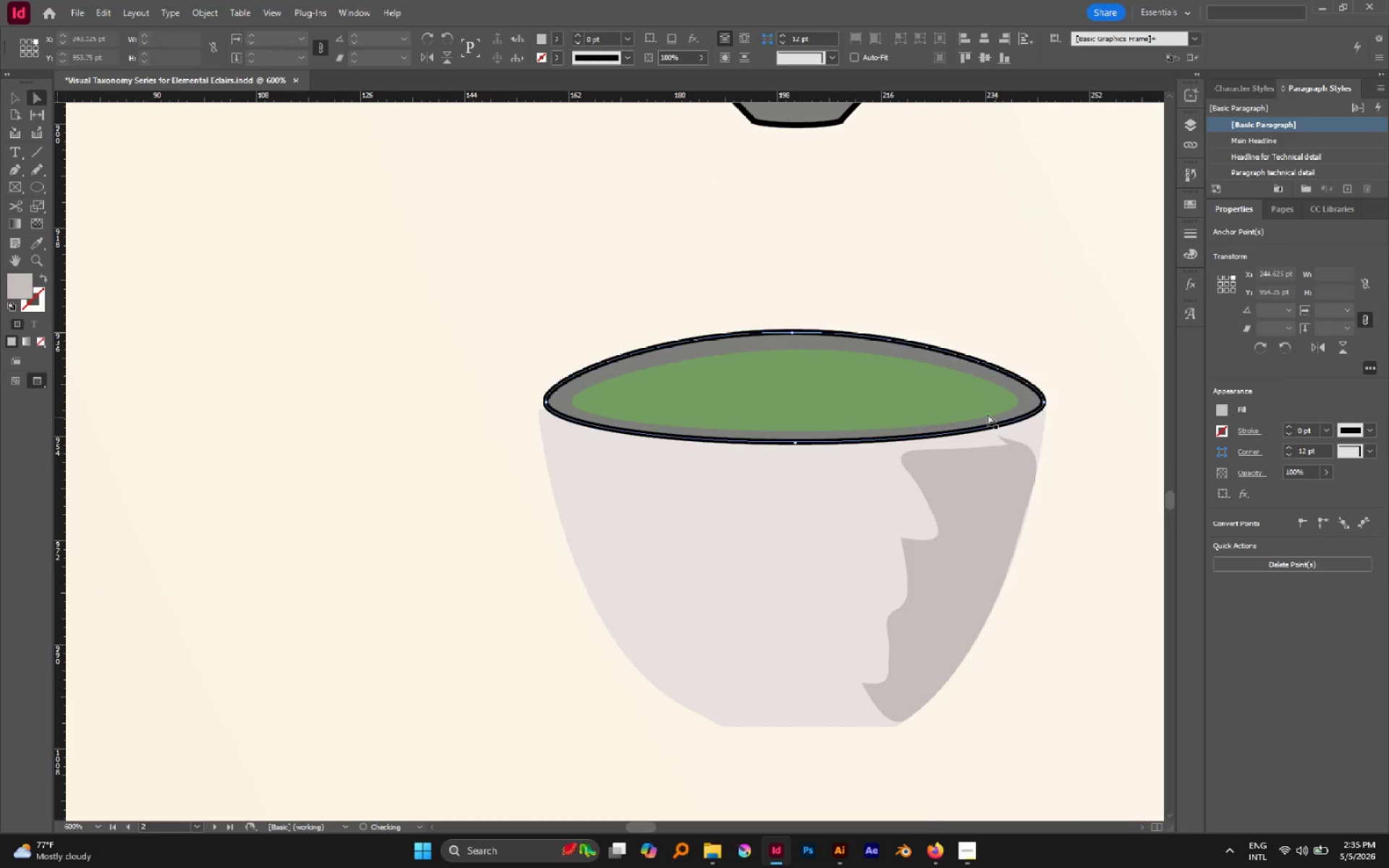 
hold_key(key=AltLeft, duration=0.61)
scroll: coordinate [960, 407], scroll_direction: down, amount: 7.0
 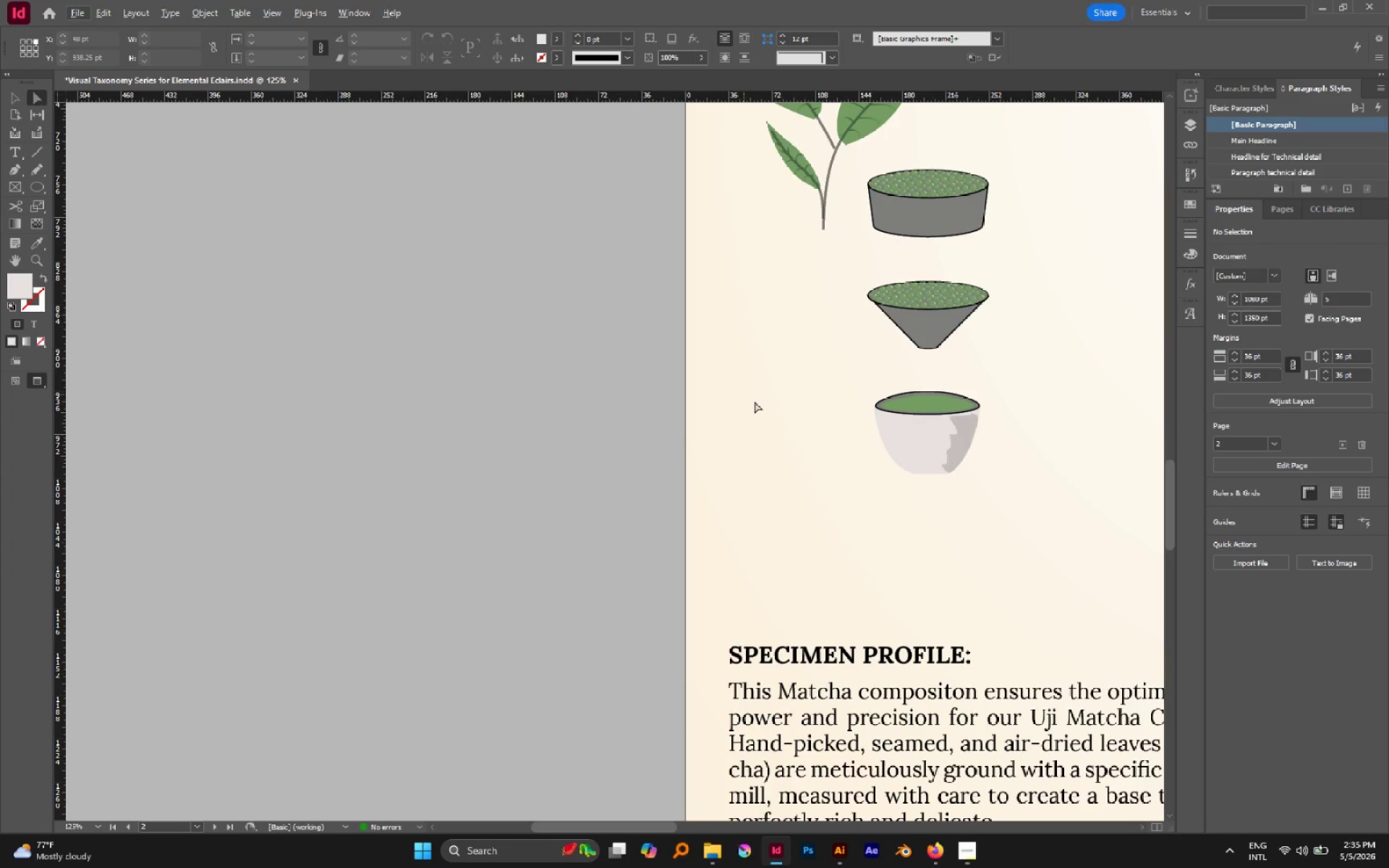 
key(V)
 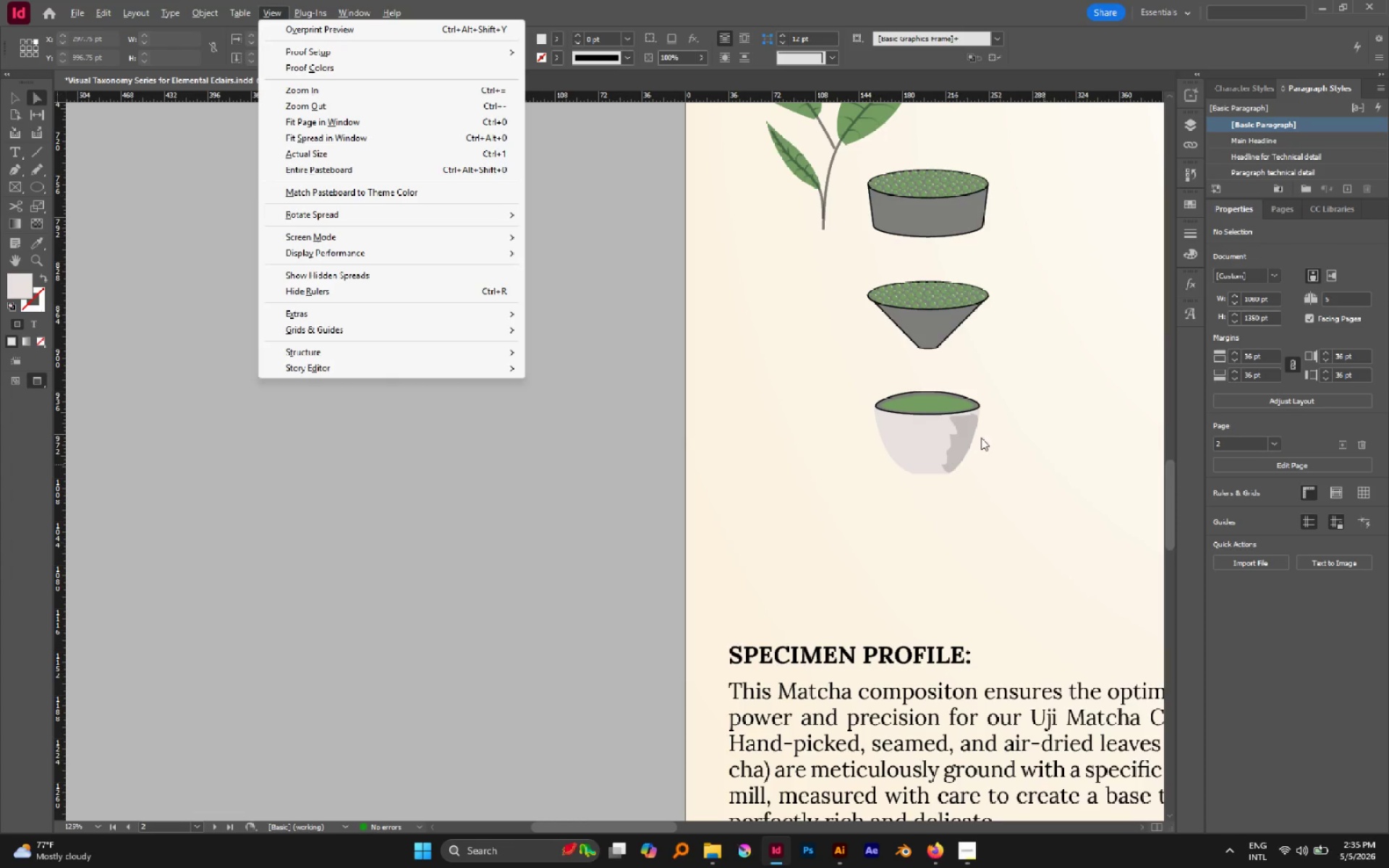 
left_click([1036, 436])
 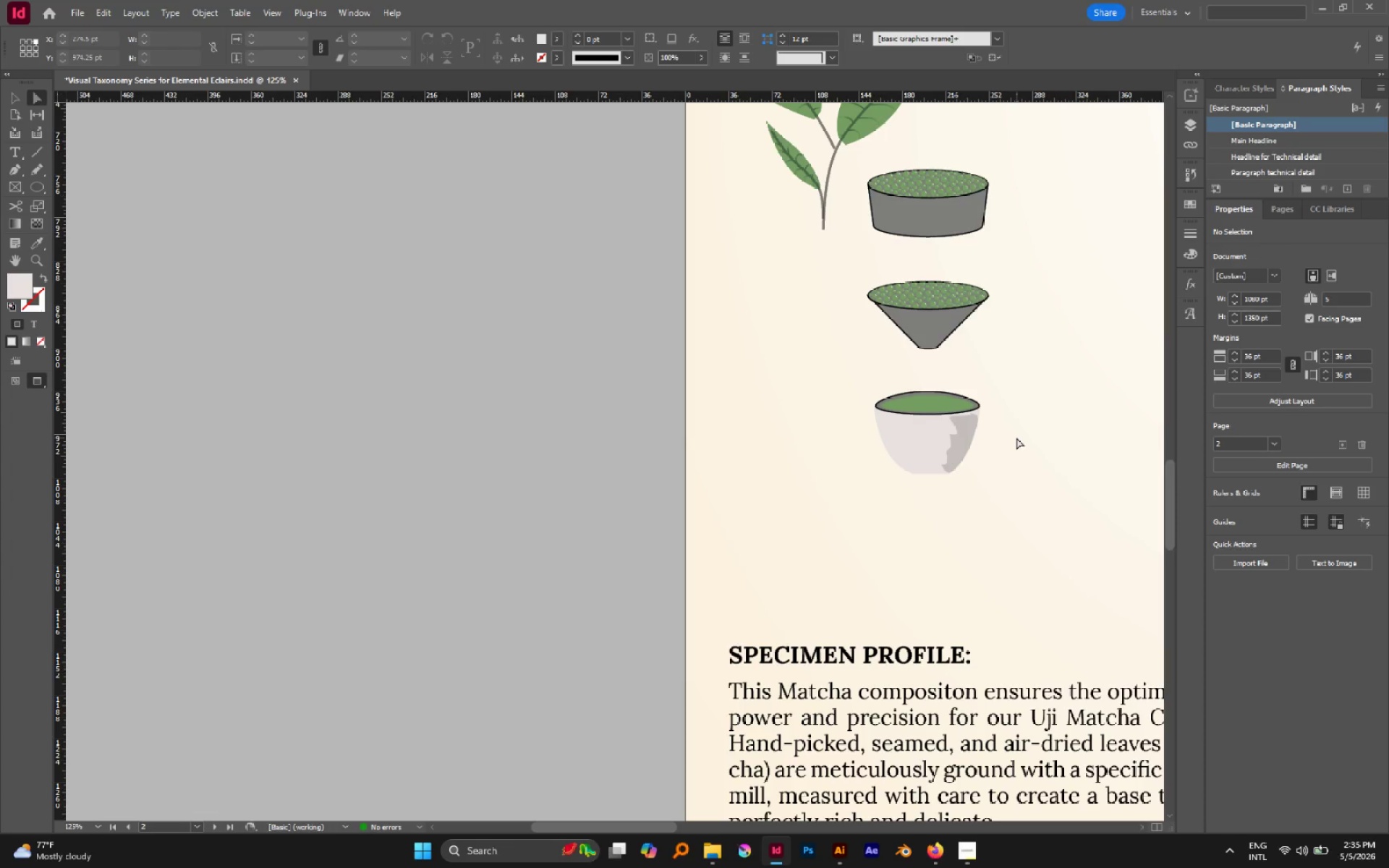 
key(V)
 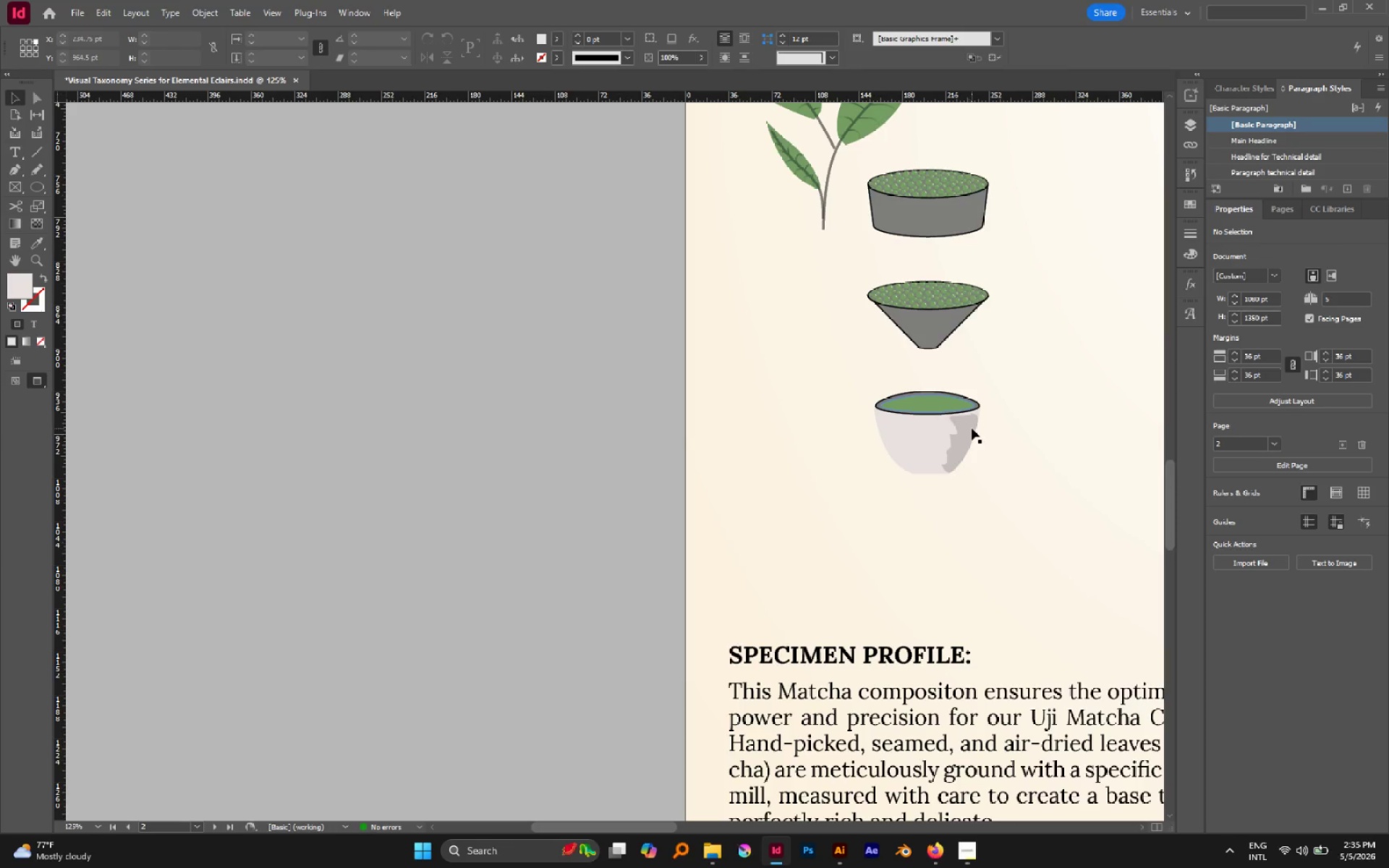 
left_click([973, 429])
 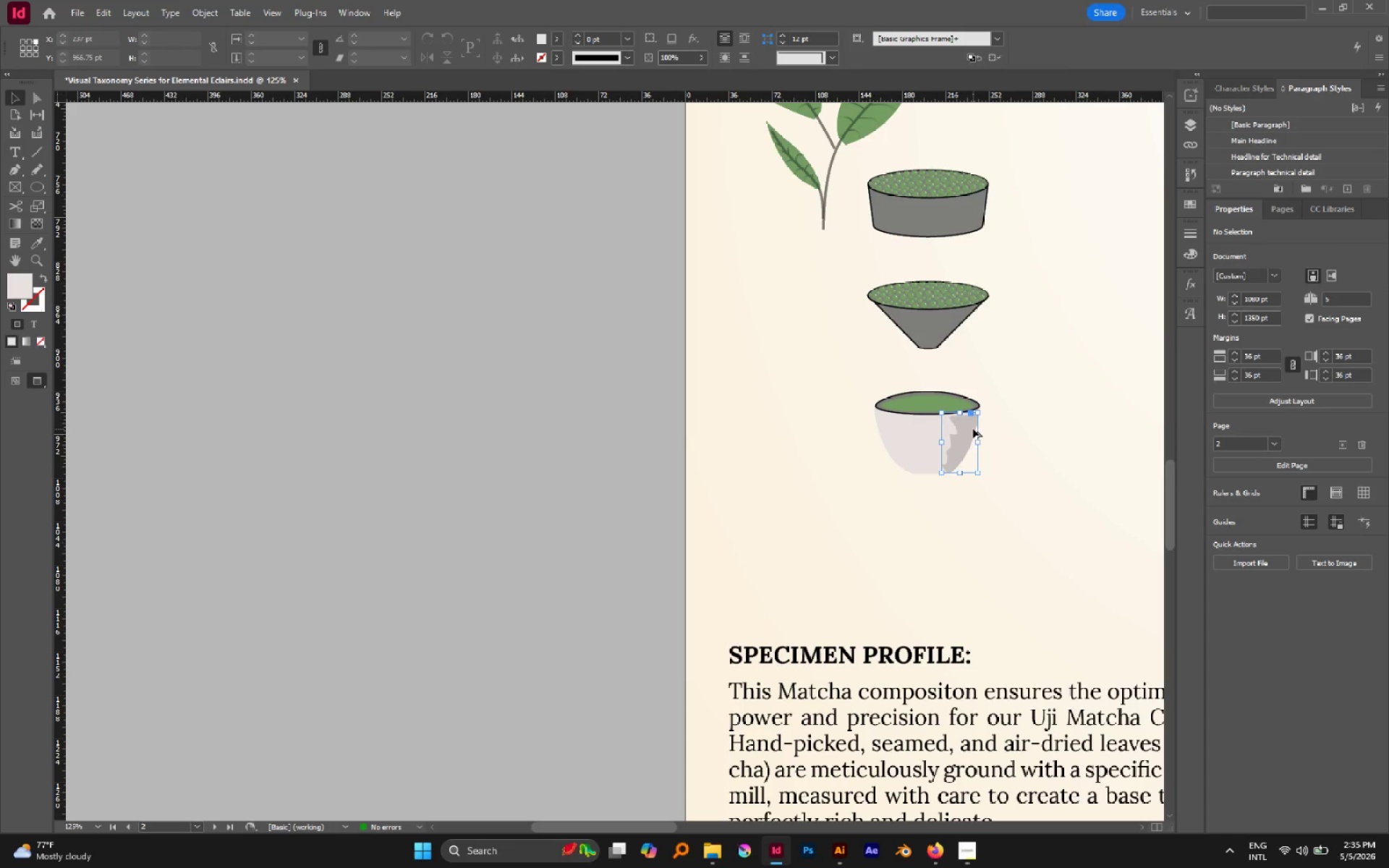 
hold_key(key=AltLeft, duration=1.06)
left_click_drag(start_coordinate=[973, 429], to_coordinate=[933, 418])
 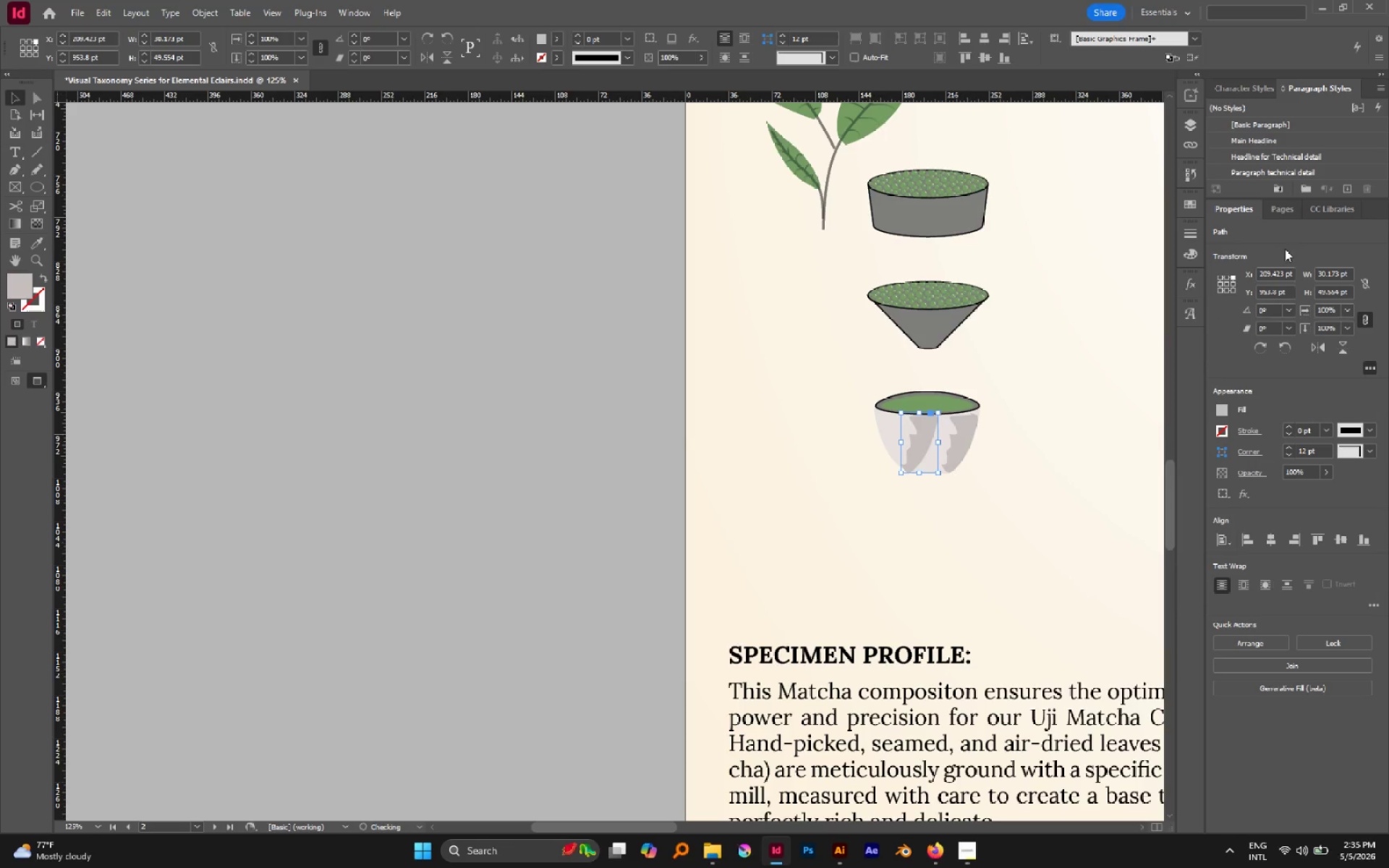 
hold_key(key=ShiftLeft, duration=0.78)
 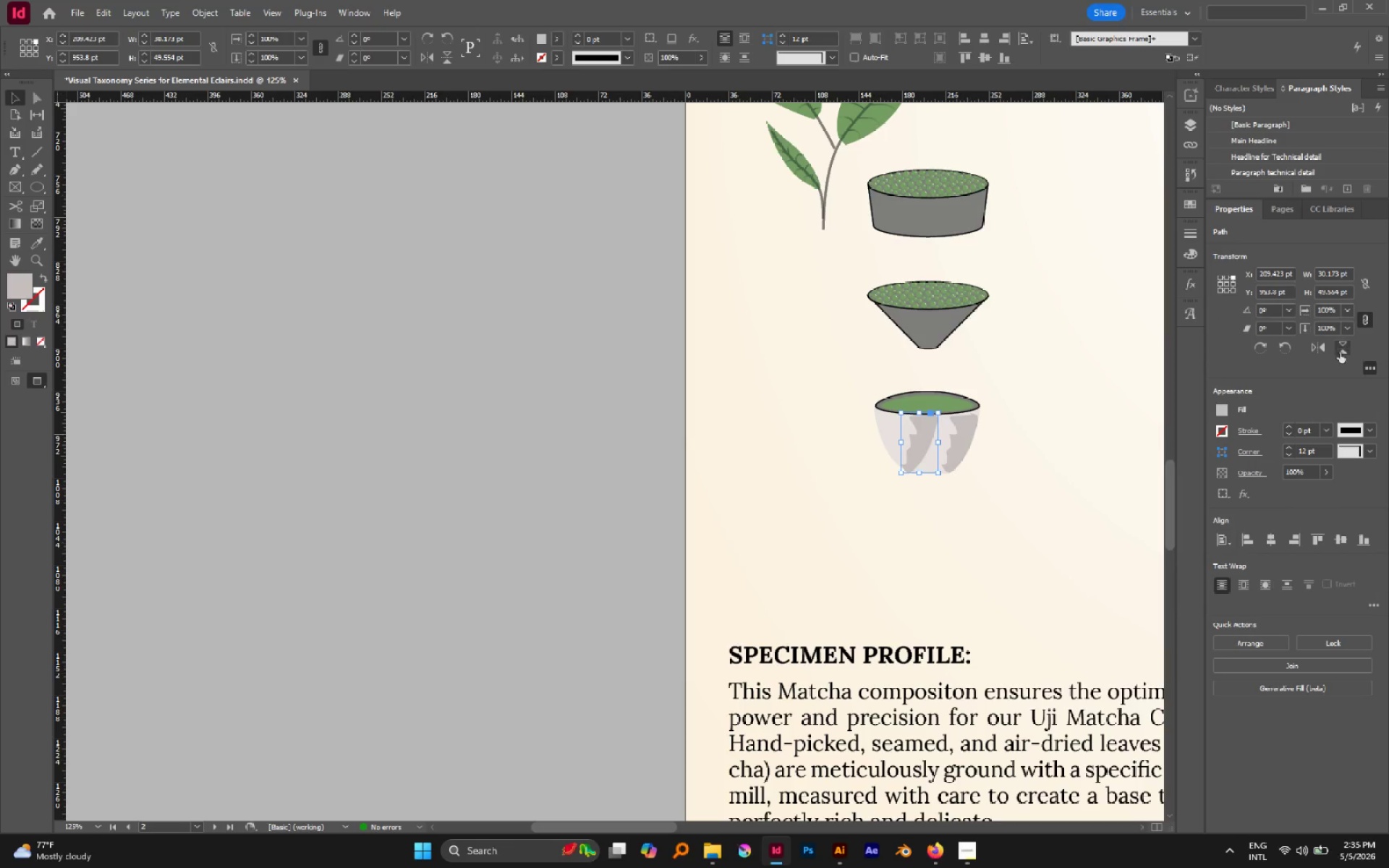 
left_click([1322, 348])
 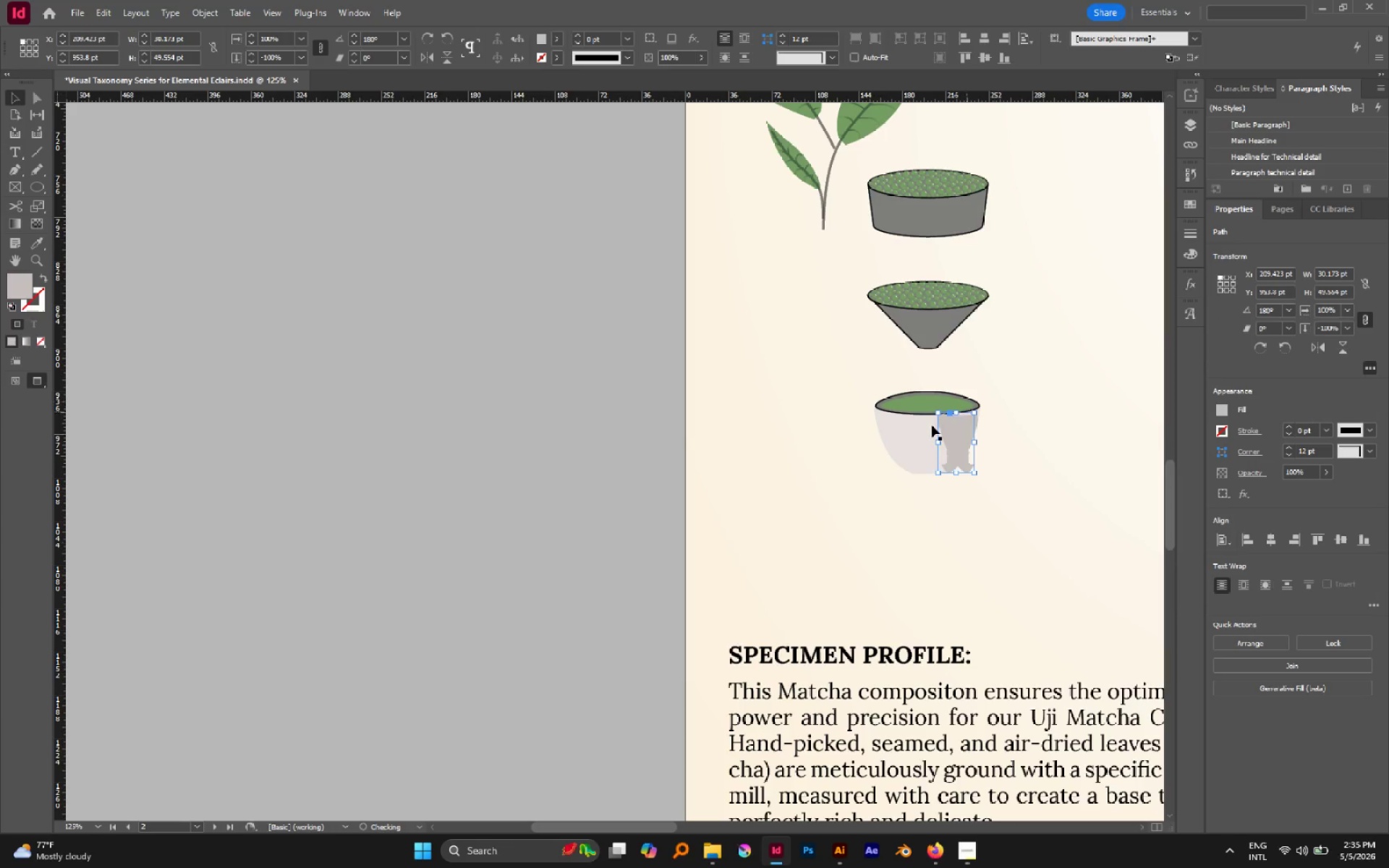 
hold_key(key=AltLeft, duration=1.14)
scroll: coordinate [928, 409], scroll_direction: up, amount: 5.0
 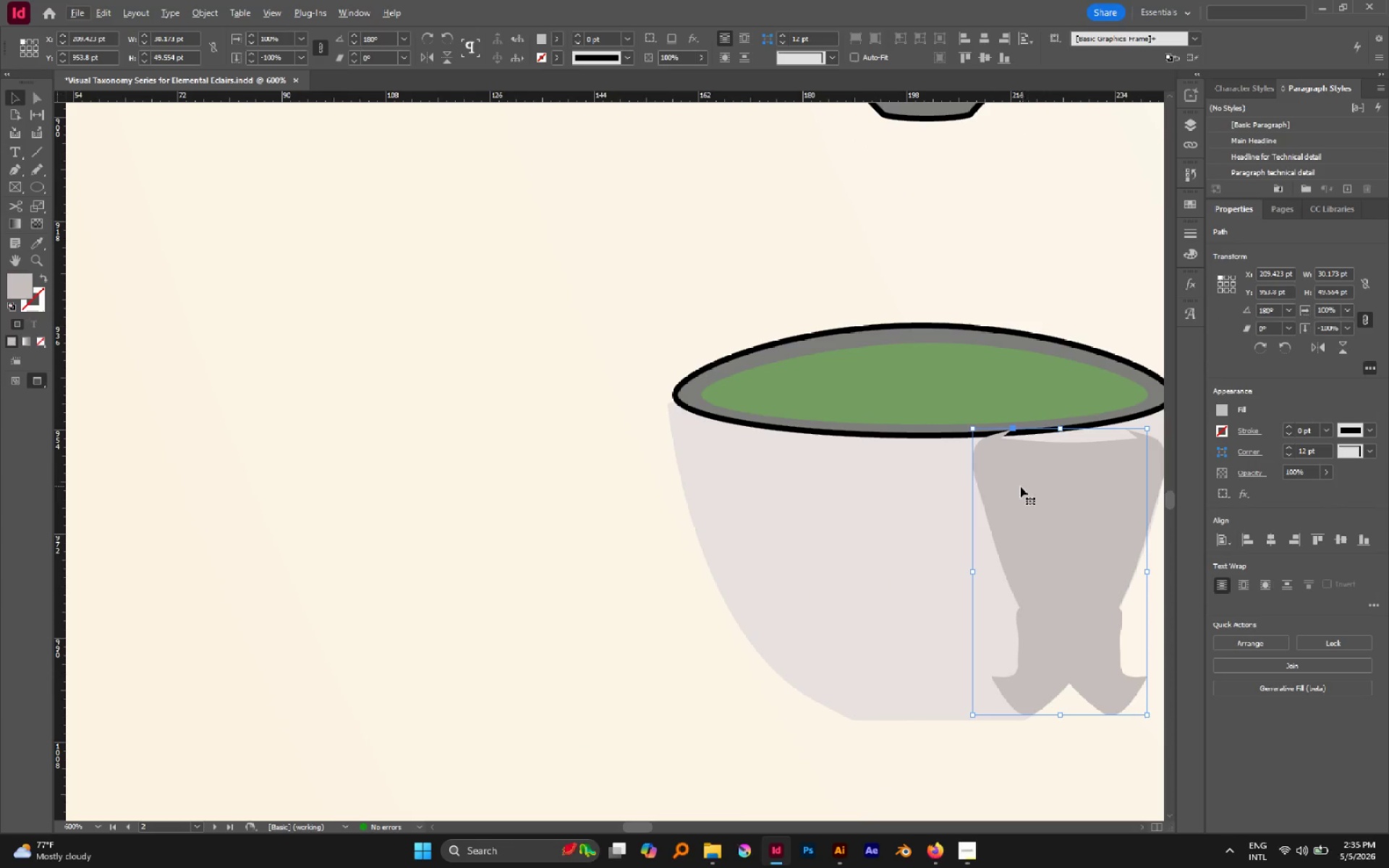 
left_click_drag(start_coordinate=[1000, 480], to_coordinate=[763, 459])
 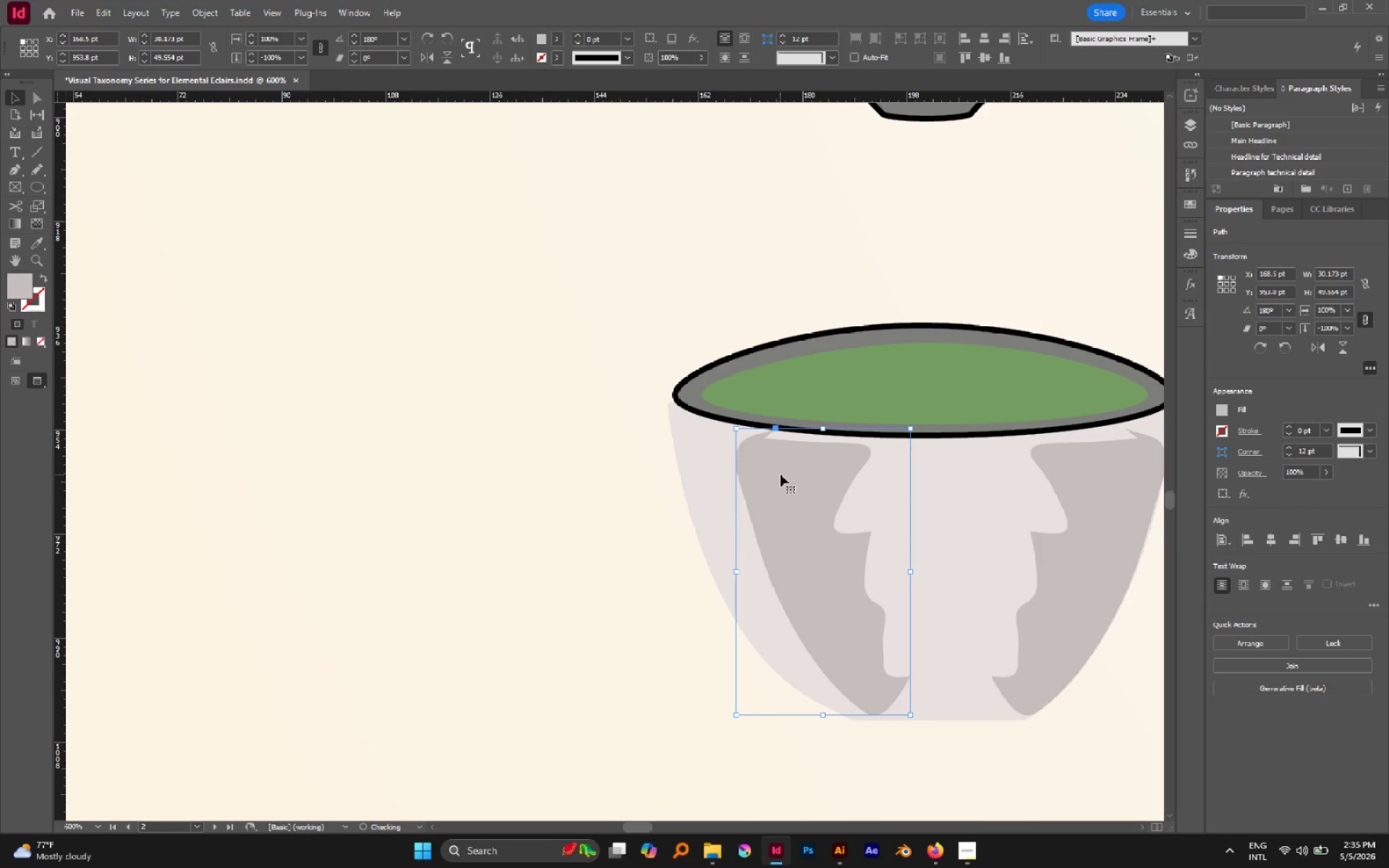 
hold_key(key=ShiftLeft, duration=0.81)
 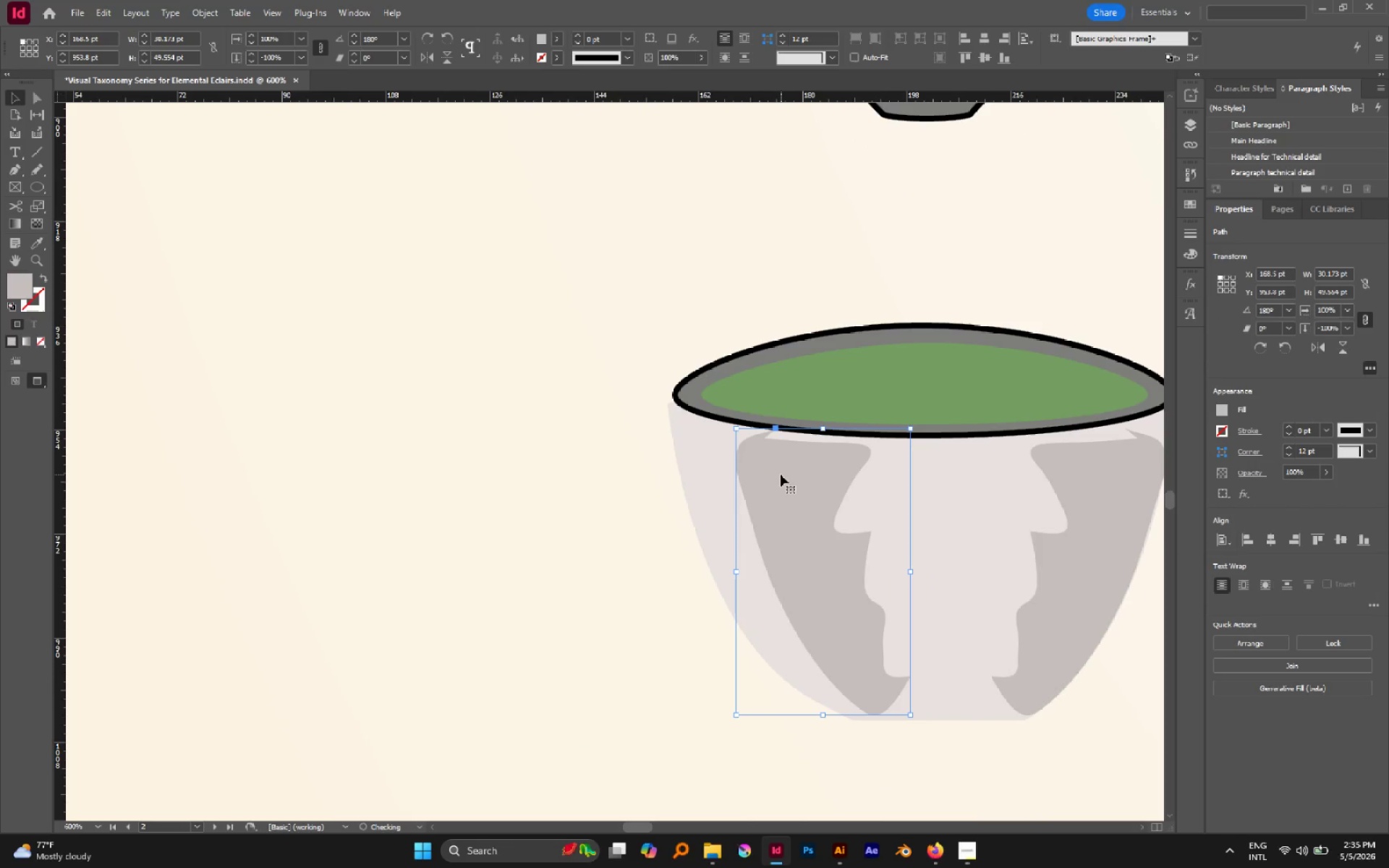 
left_click_drag(start_coordinate=[781, 475], to_coordinate=[744, 474])
 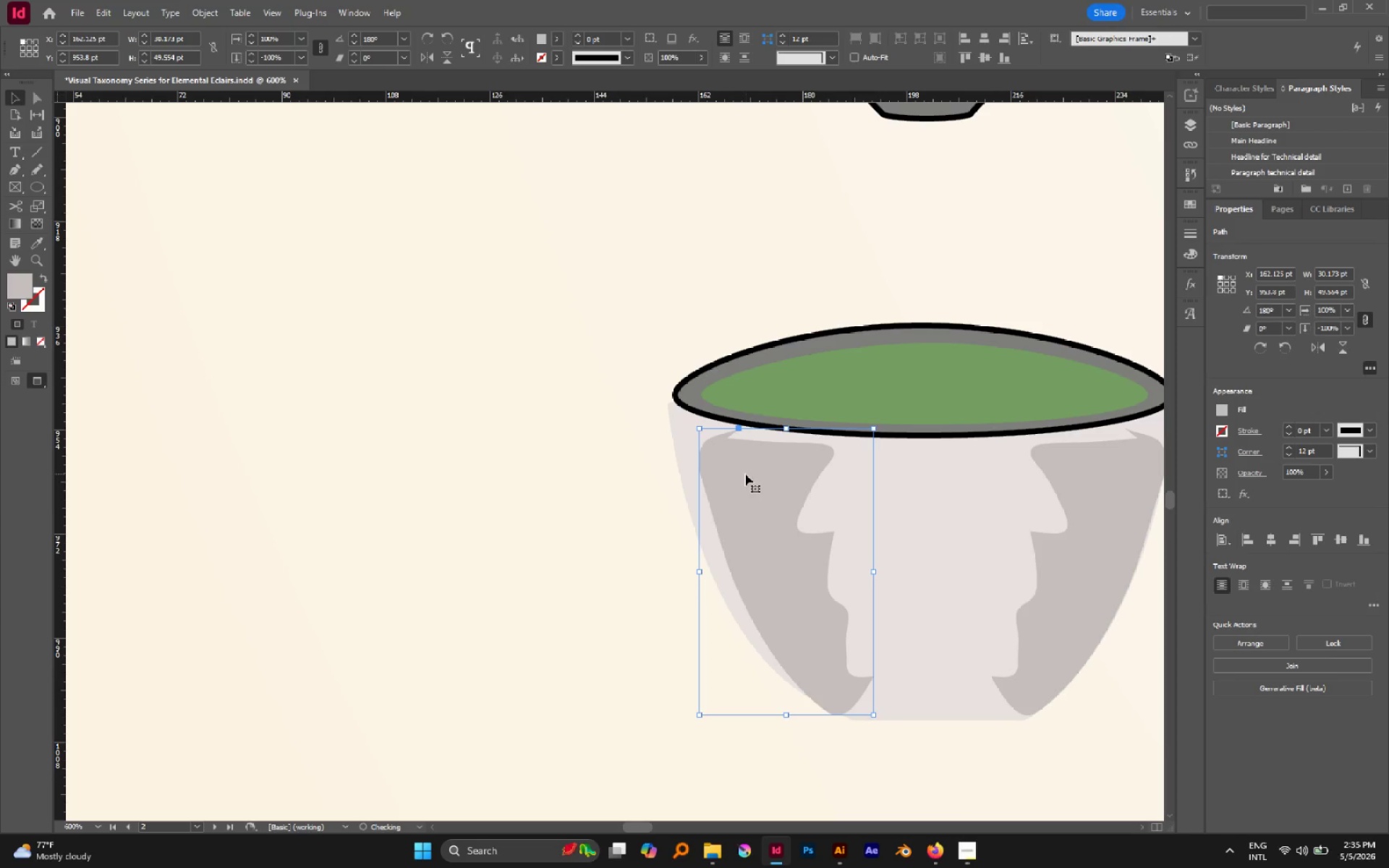 
hold_key(key=ShiftLeft, duration=0.77)
 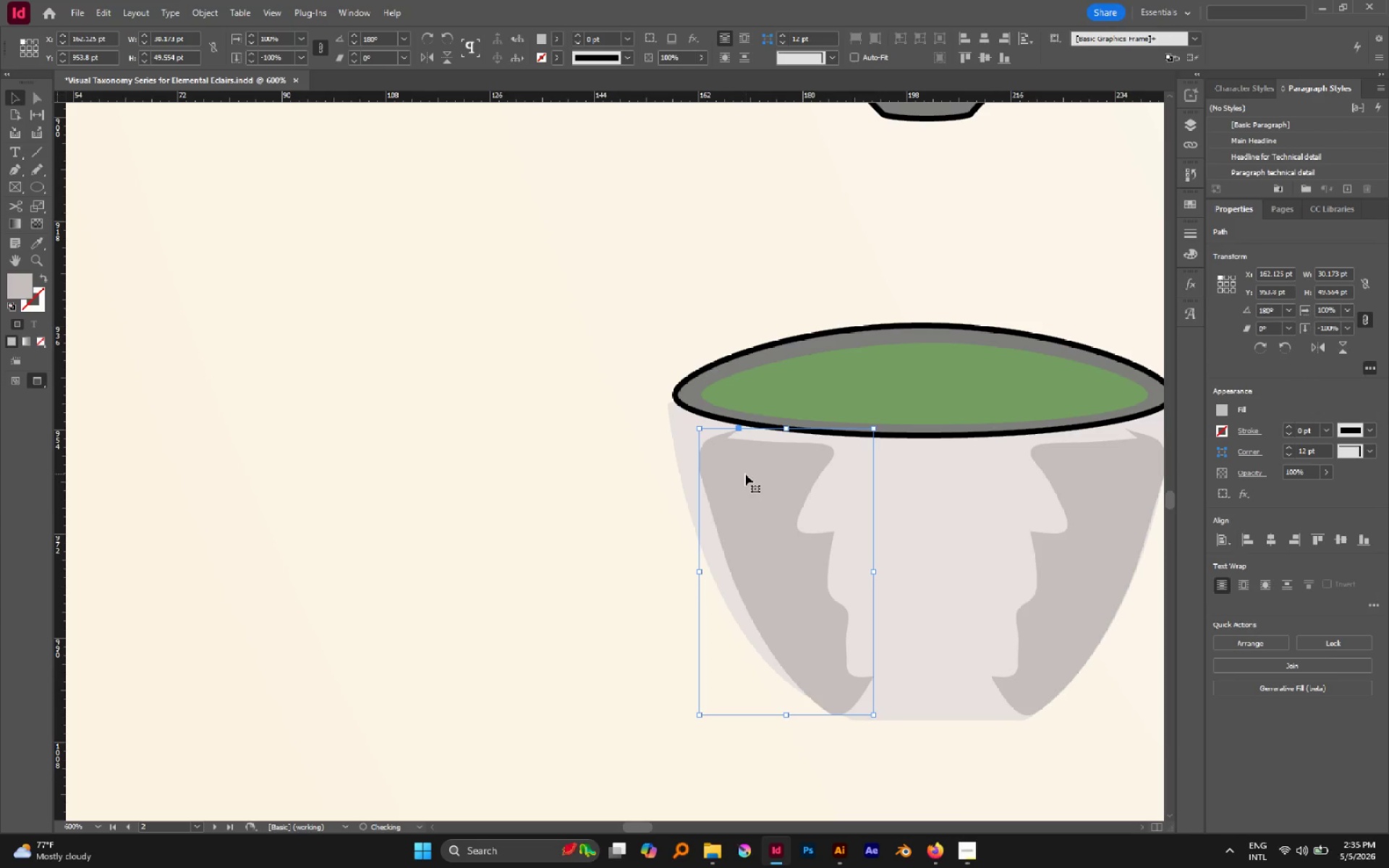 
hold_key(key=ShiftLeft, duration=0.41)
 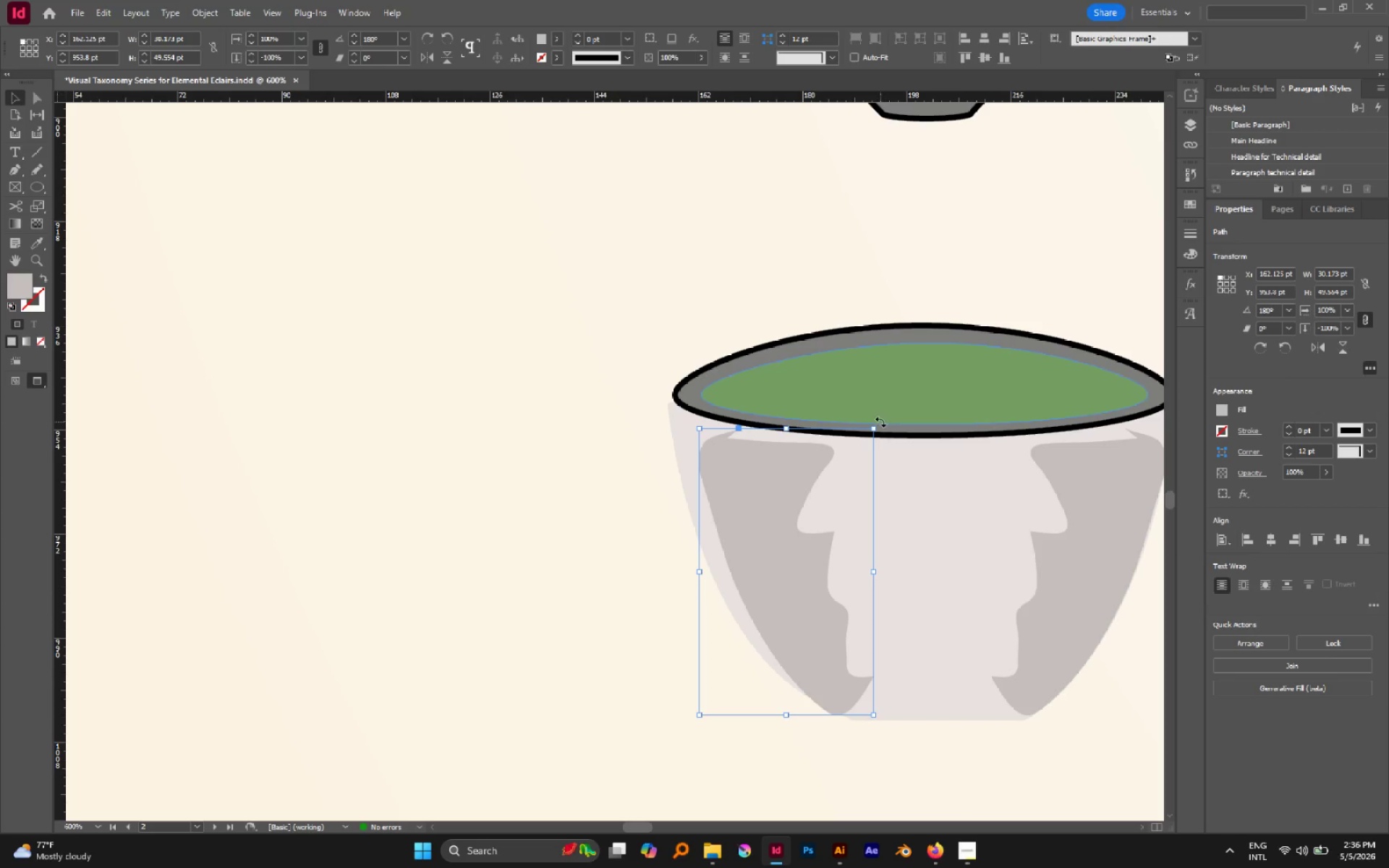 
left_click_drag(start_coordinate=[880, 422], to_coordinate=[873, 409])
 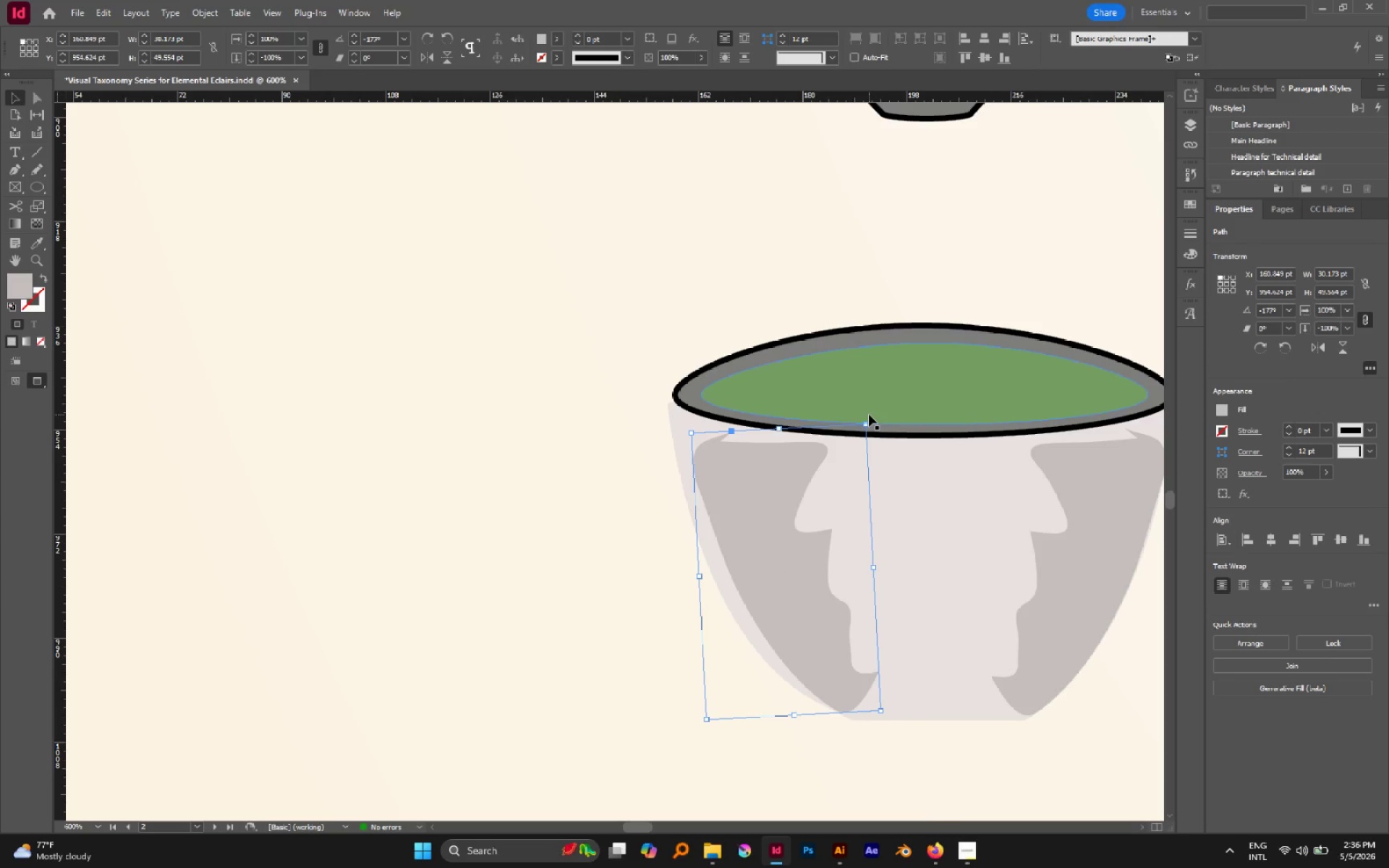 
left_click_drag(start_coordinate=[870, 418], to_coordinate=[854, 403])
 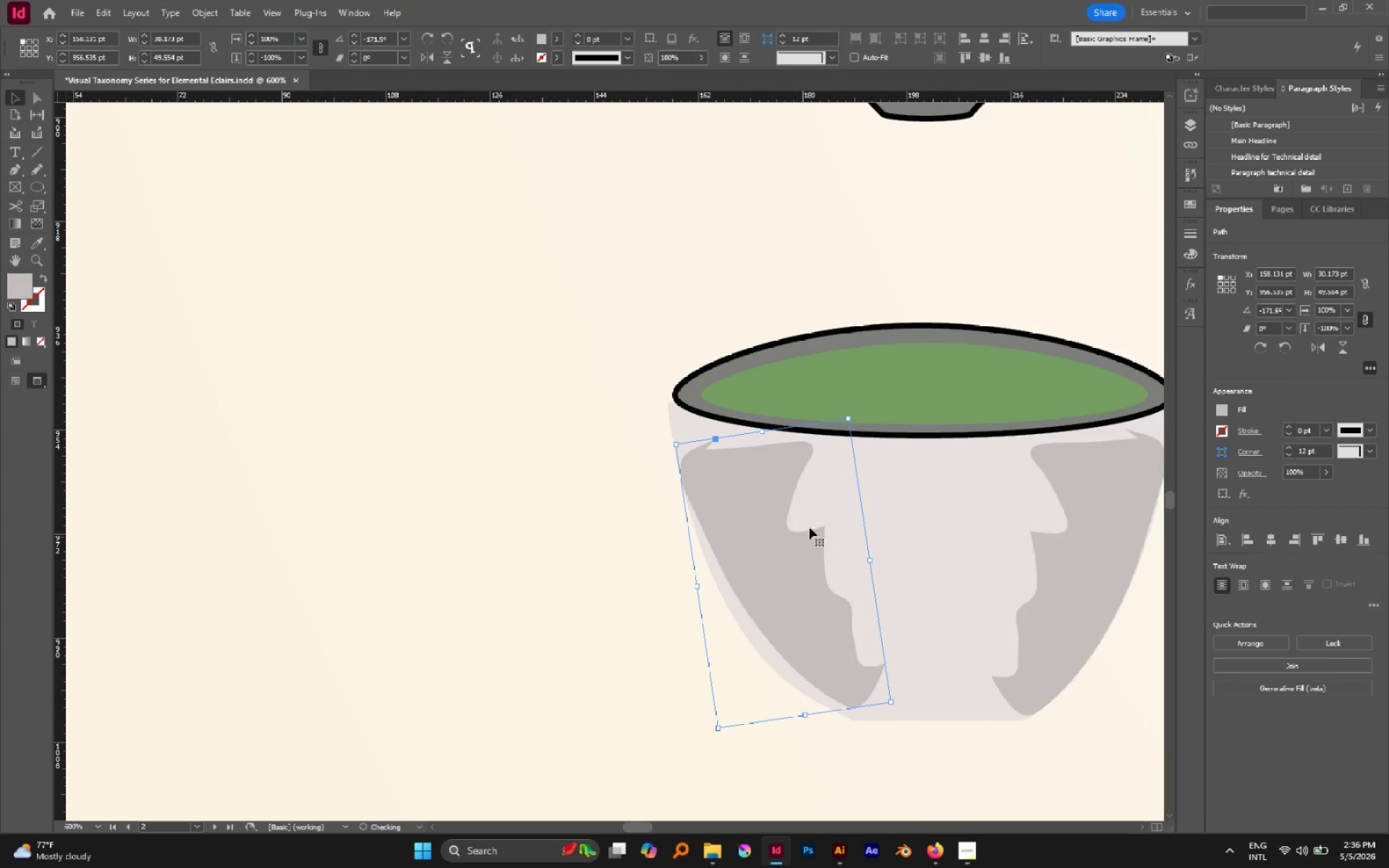 
left_click_drag(start_coordinate=[856, 412], to_coordinate=[866, 430])
 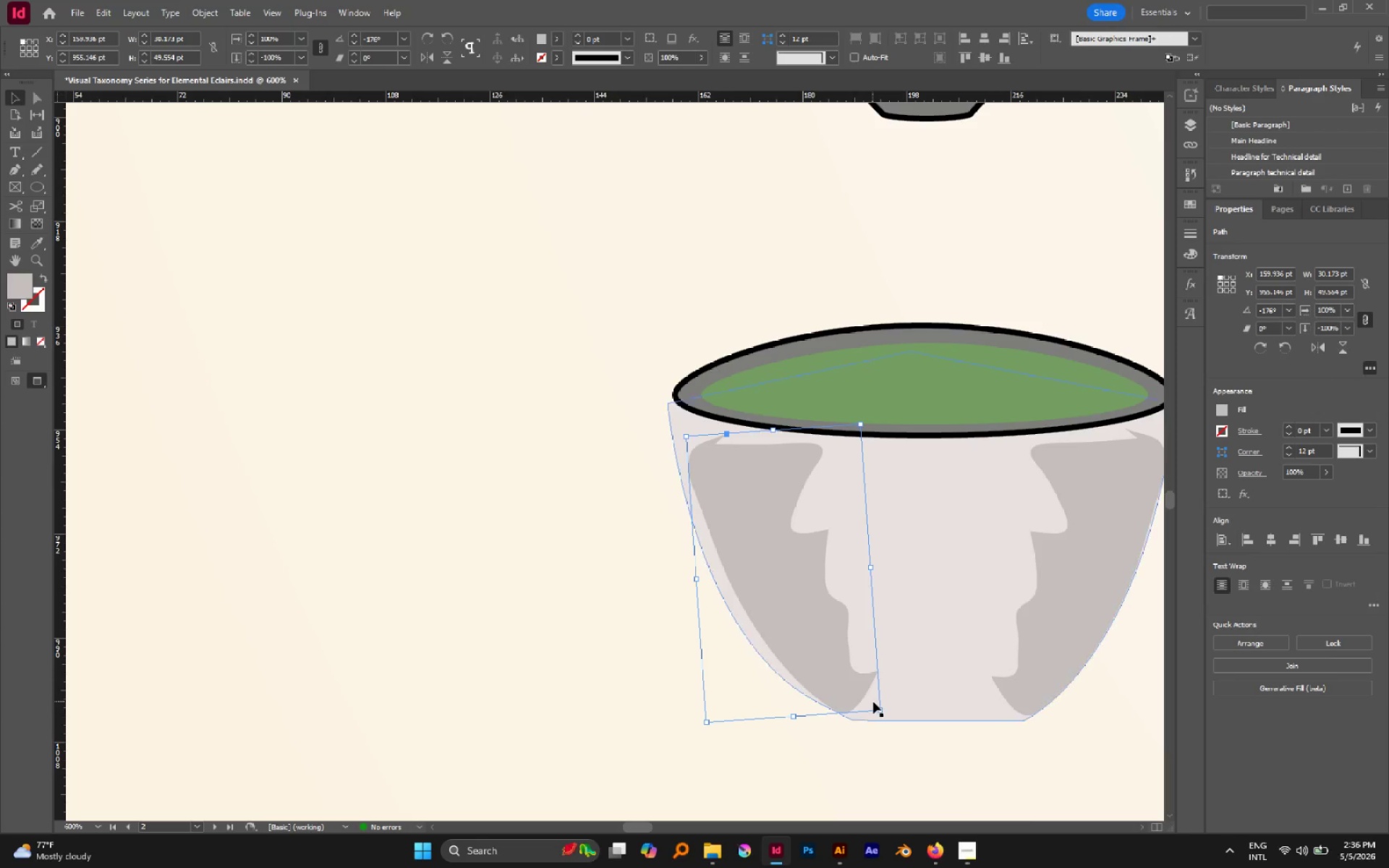 
key(A)
 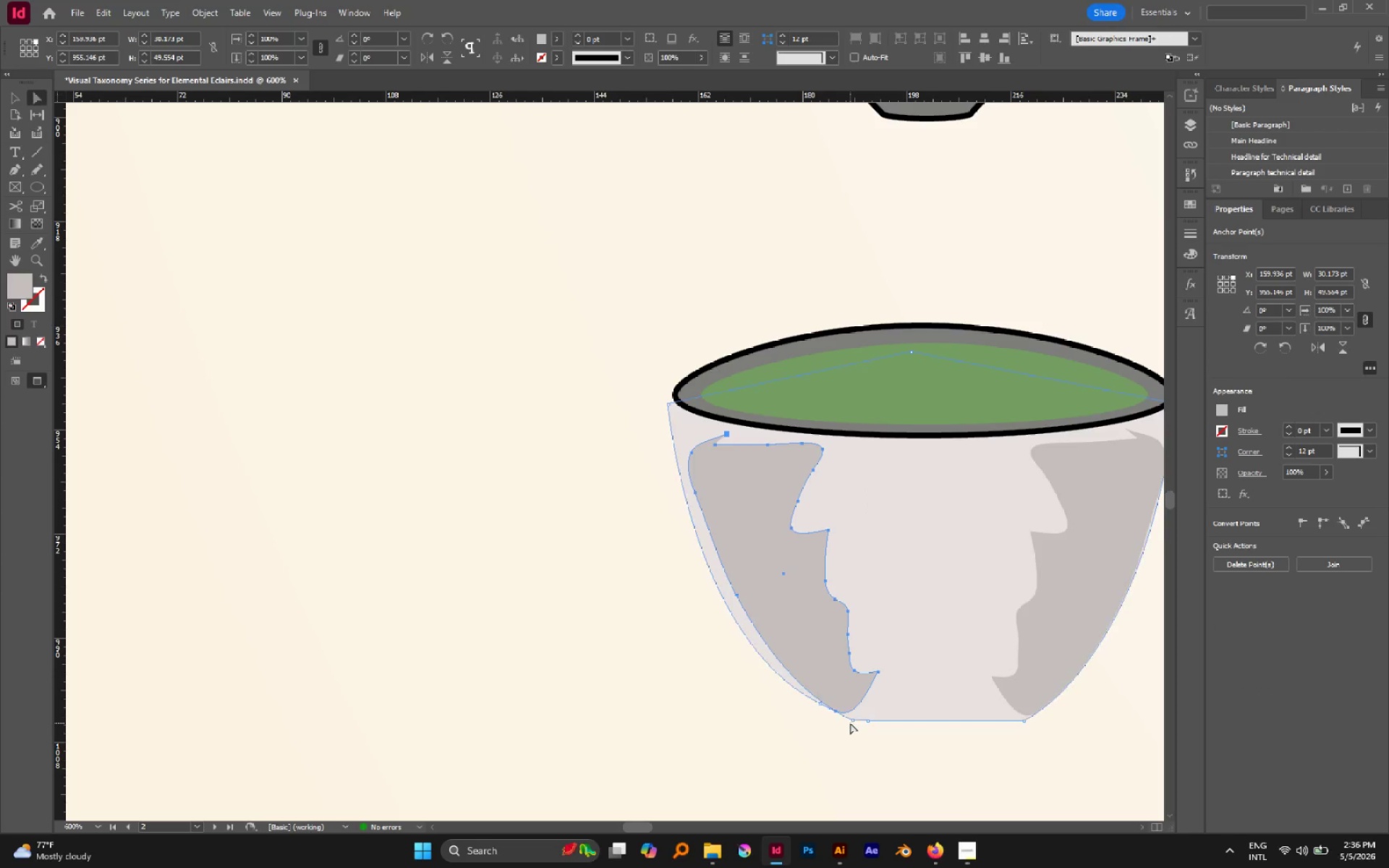 
left_click([851, 720])
 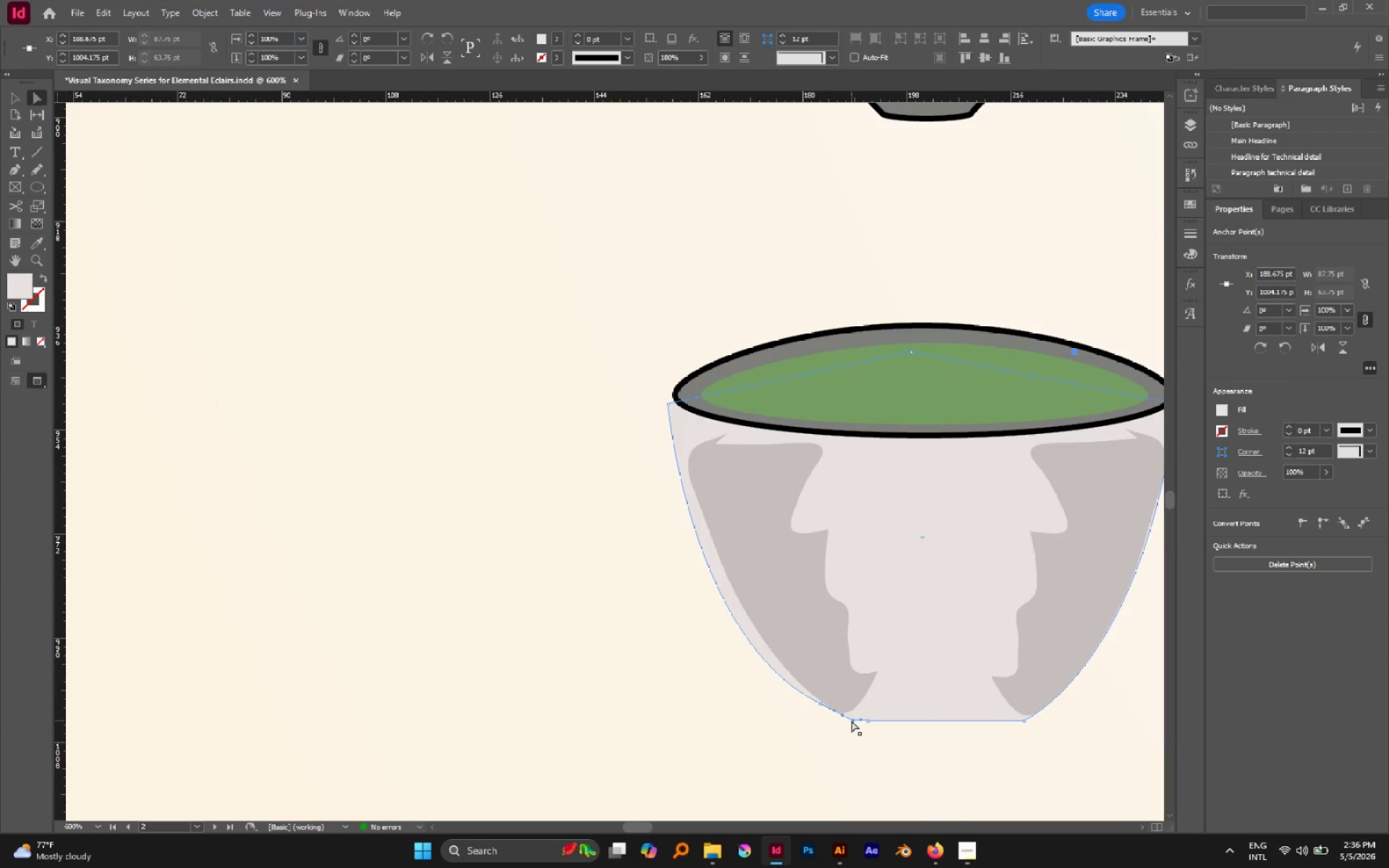 
type(PA)
 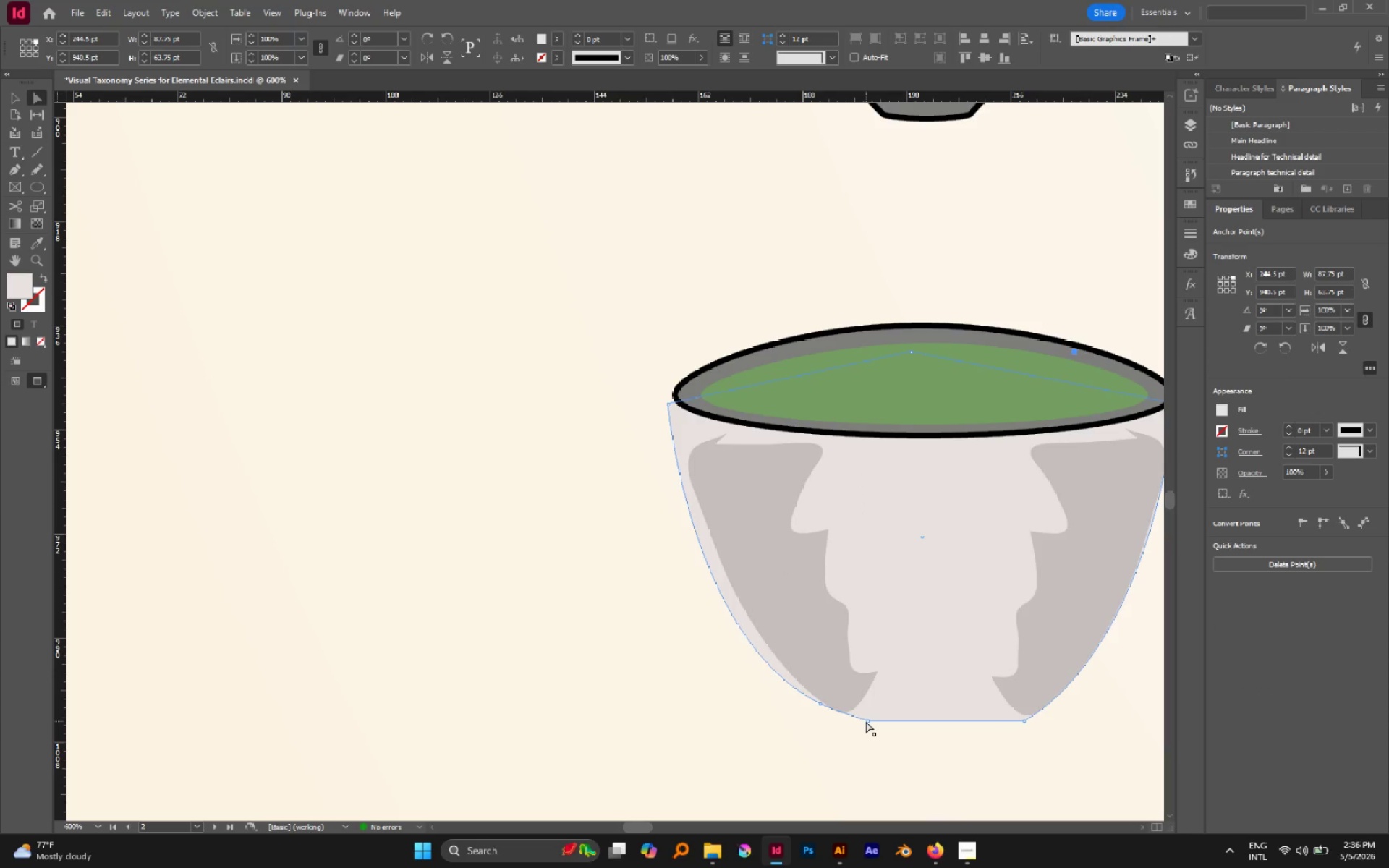 
left_click([866, 721])
 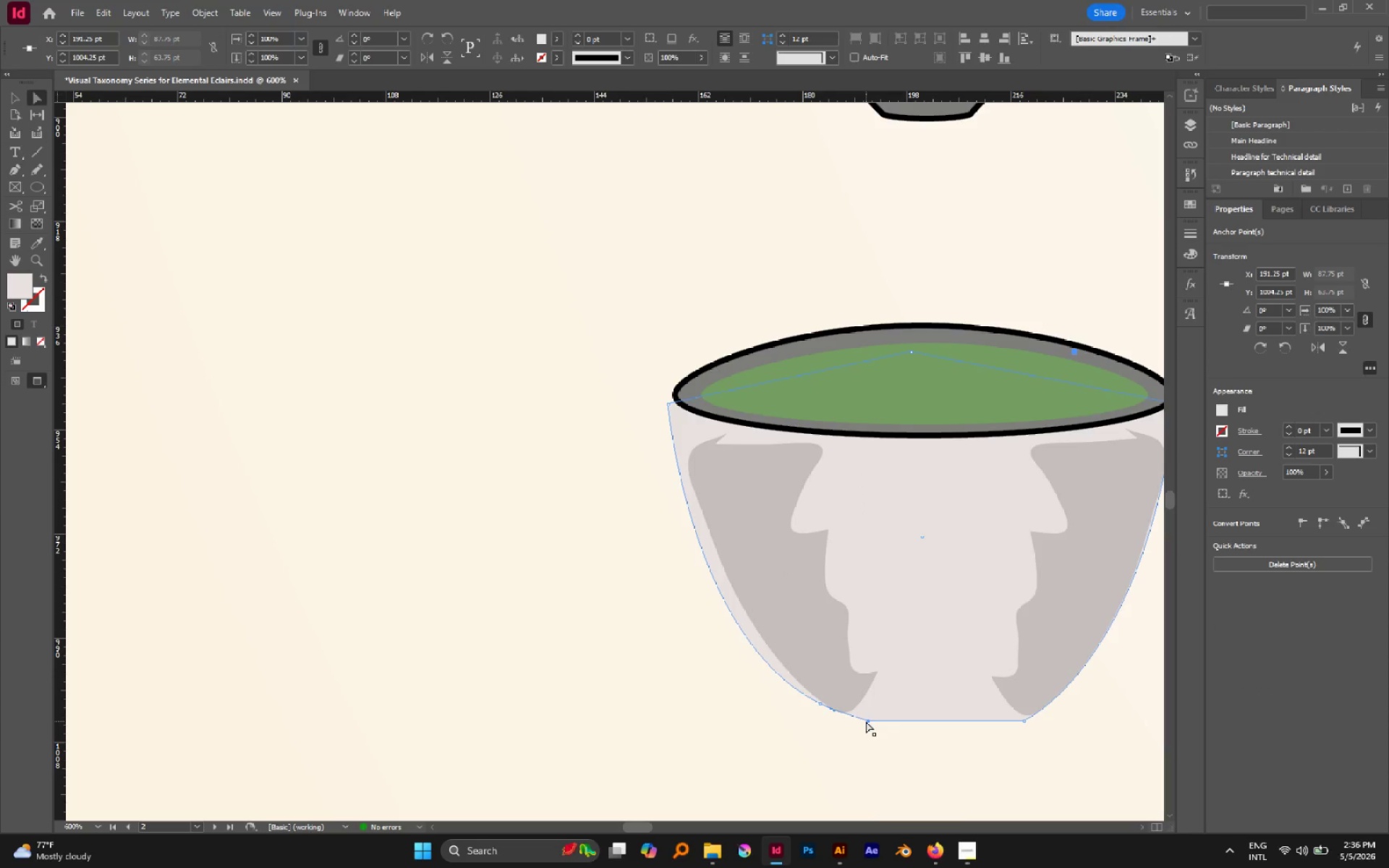 
left_click_drag(start_coordinate=[866, 721], to_coordinate=[851, 721])
 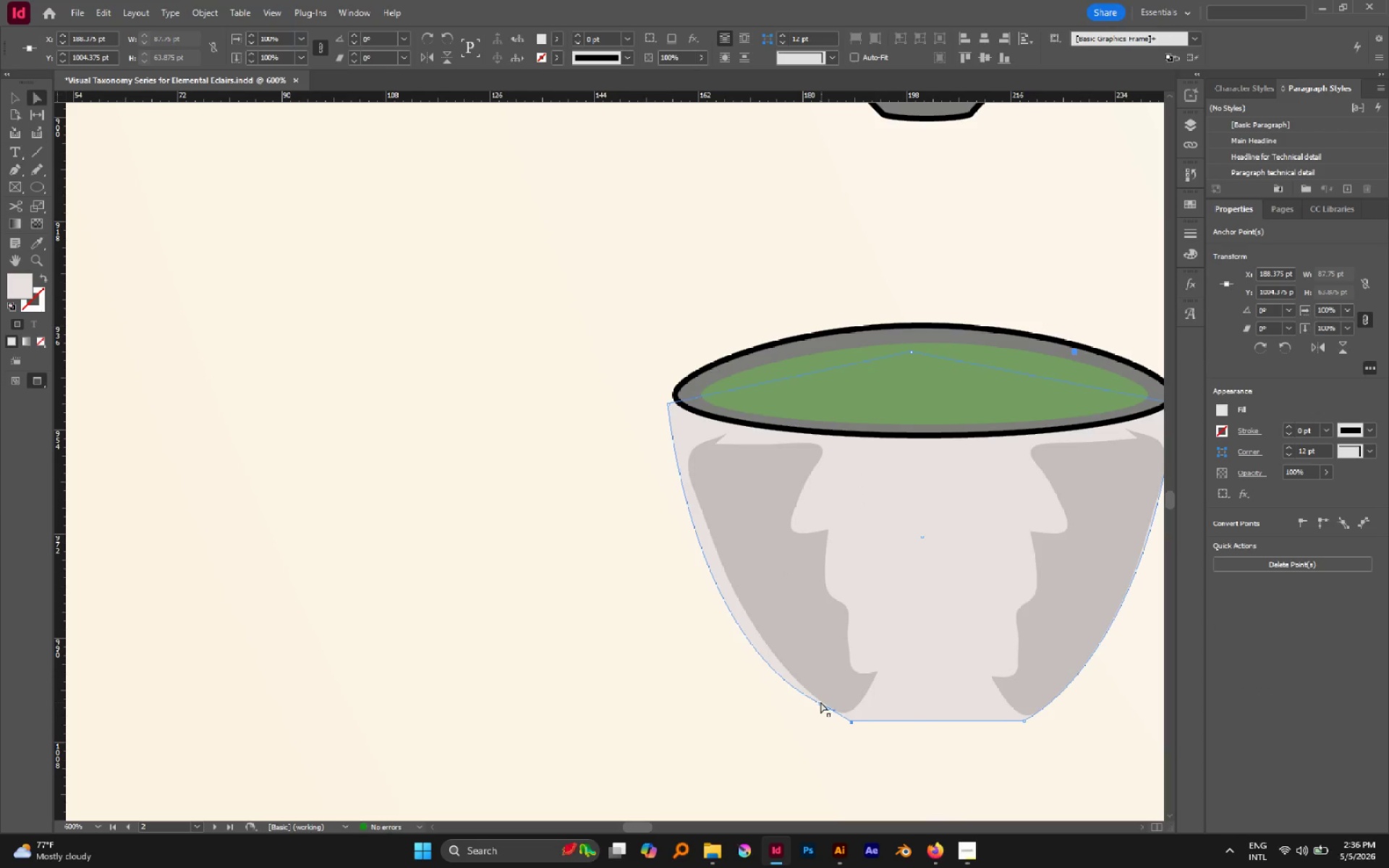 
left_click([820, 702])
 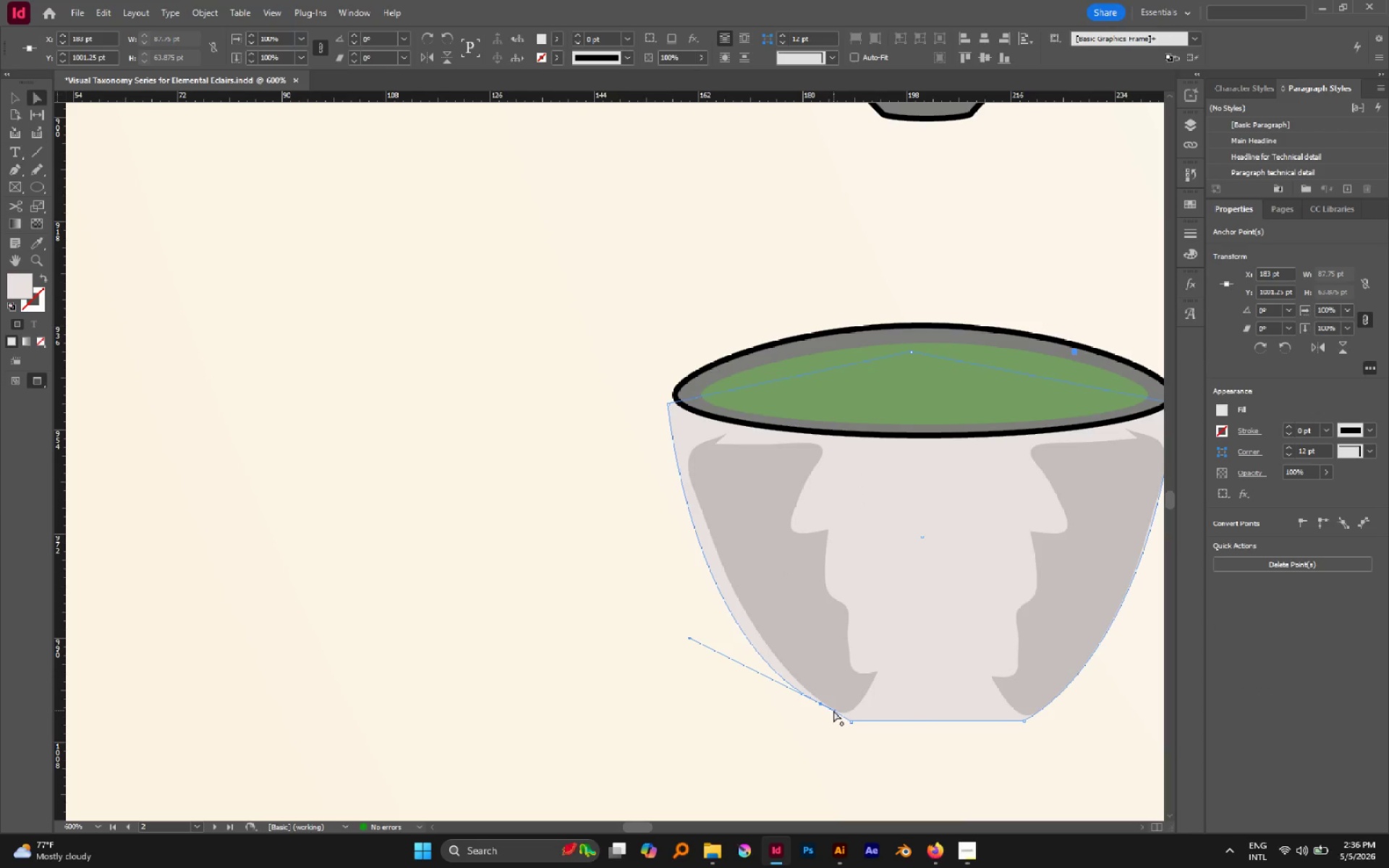 
left_click_drag(start_coordinate=[833, 710], to_coordinate=[833, 714])
 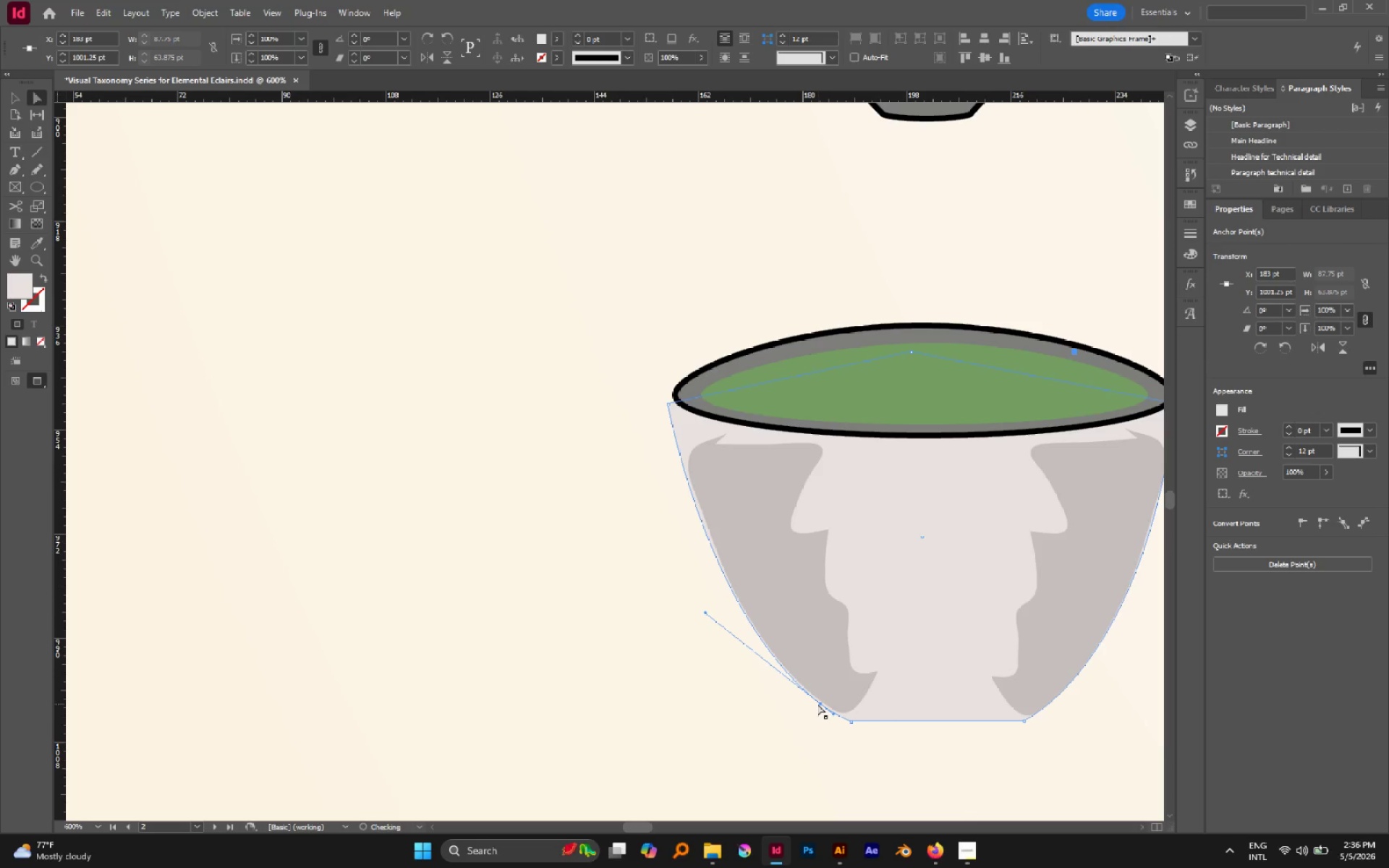 
left_click_drag(start_coordinate=[819, 704], to_coordinate=[815, 700])
 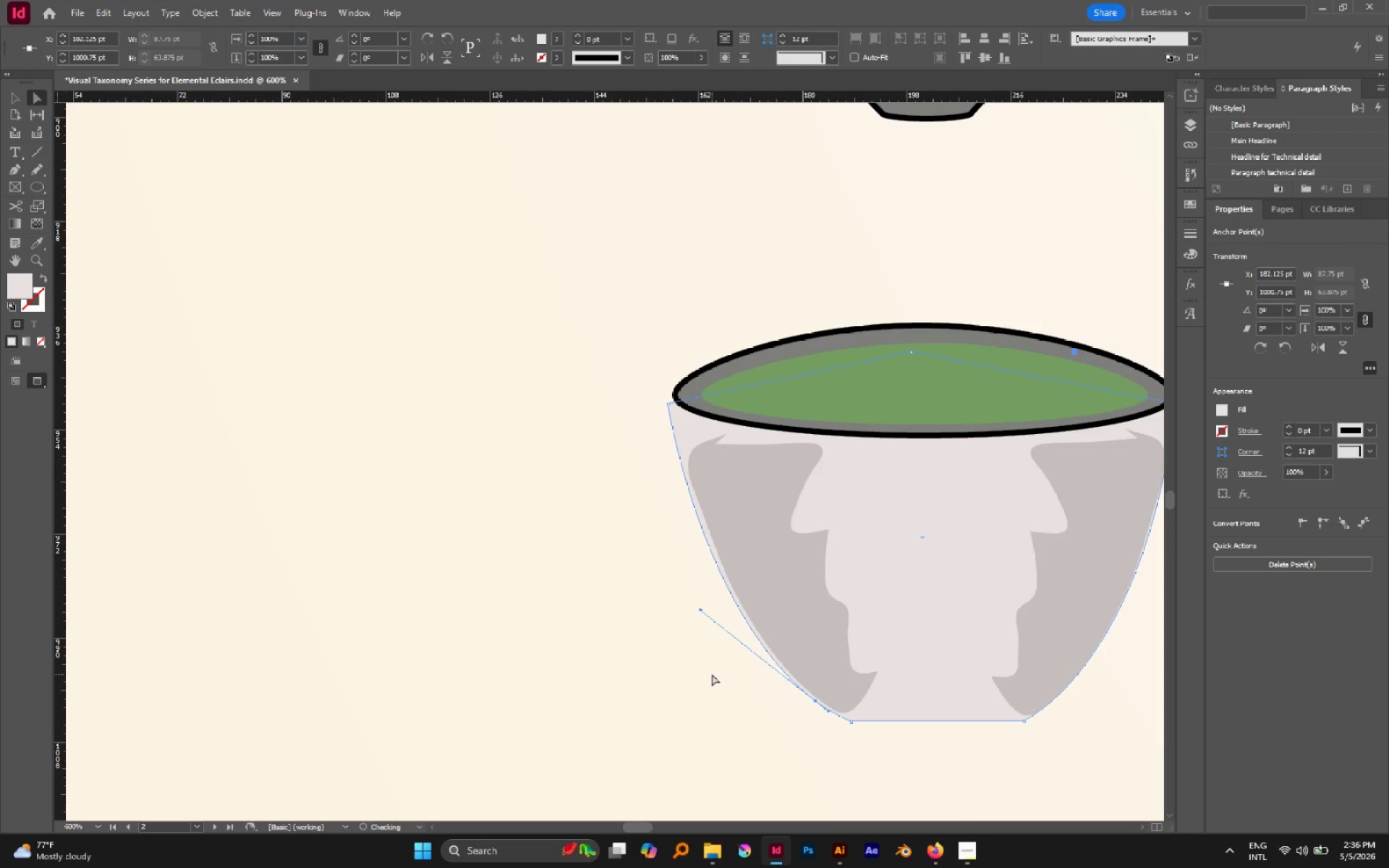 
left_click([712, 674])
 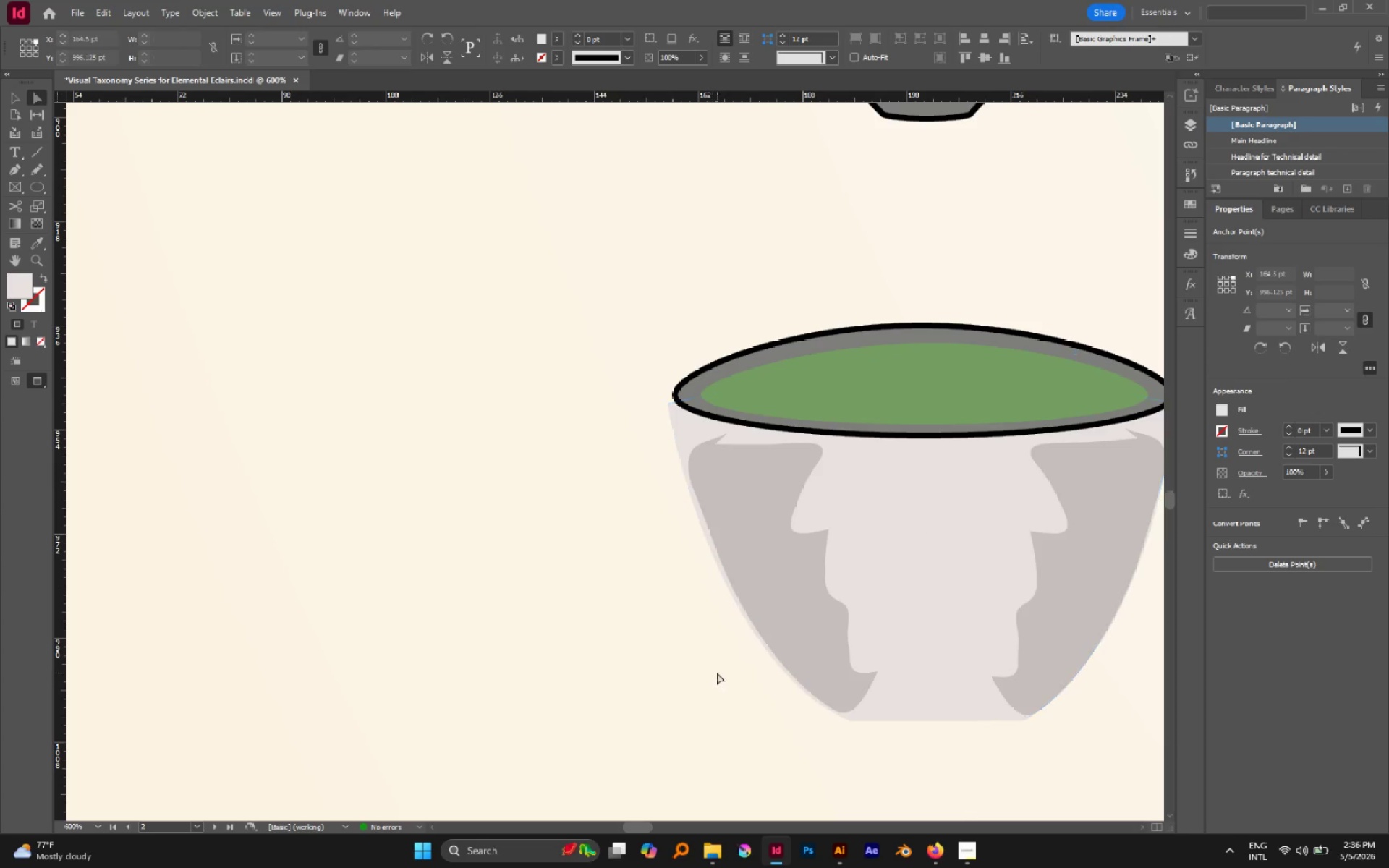 
hold_key(key=AltLeft, duration=0.52)
scroll: coordinate [674, 547], scroll_direction: down, amount: 2.0
 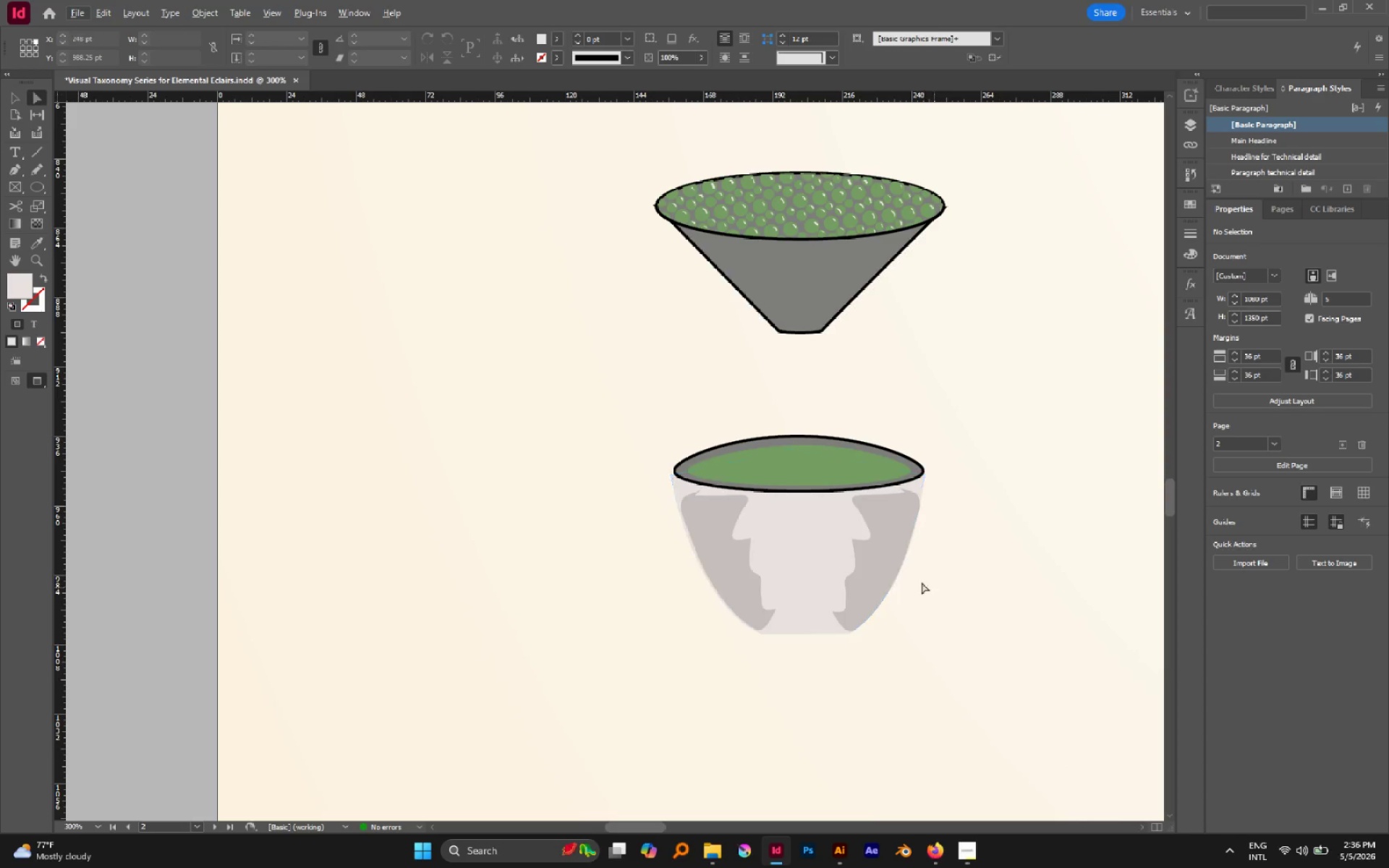 
hold_key(key=AltLeft, duration=0.47)
scroll: coordinate [858, 552], scroll_direction: up, amount: 1.0
 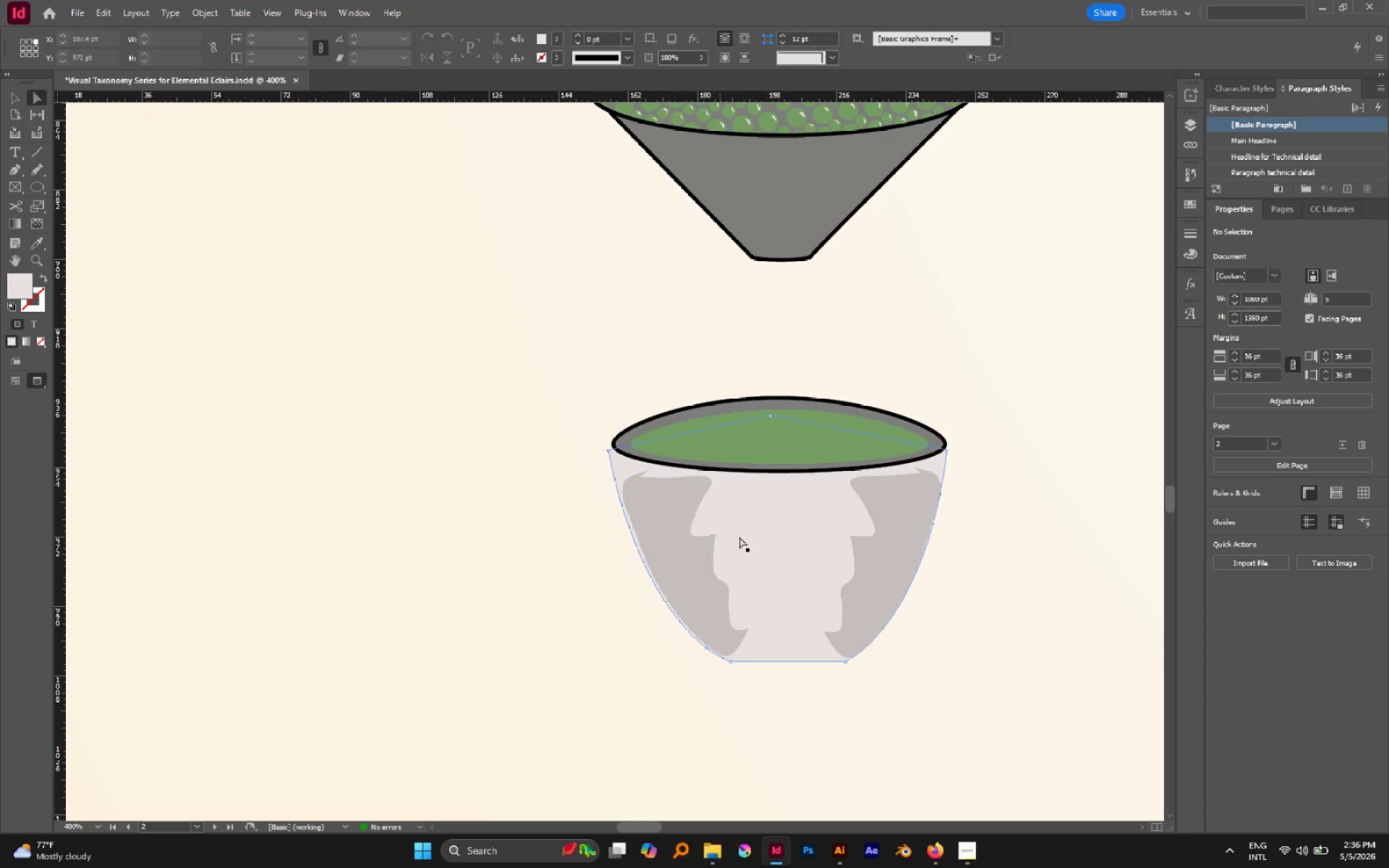 
key(V)
 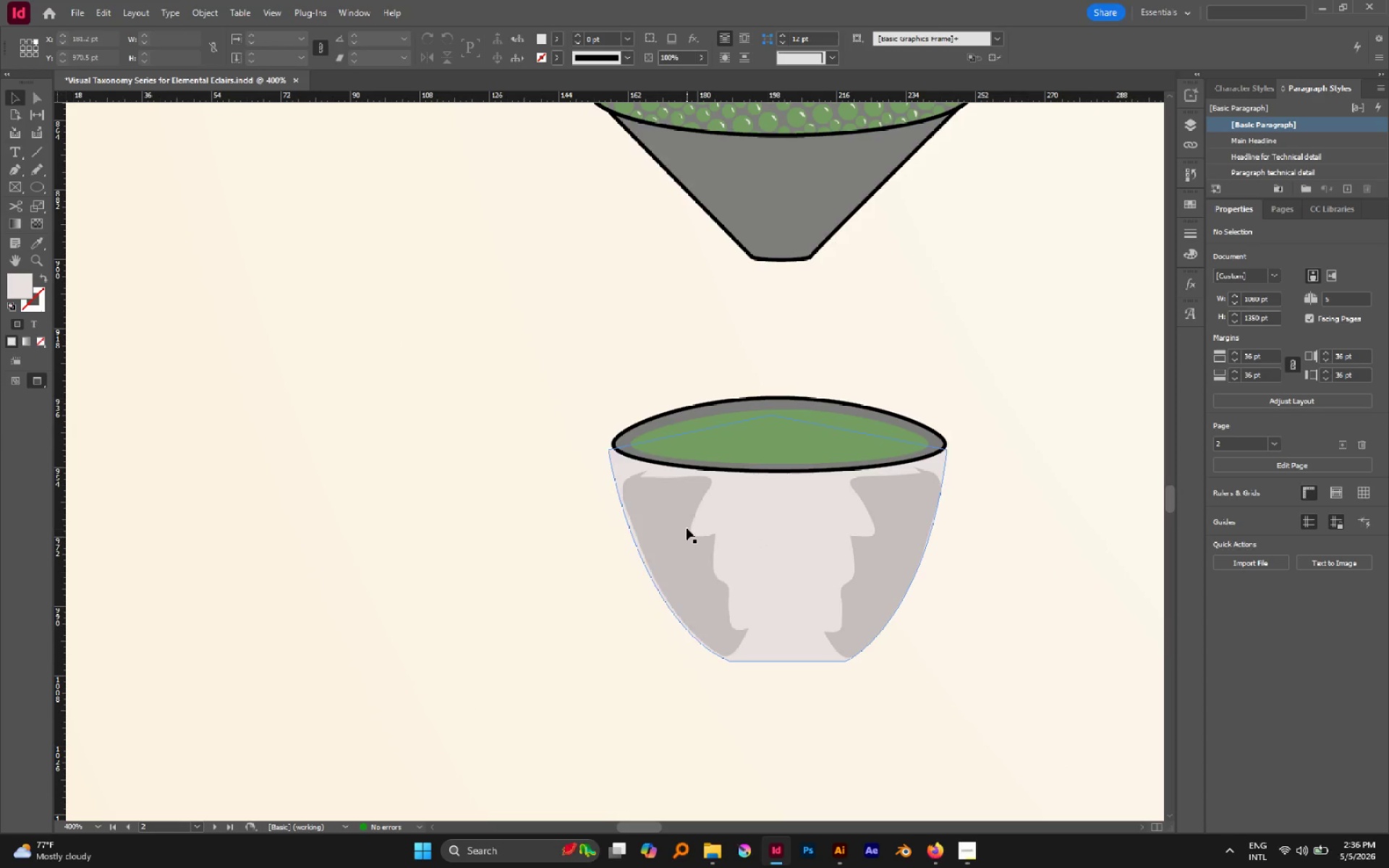 
left_click([687, 528])
 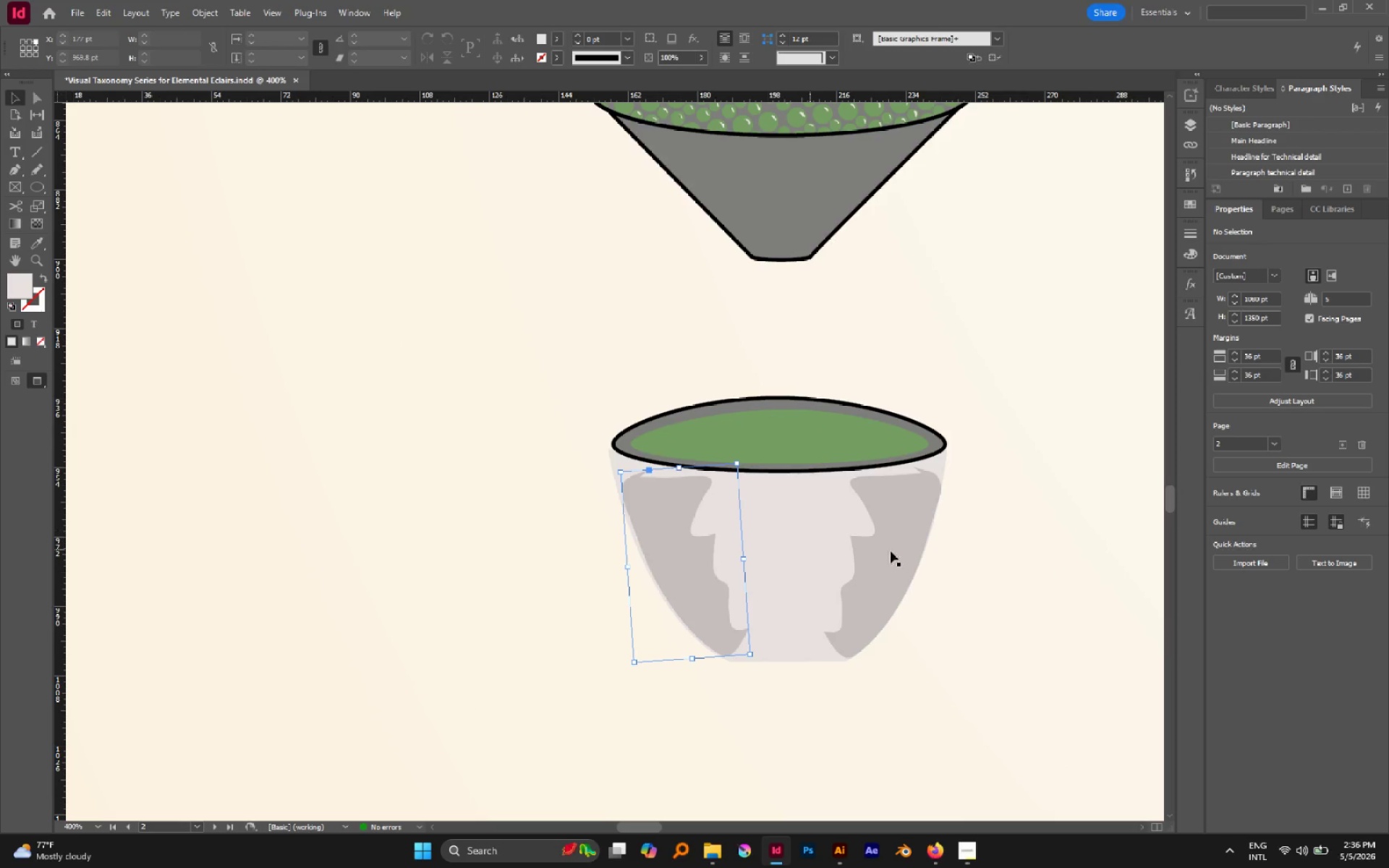 
hold_key(key=AltLeft, duration=0.72)
left_click([887, 544])
 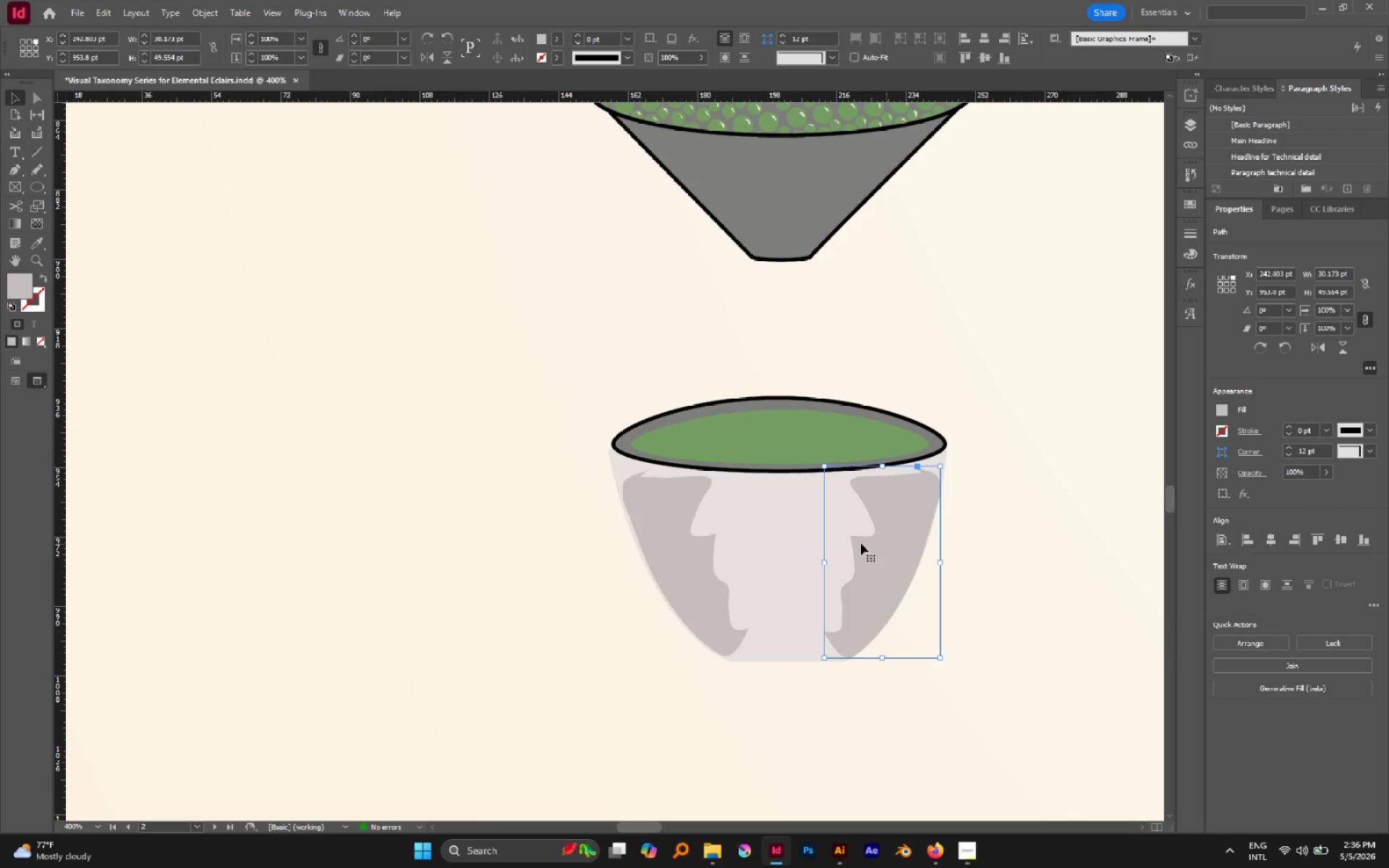 
hold_key(key=ShiftLeft, duration=0.59)
left_click([684, 537])
 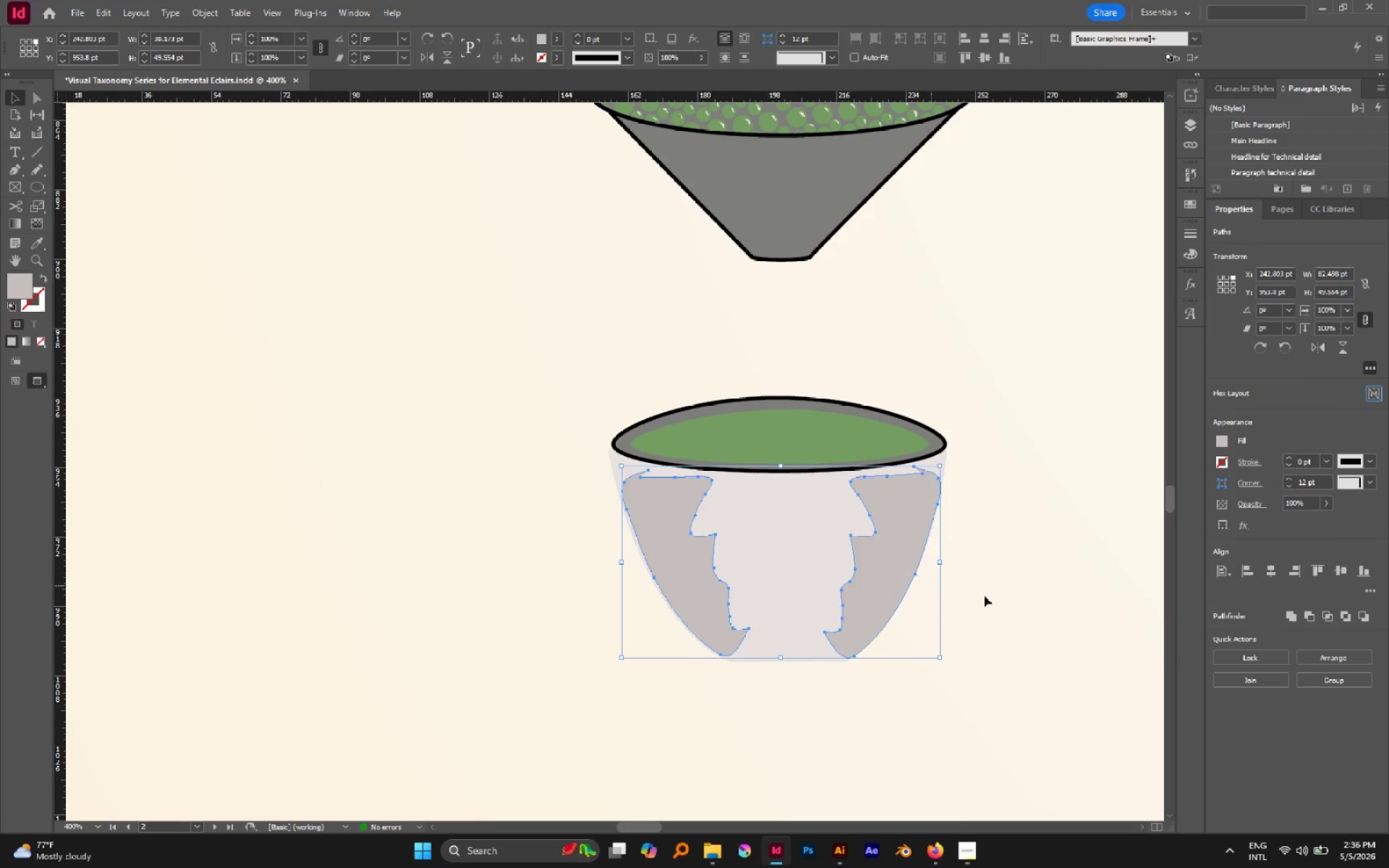 
hold_key(key=AltLeft, duration=2.45)
hold_key(key=ShiftLeft, duration=2.31)
left_click_drag(start_coordinate=[943, 563], to_coordinate=[931, 563])
 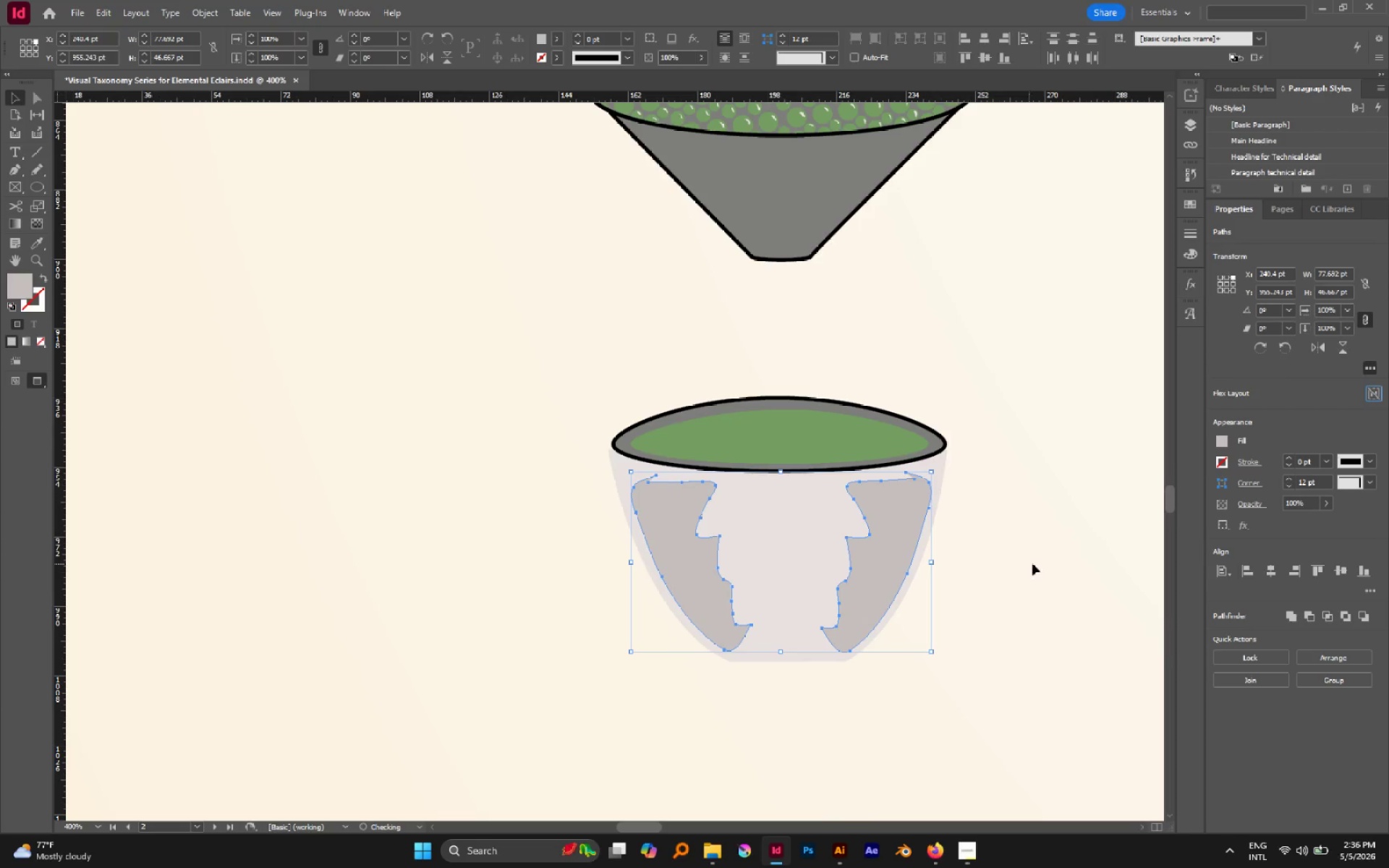 
left_click([1032, 563])
 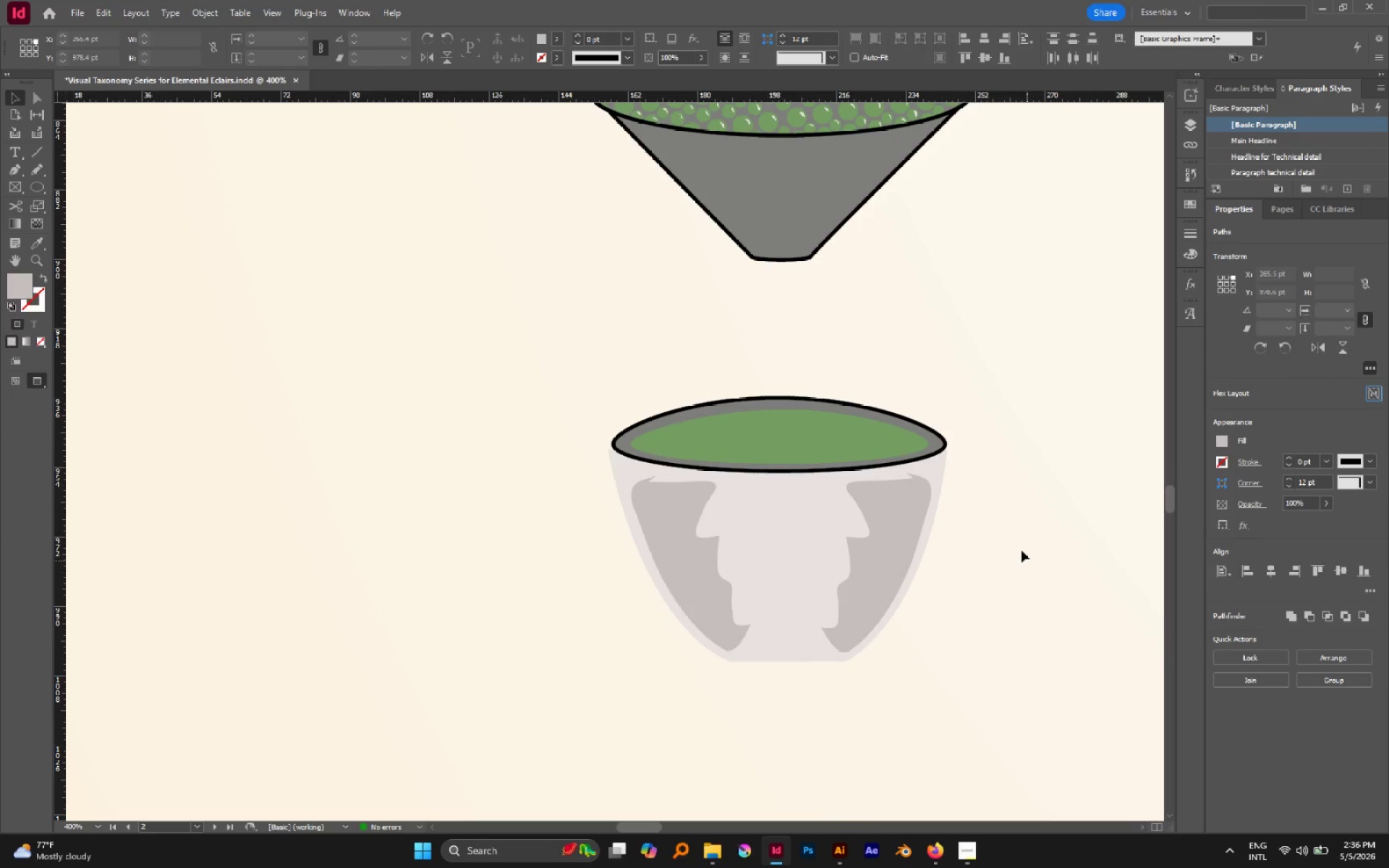 
hold_key(key=AltLeft, duration=1.19)
scroll: coordinate [1020, 550], scroll_direction: down, amount: 2.0
 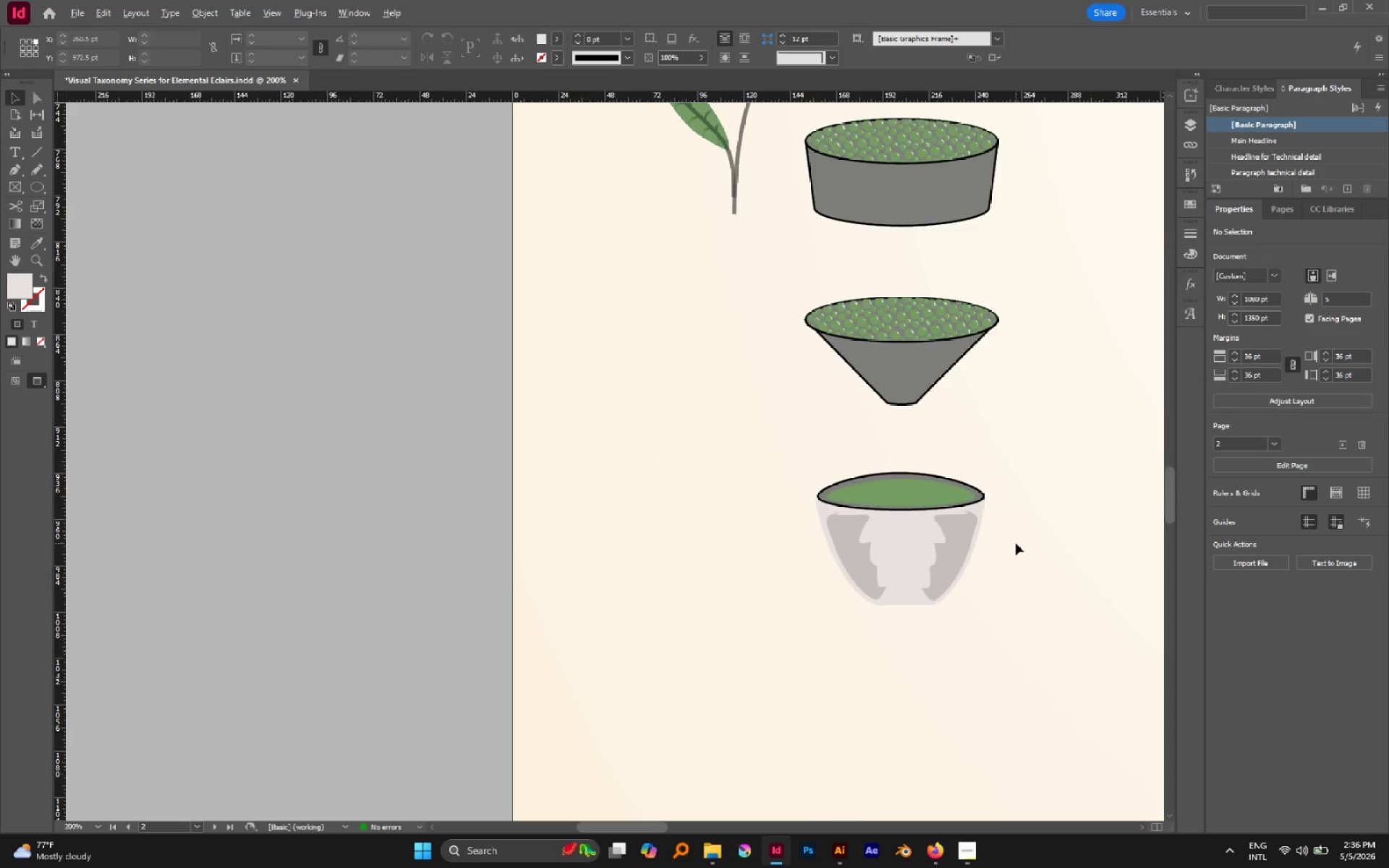 
scroll: coordinate [1016, 543], scroll_direction: none, amount: 0.0
 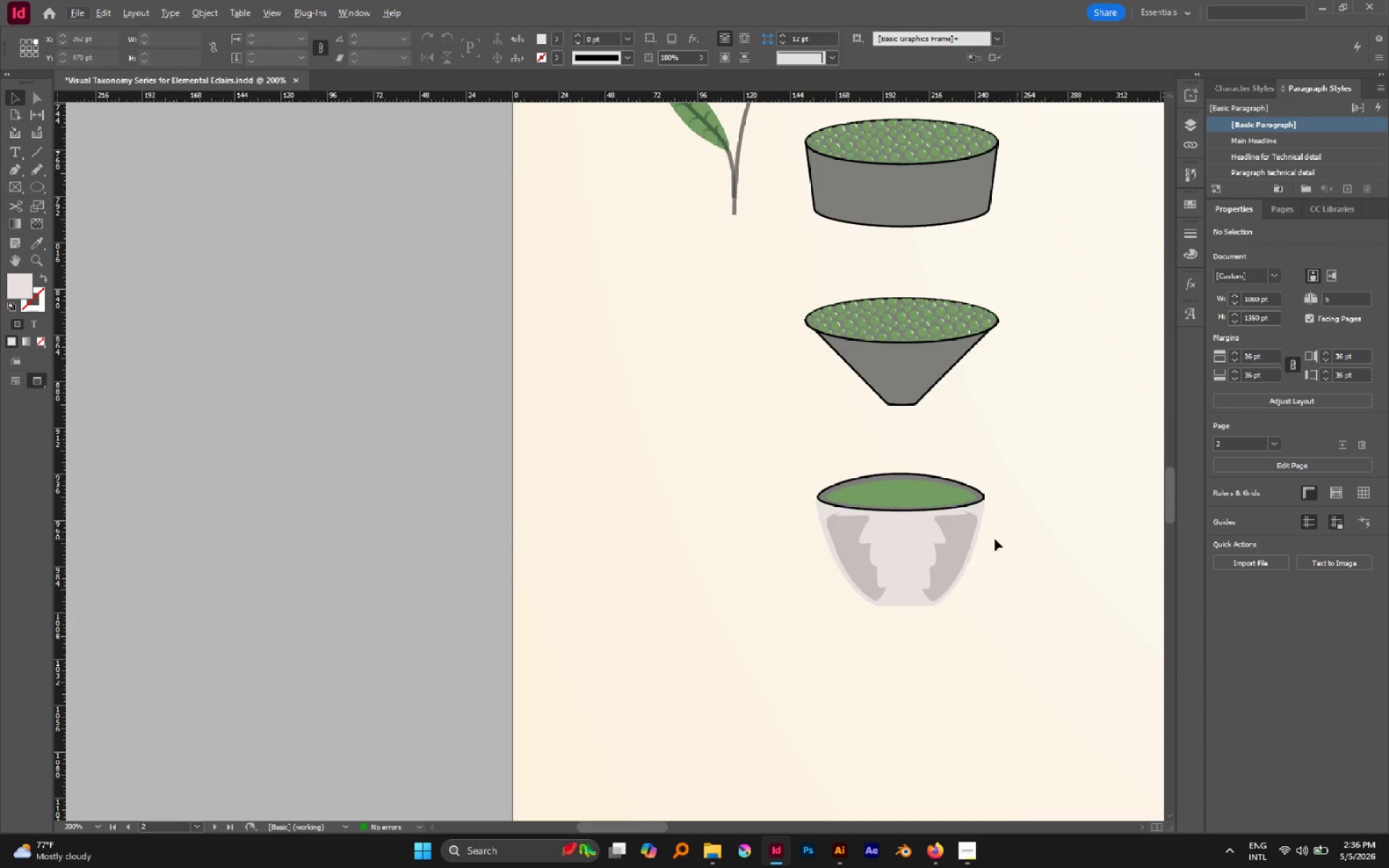 
hold_key(key=AltLeft, duration=1.24)
scroll: coordinate [935, 527], scroll_direction: down, amount: 1.0
 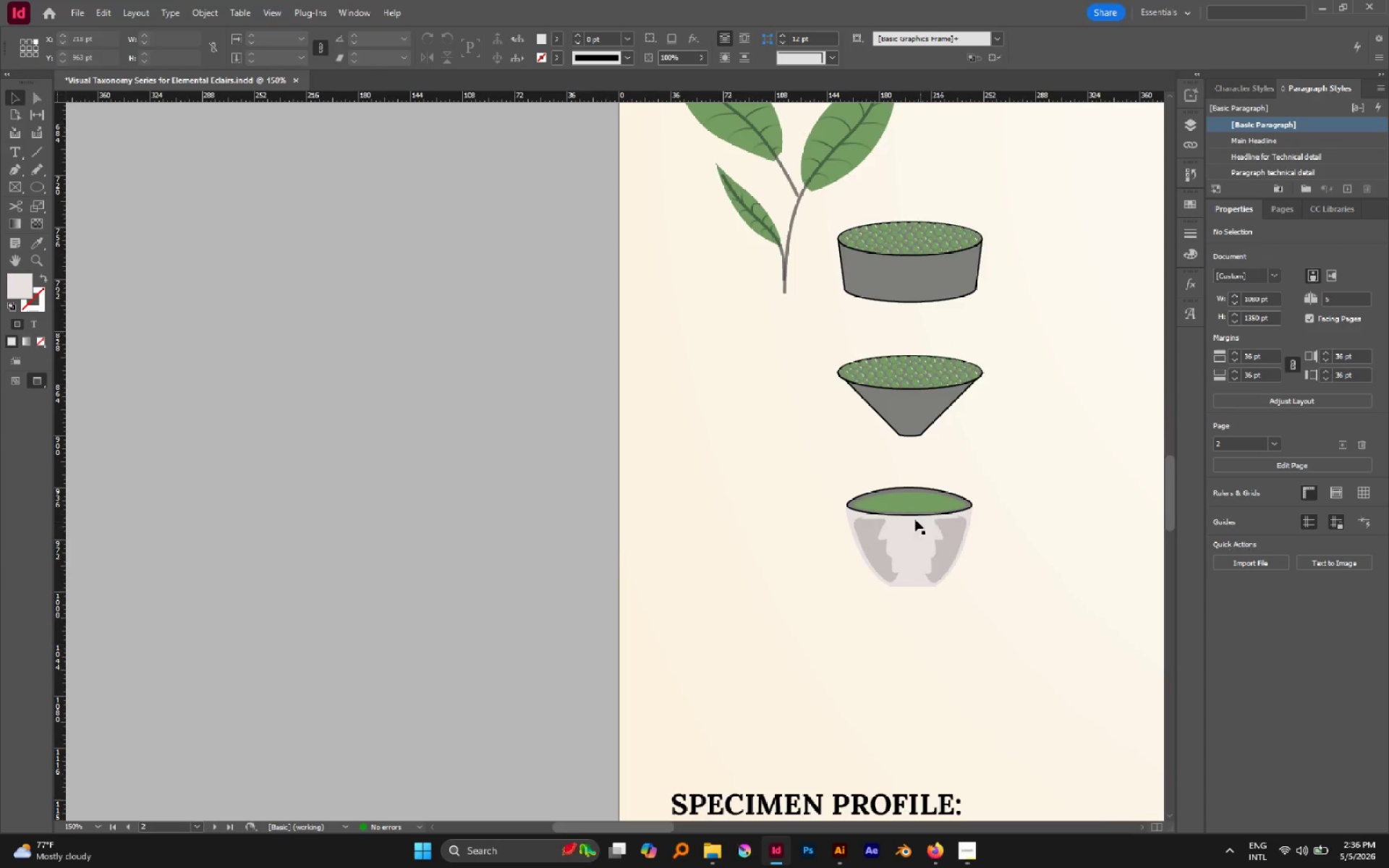 
scroll: coordinate [915, 519], scroll_direction: up, amount: 3.0
 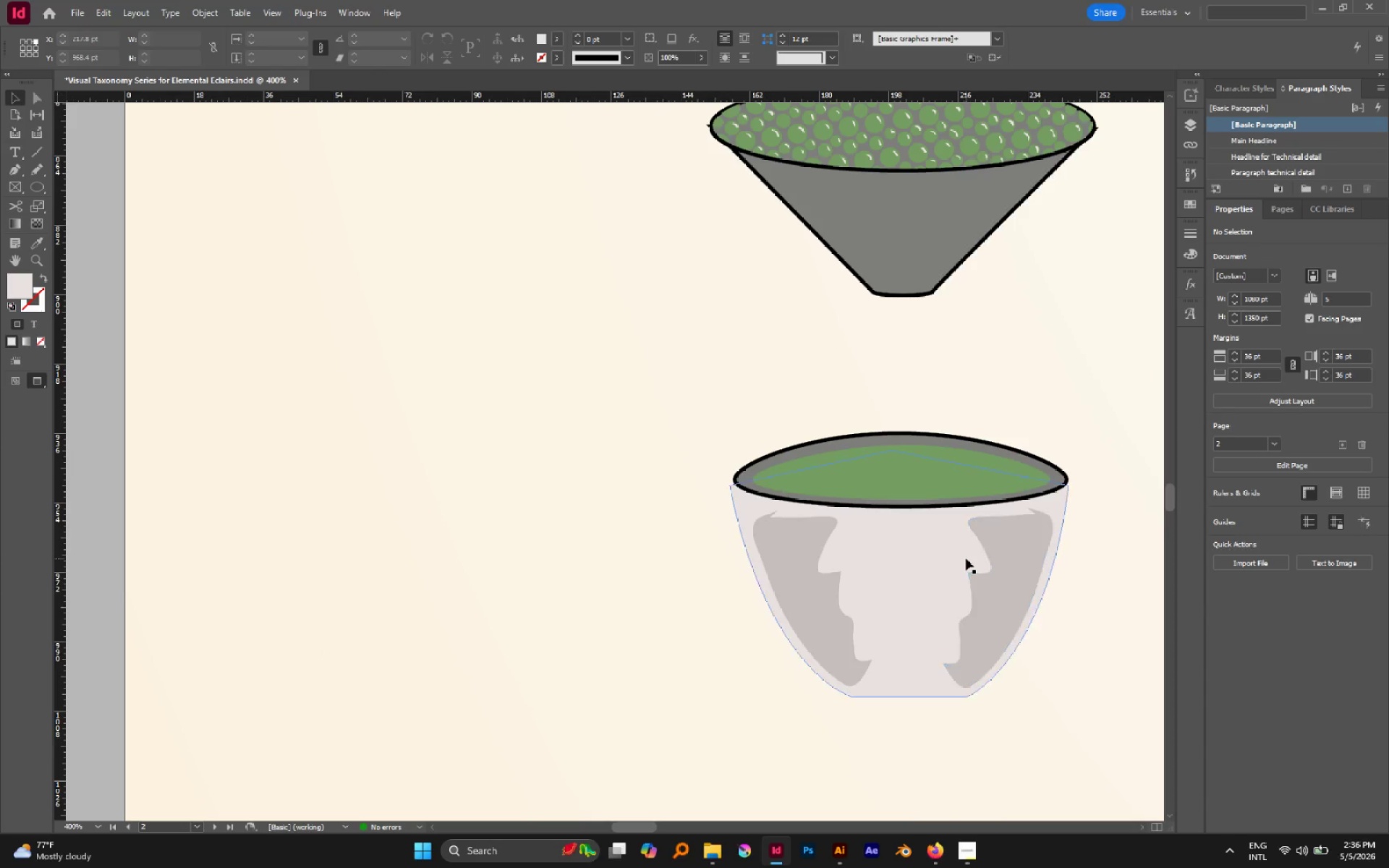 
left_click([1016, 561])
 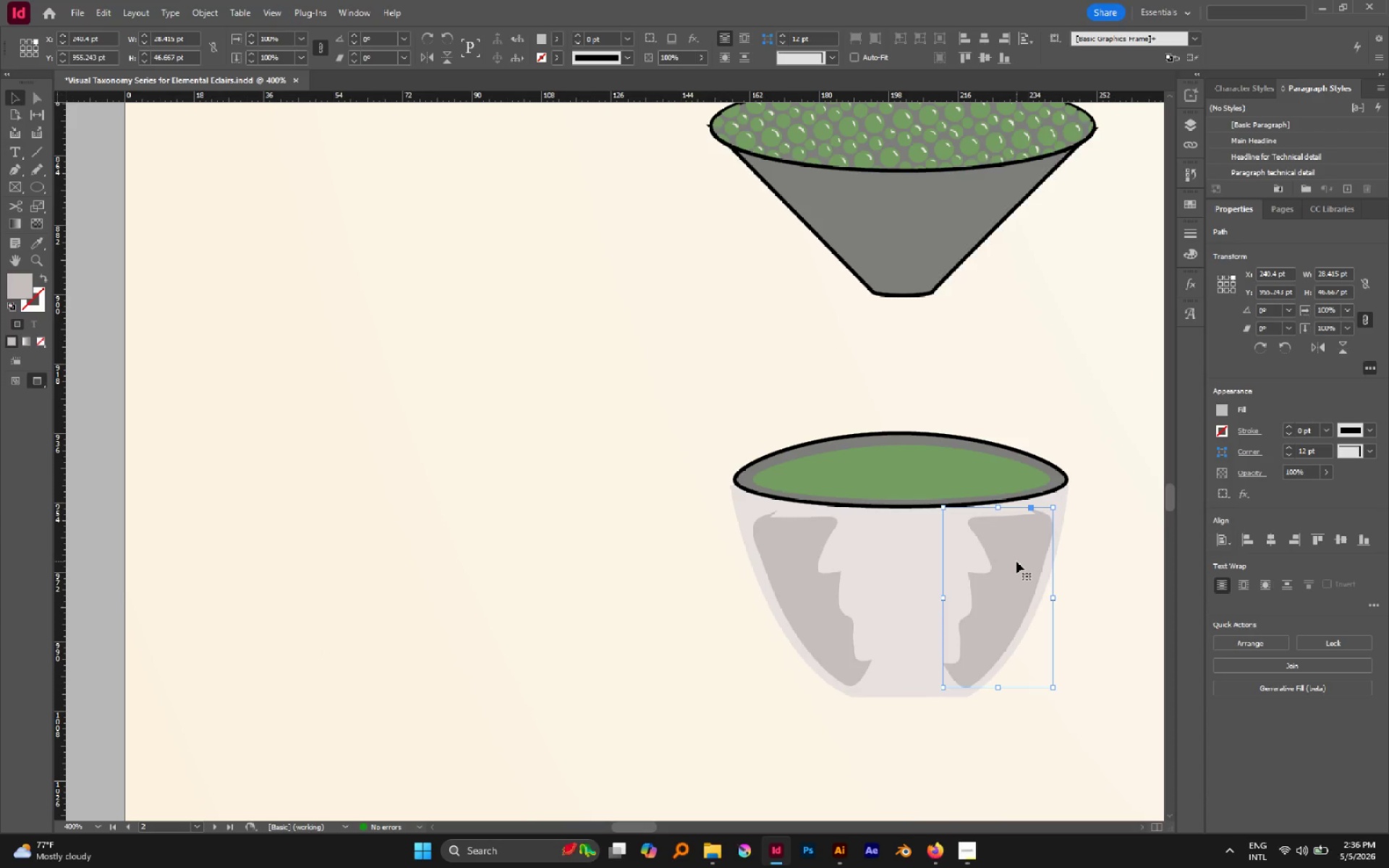 
key(Delete)
 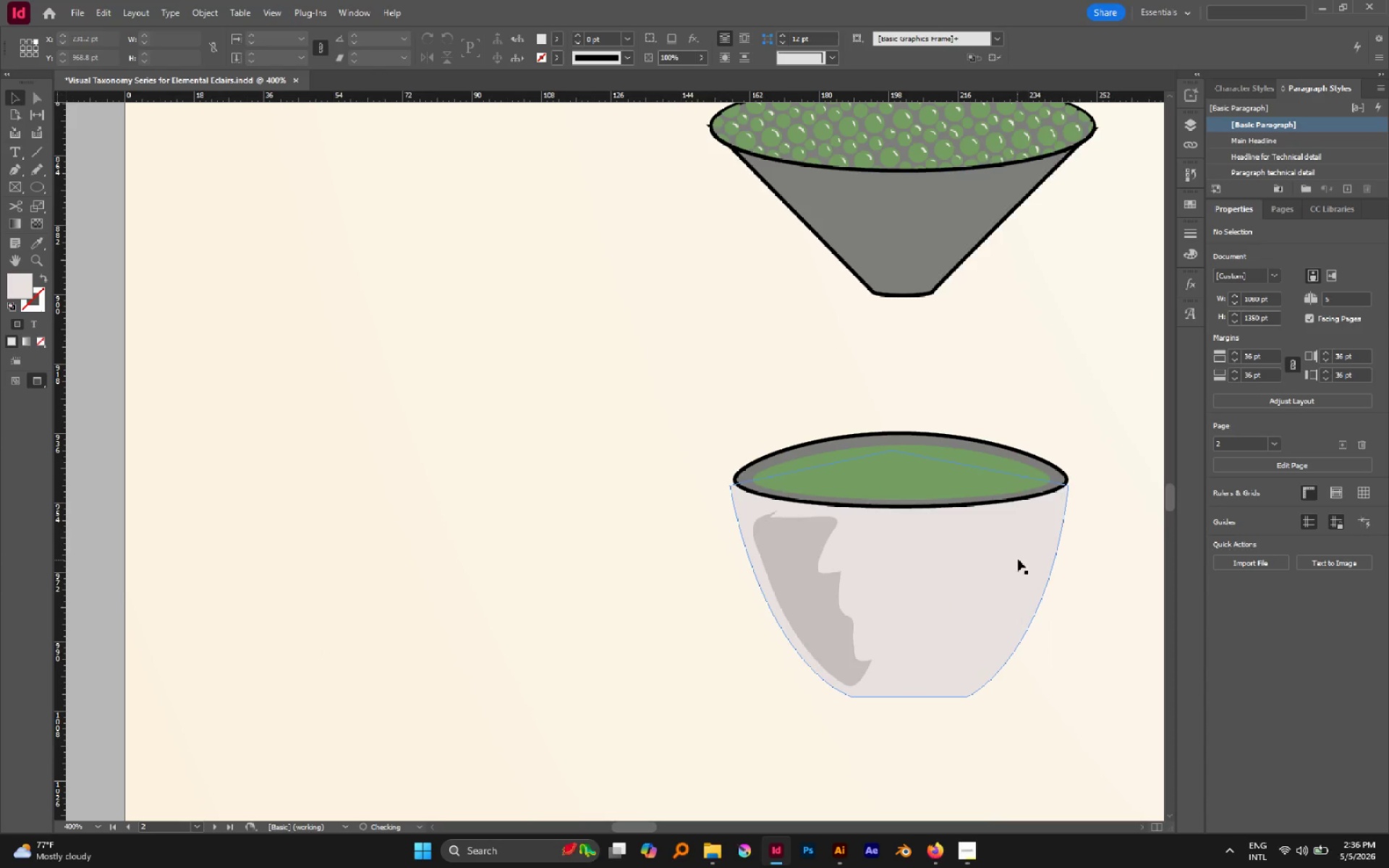 
hold_key(key=AltLeft, duration=0.52)
scroll: coordinate [1000, 551], scroll_direction: down, amount: 2.0
 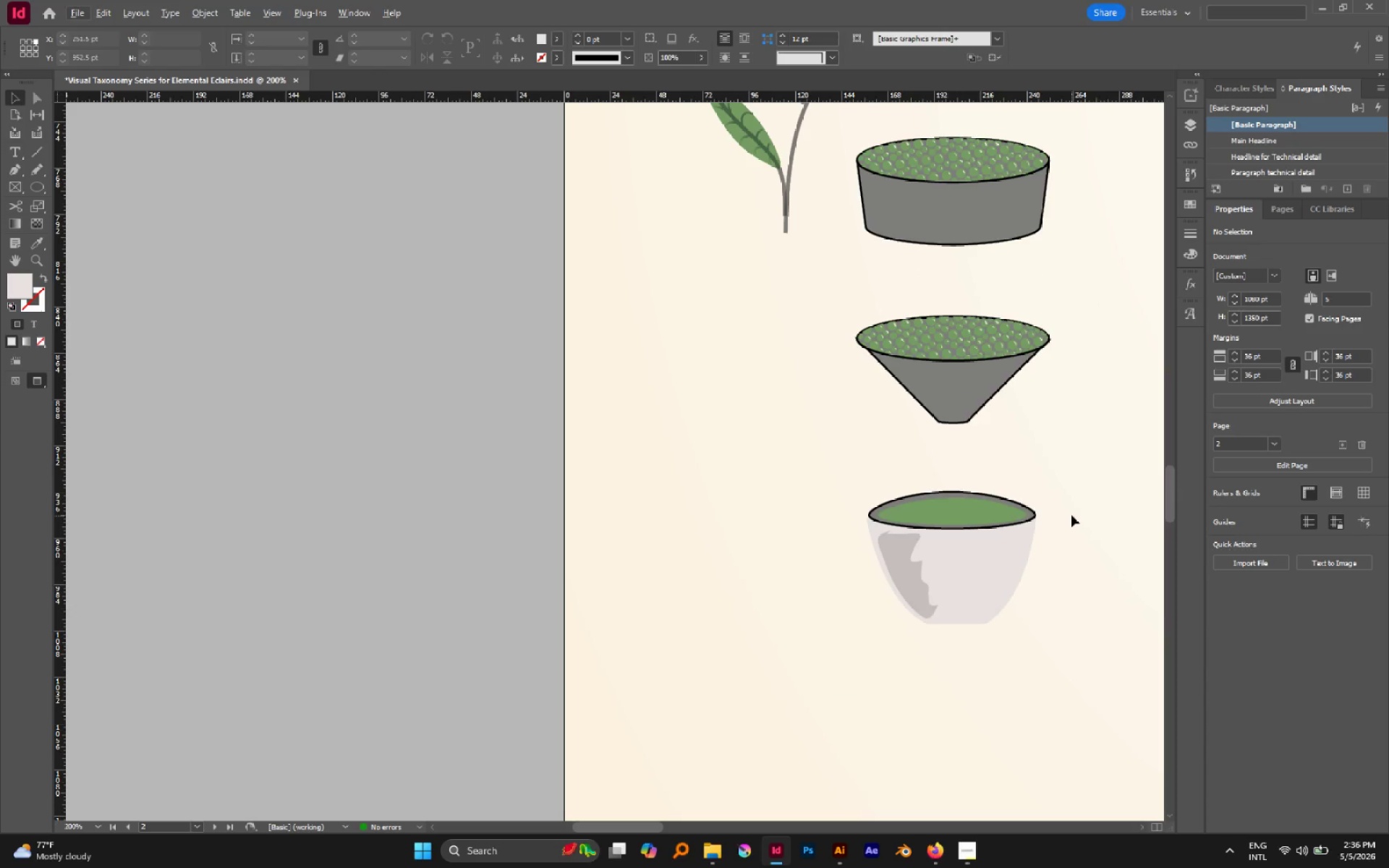 
hold_key(key=AltLeft, duration=0.38)
scroll: coordinate [1070, 512], scroll_direction: down, amount: 3.0
 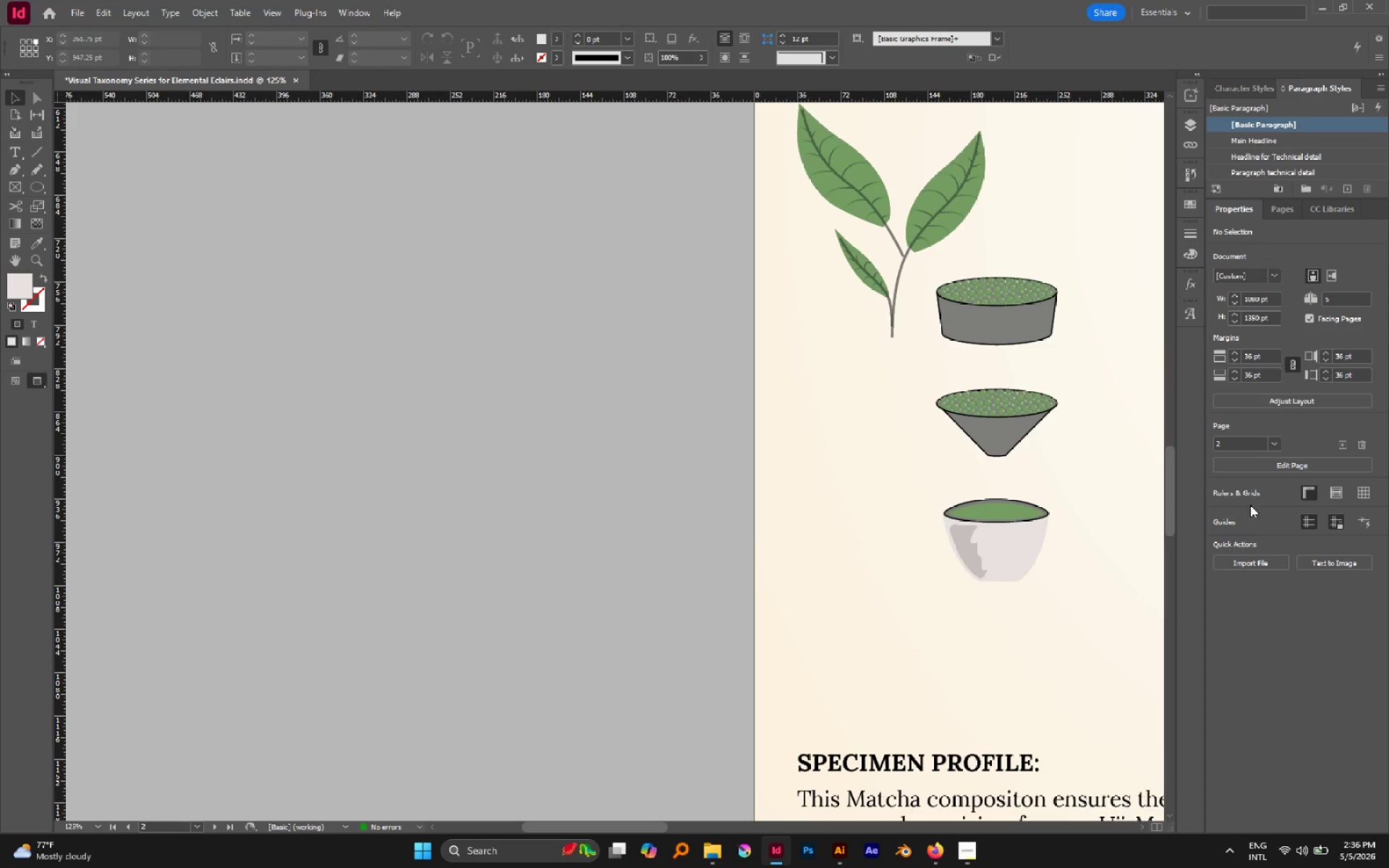 
hold_key(key=AltLeft, duration=1.16)
scroll: coordinate [965, 559], scroll_direction: none, amount: 0.0
 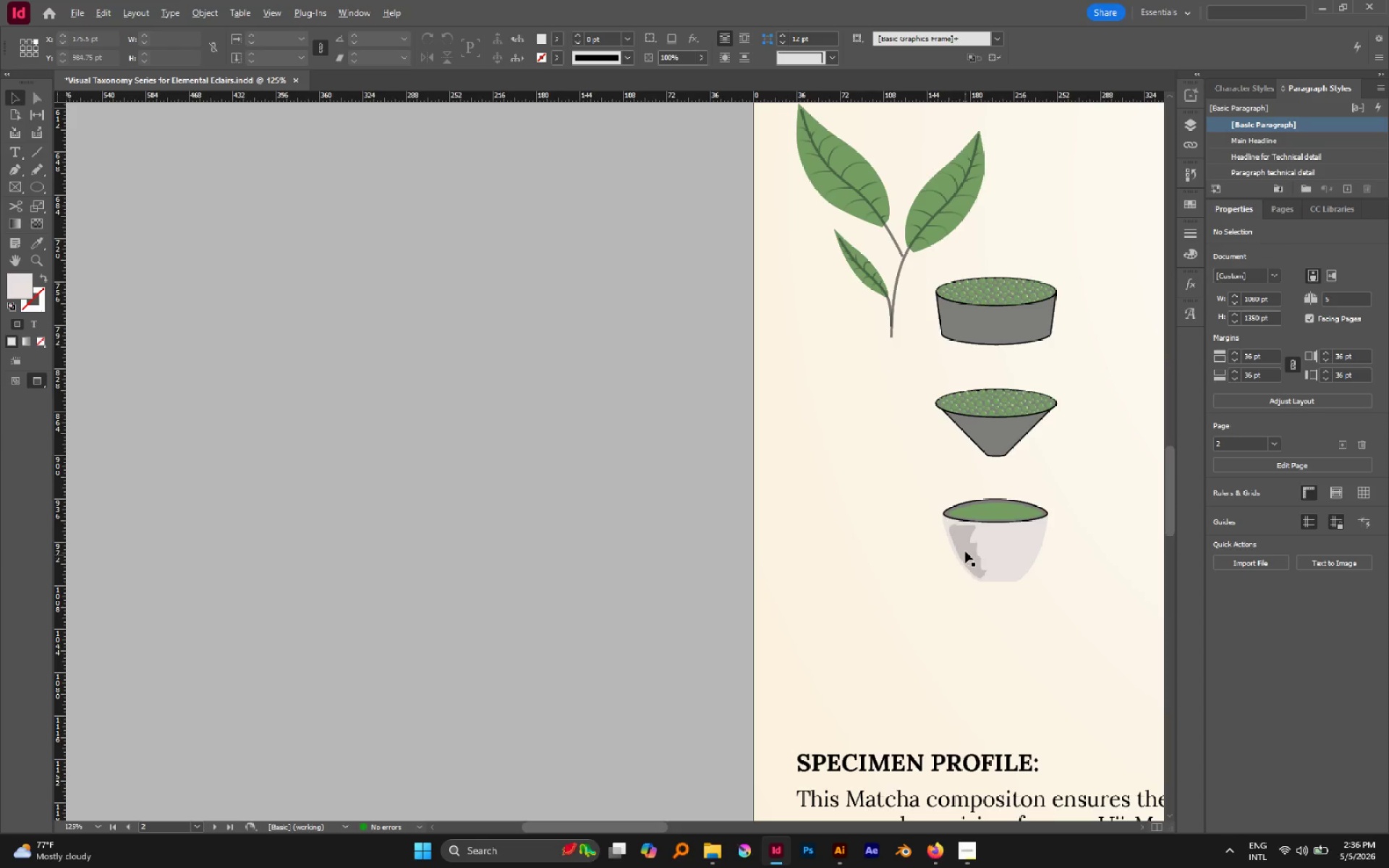 
left_click([972, 560])
 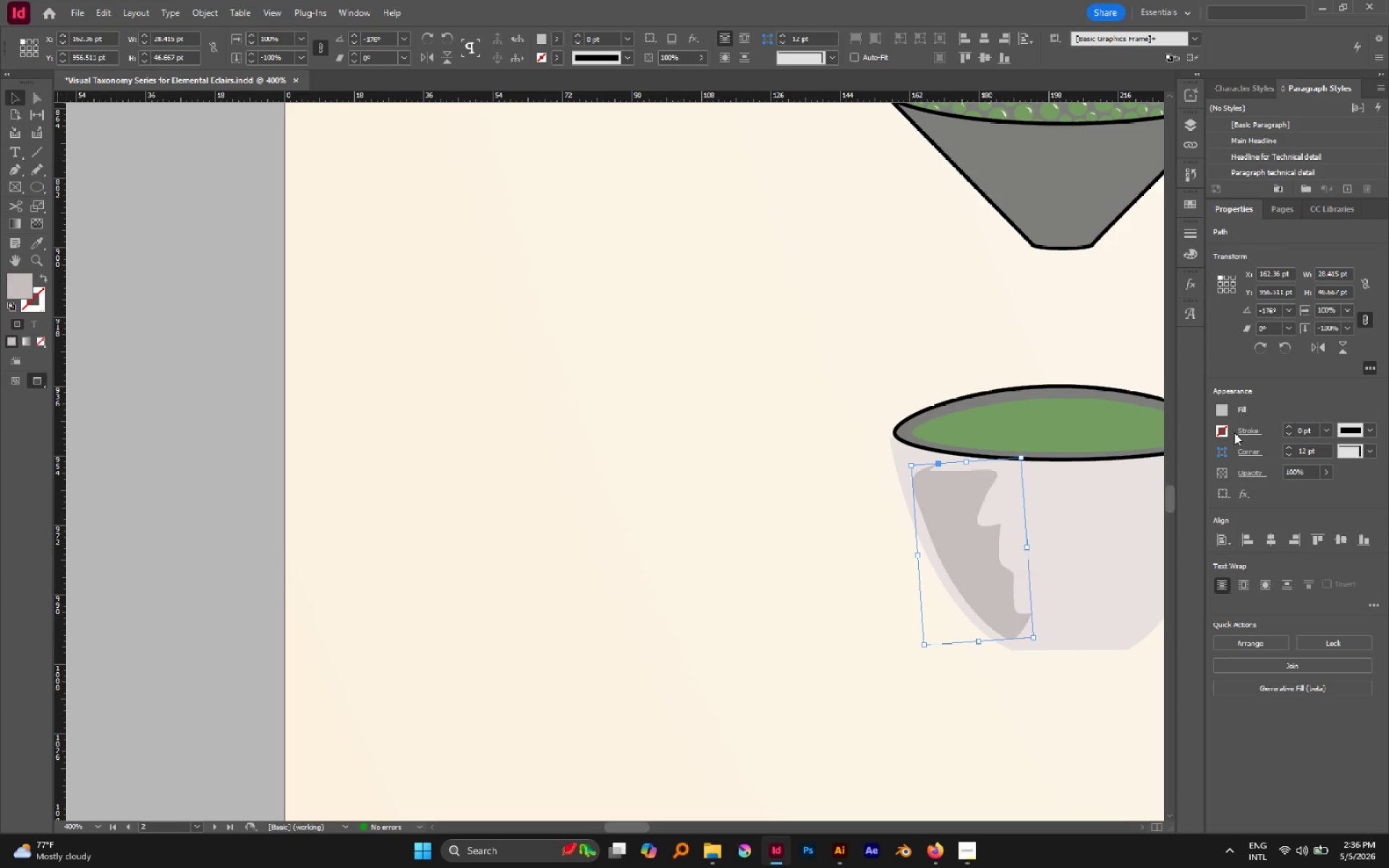 
scroll: coordinate [965, 551], scroll_direction: up, amount: 4.0
 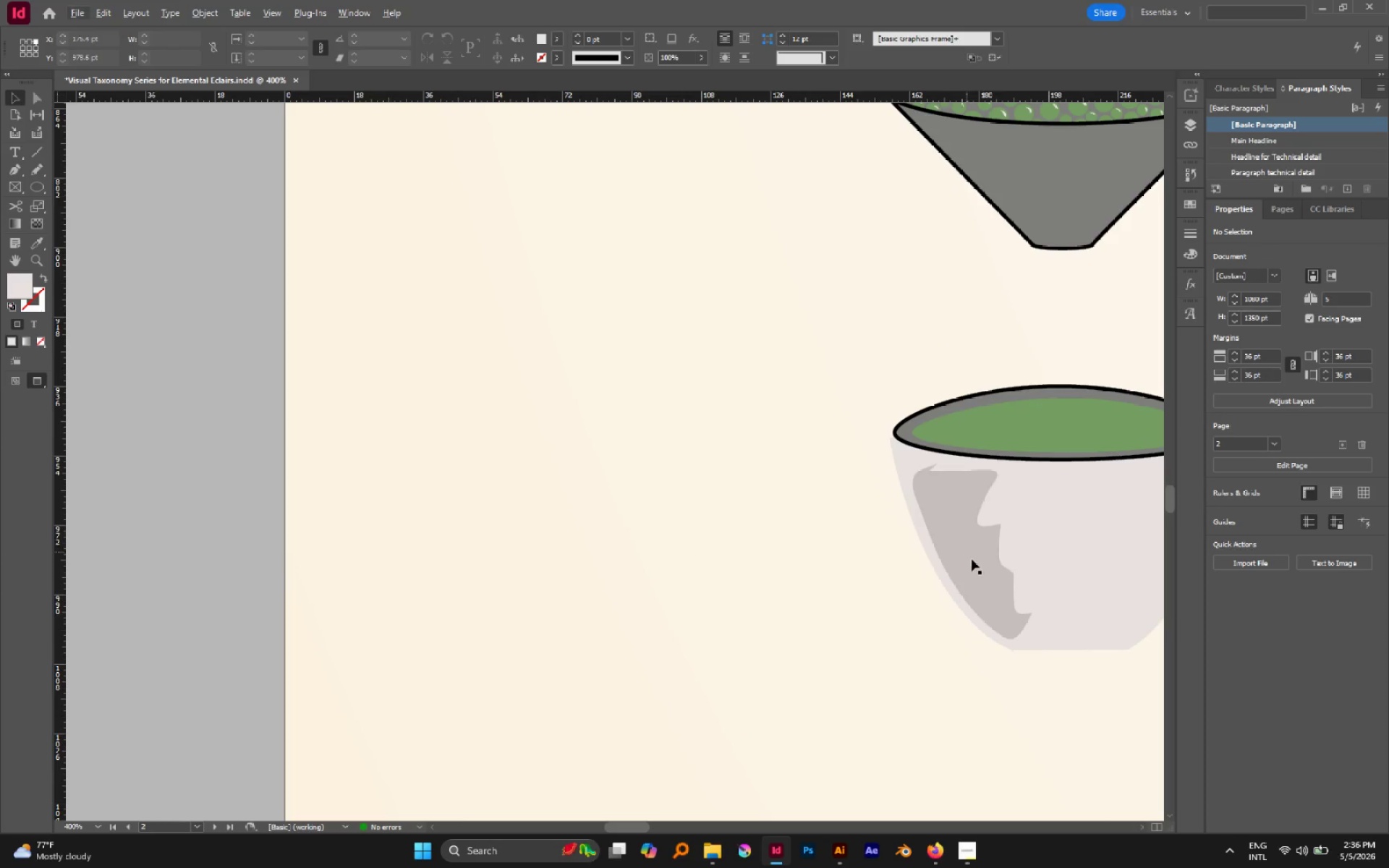 
left_click([1226, 409])
 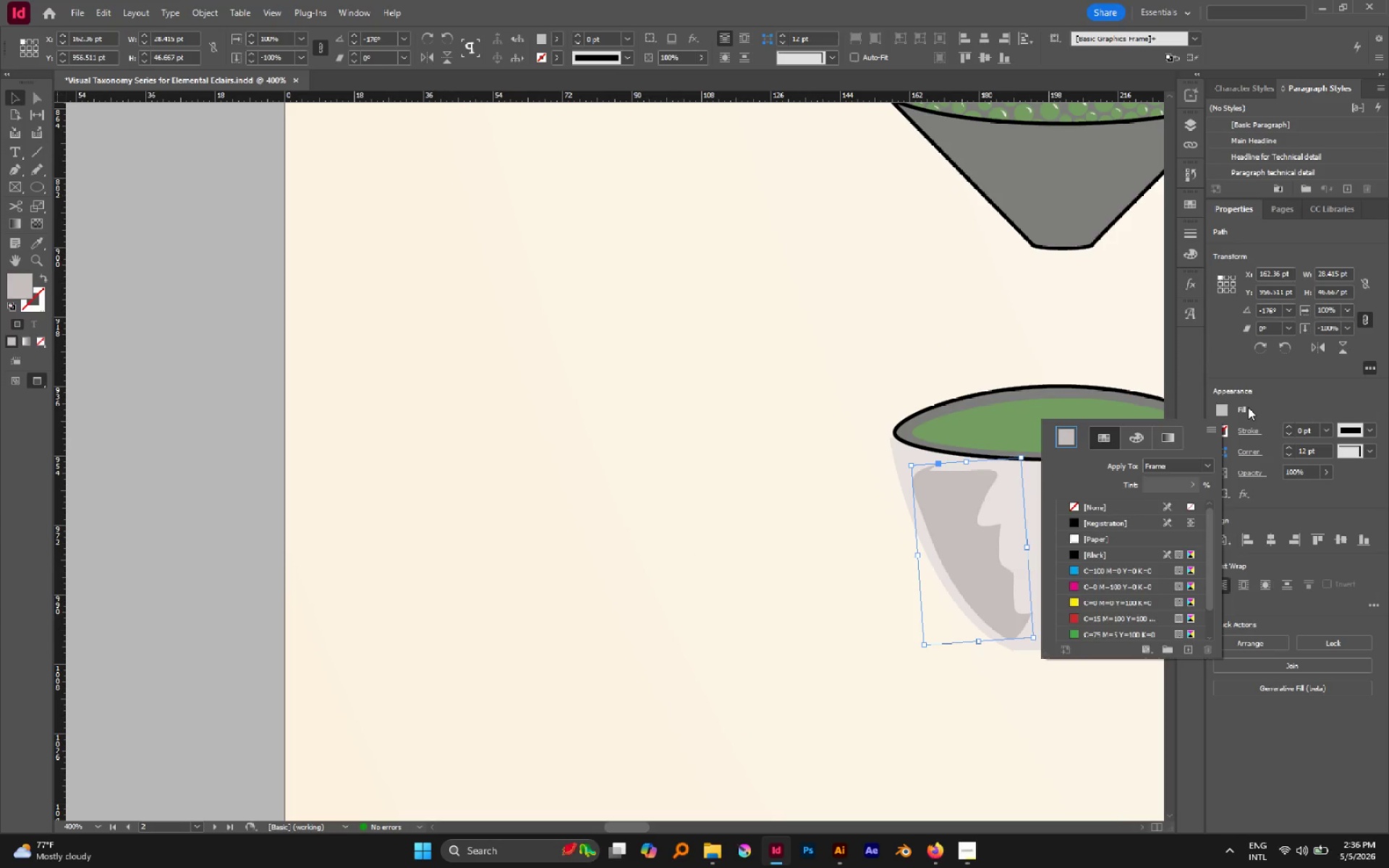 
left_click([1248, 407])
 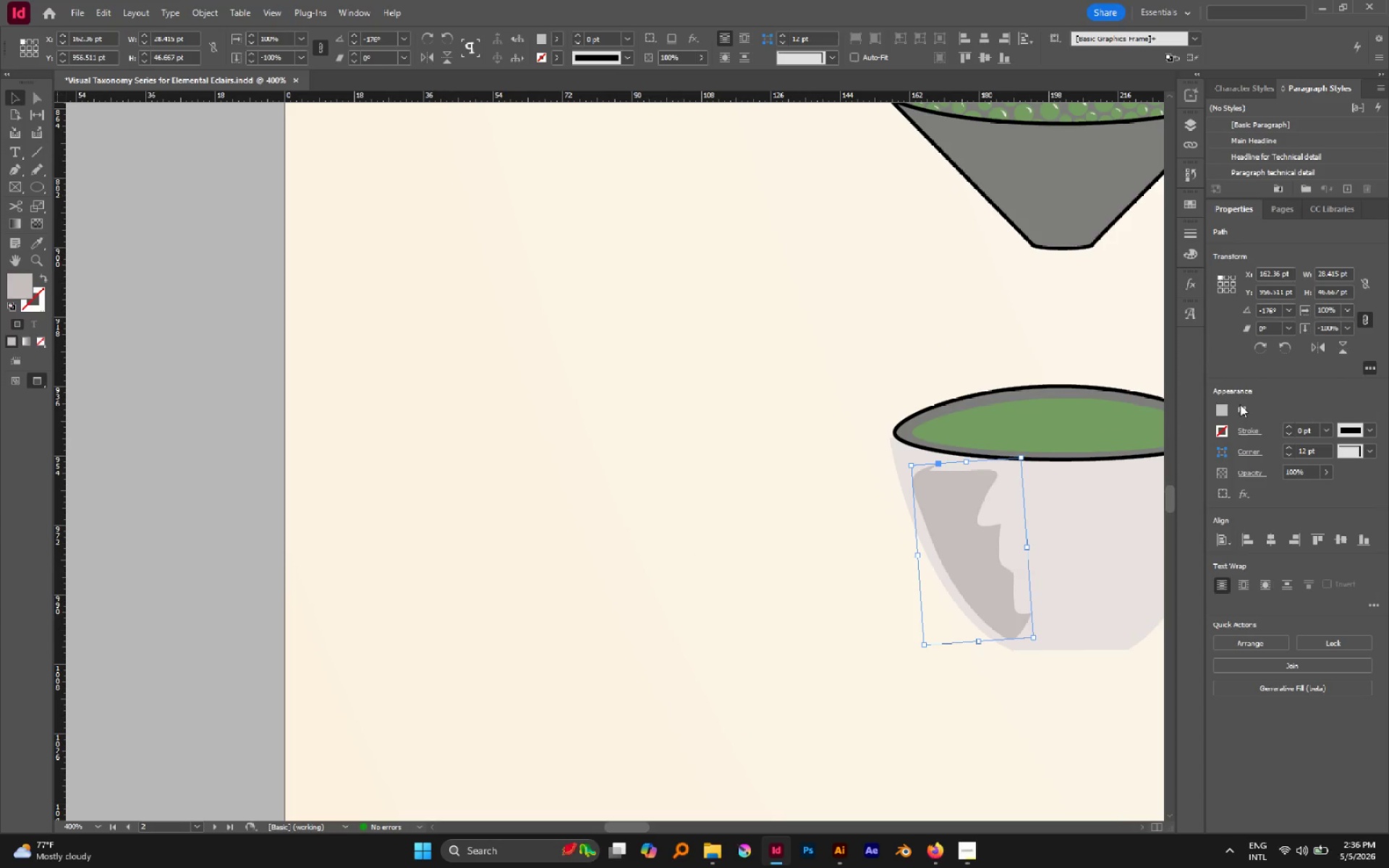 
left_click([1240, 404])
 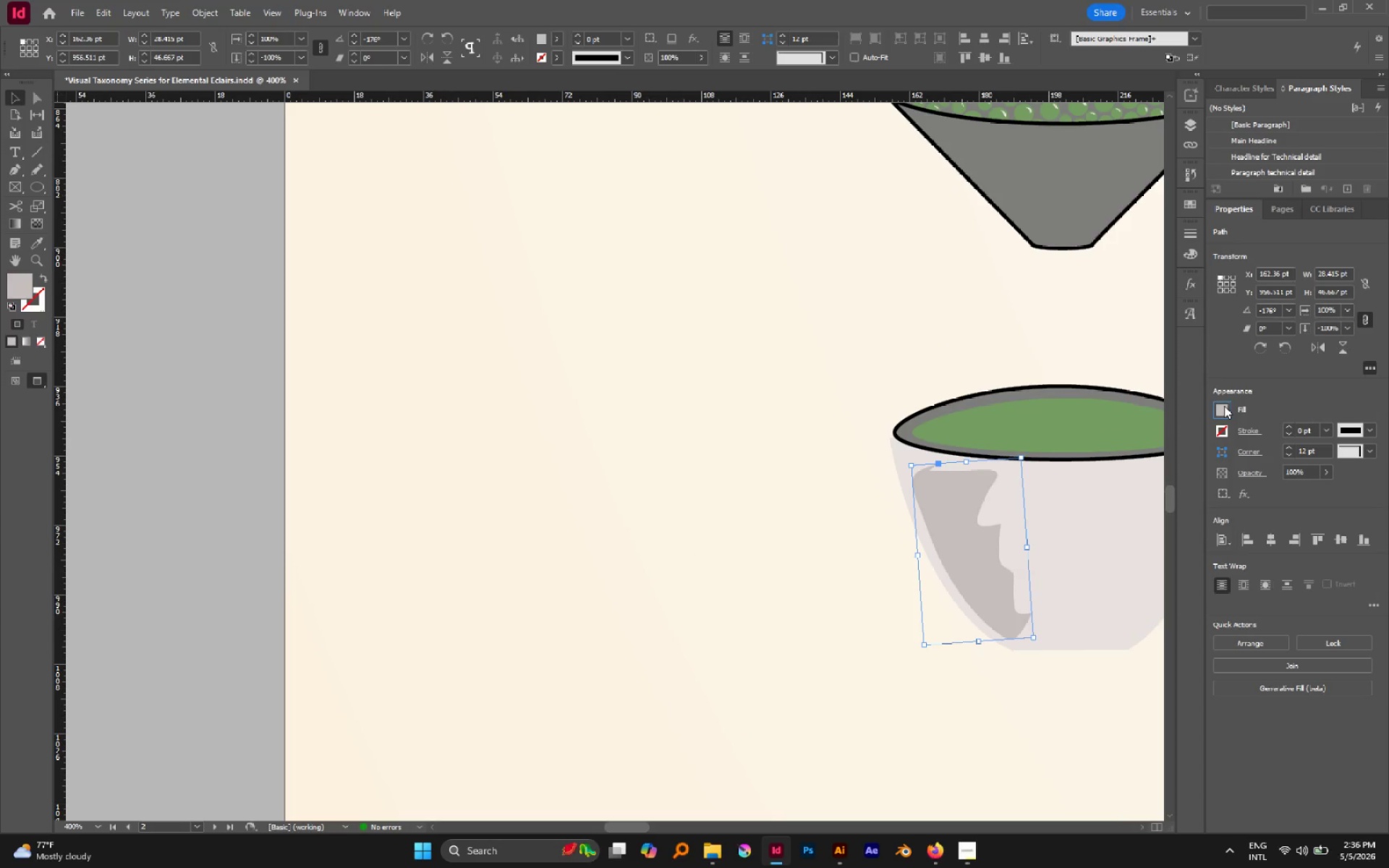 
left_click([1222, 407])
 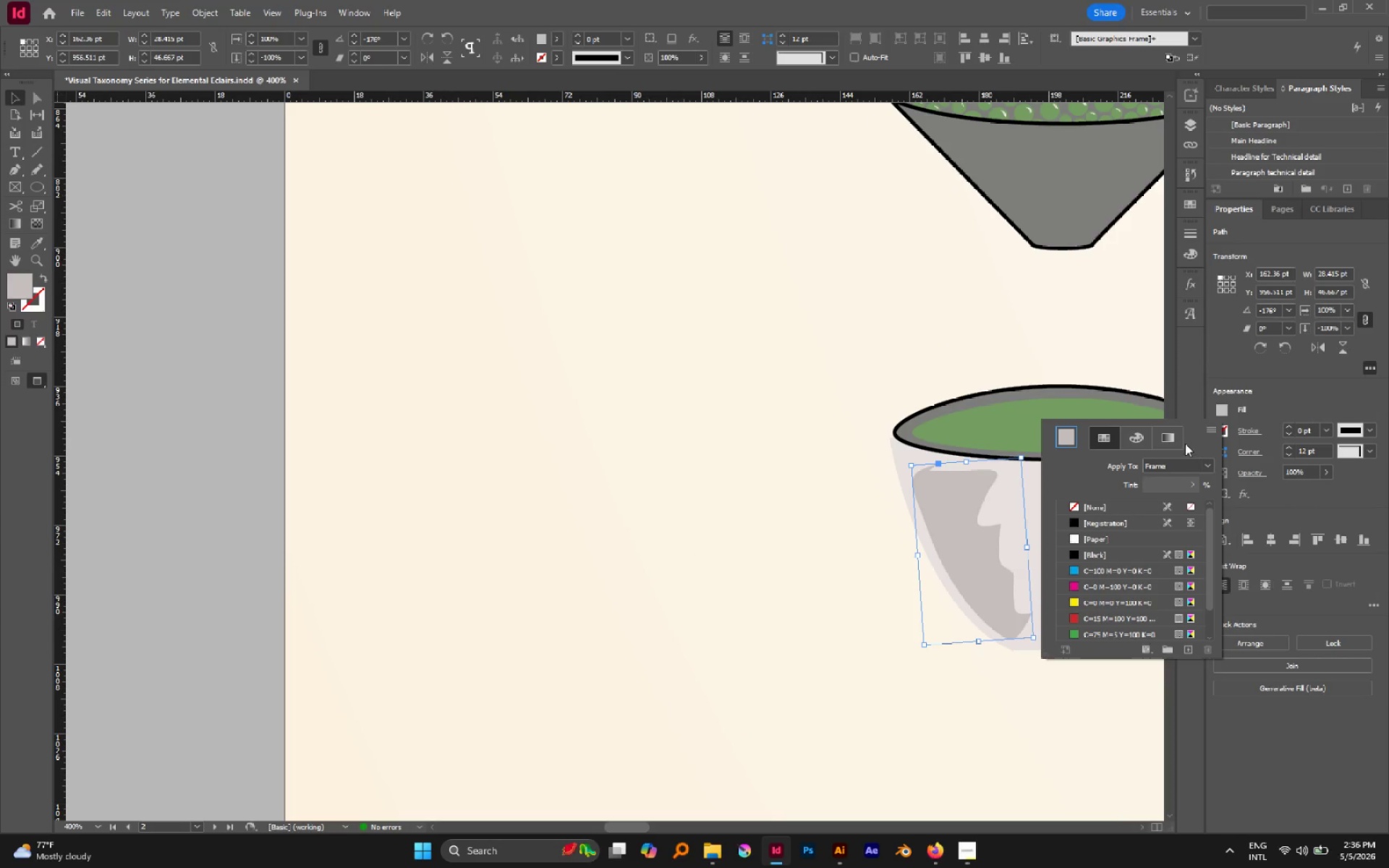 
left_click([1165, 439])
 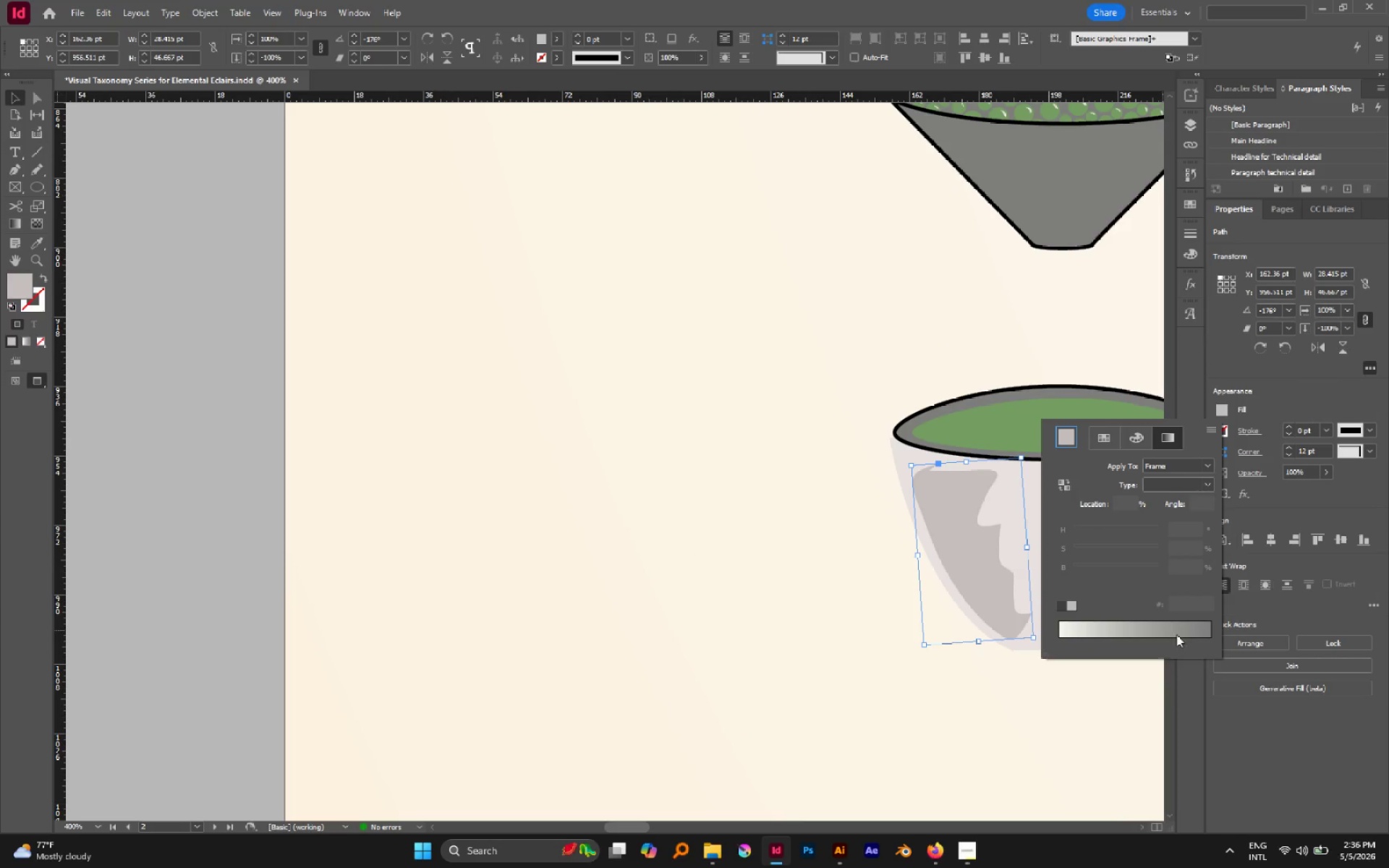 
left_click([1192, 635])
 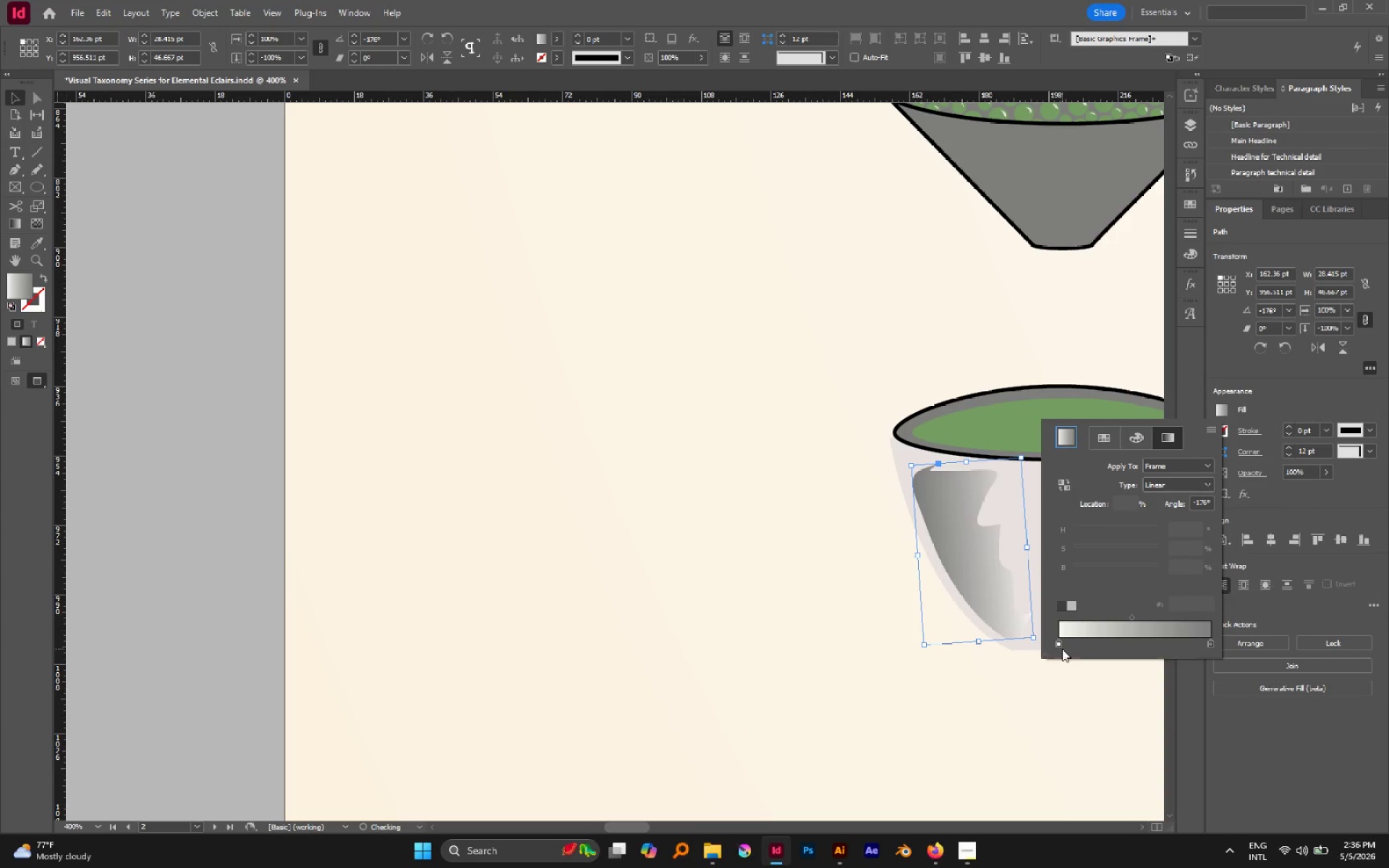 
left_click([1056, 642])
 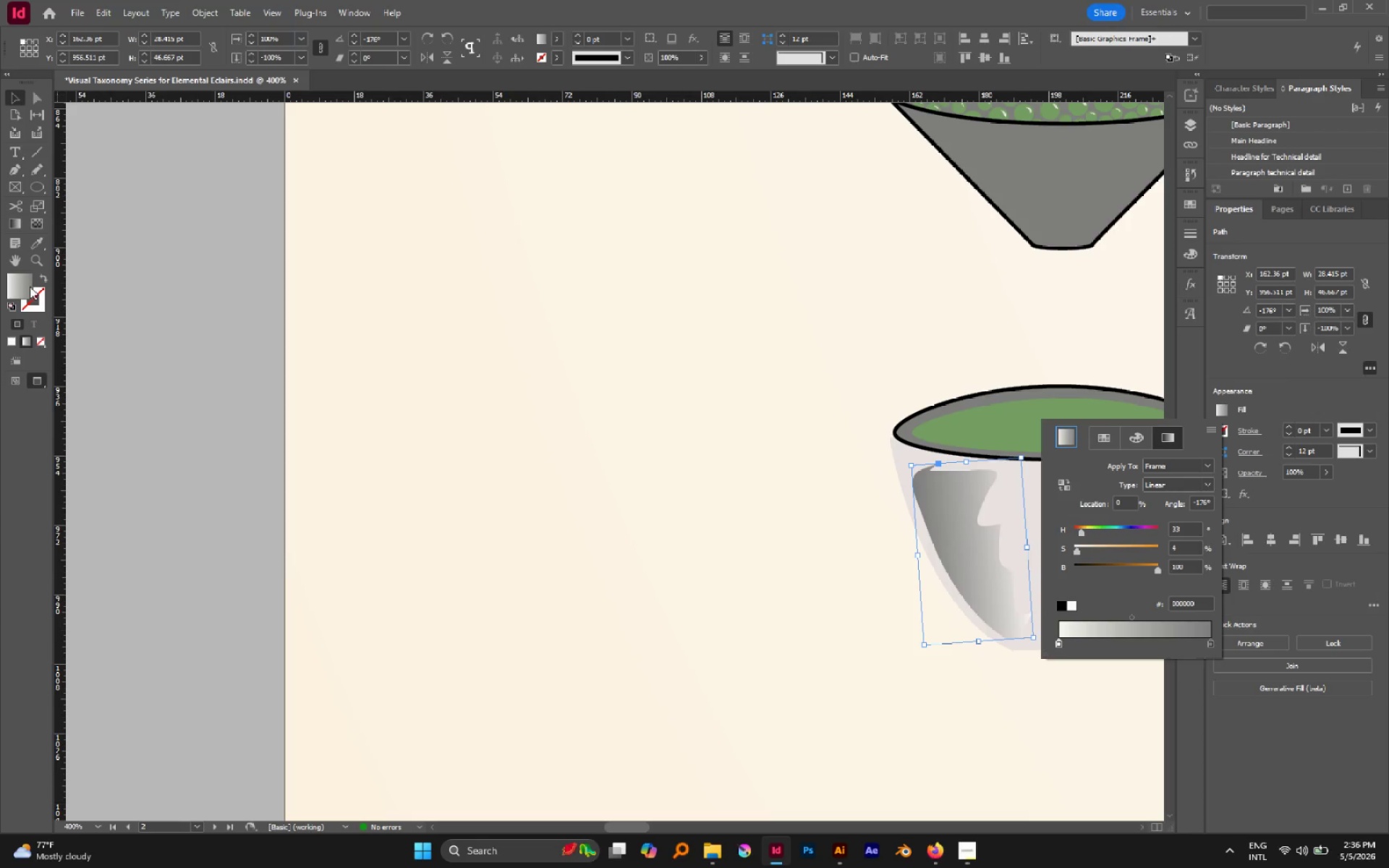 
wait(6.83)
 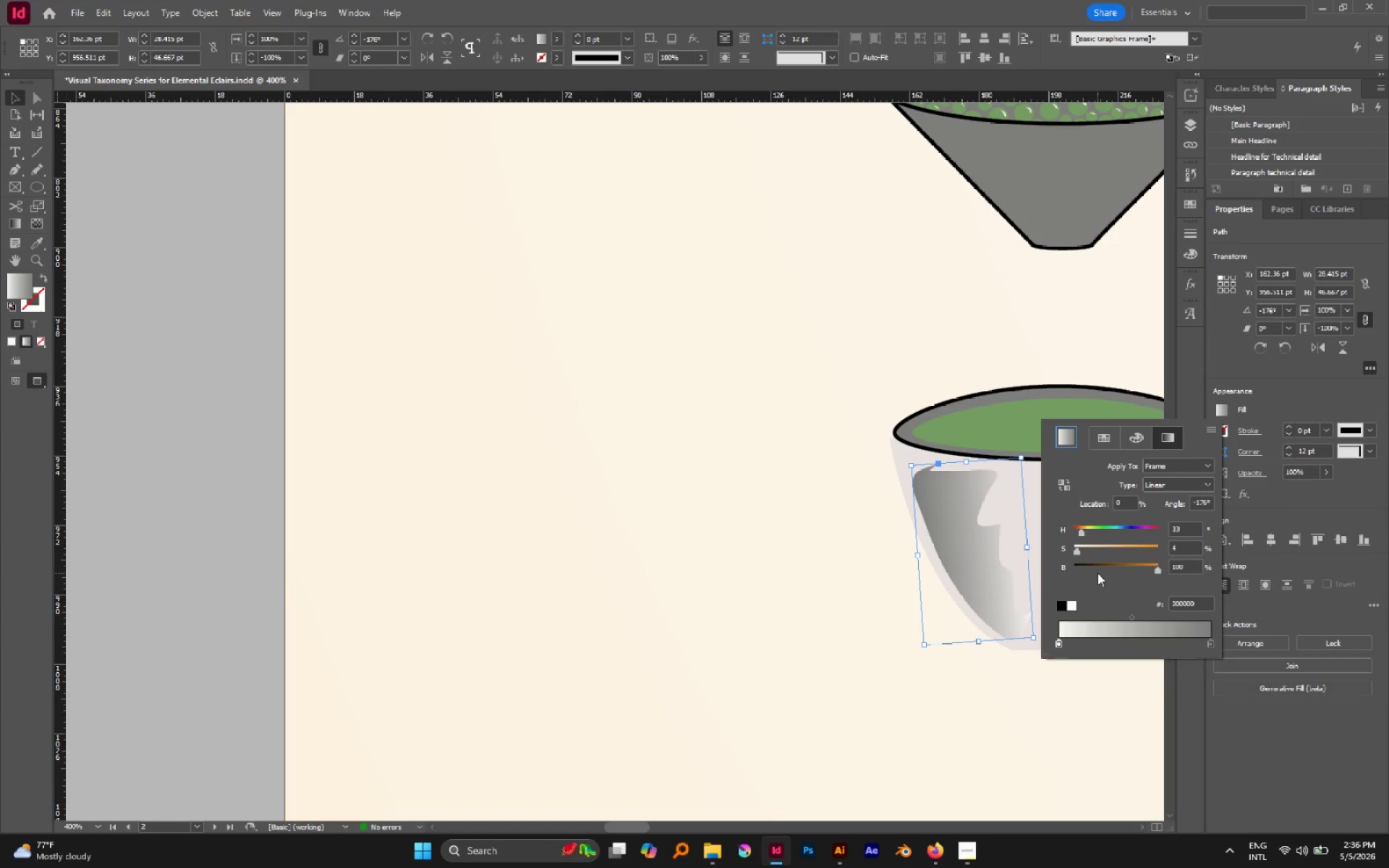 
double_click([1060, 645])
 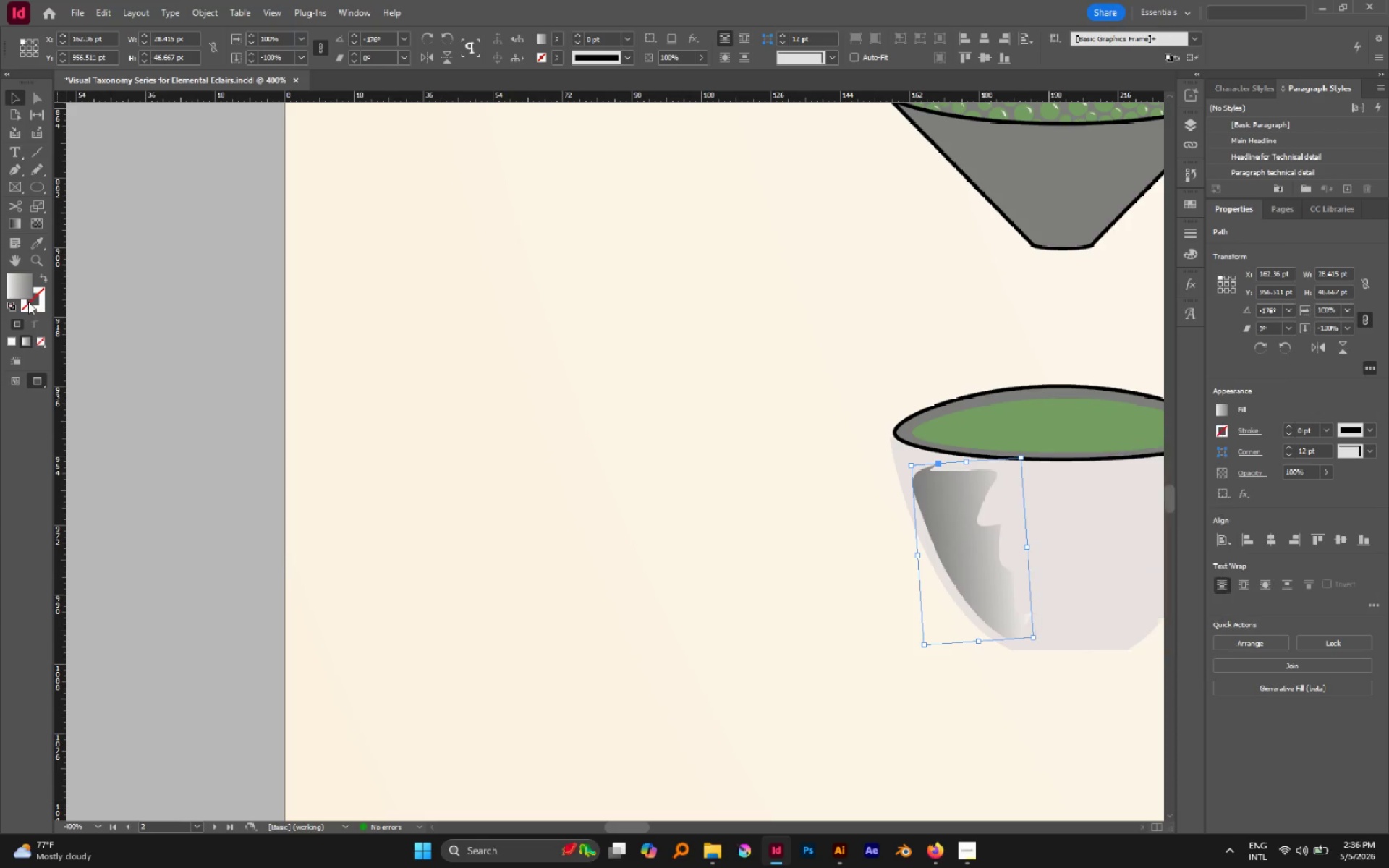 
double_click([23, 289])
 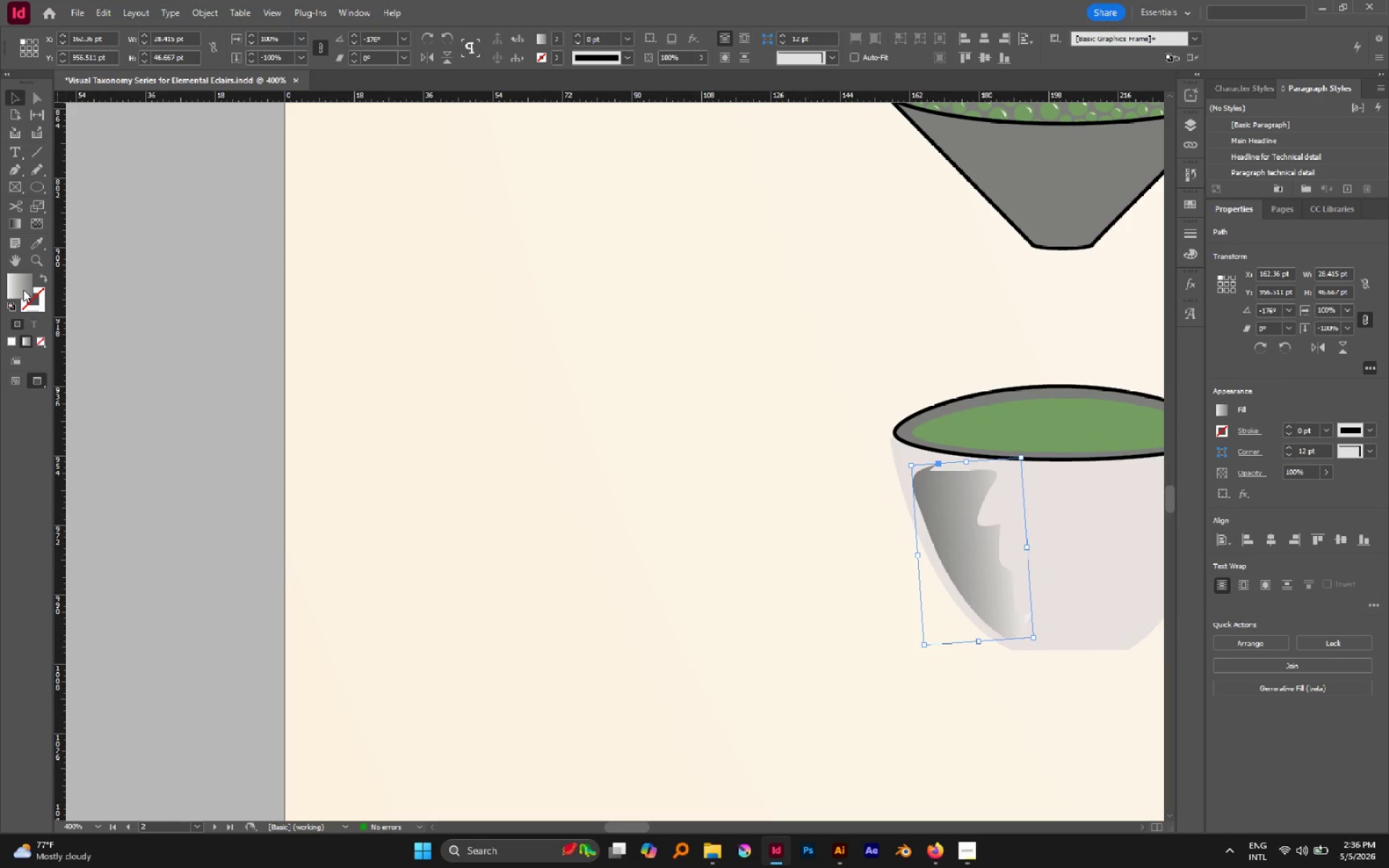 
triple_click([23, 289])
 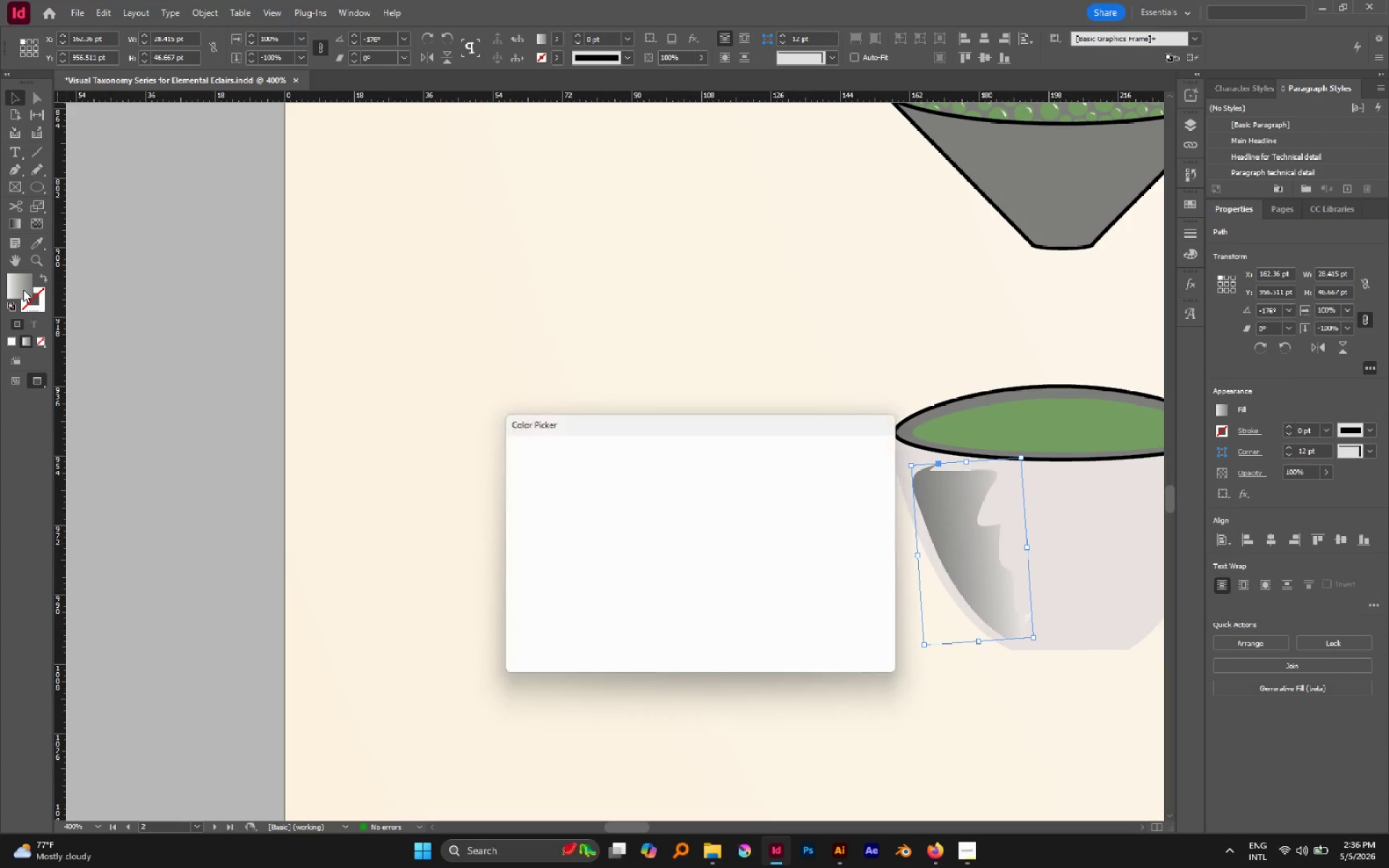 
triple_click([23, 289])
 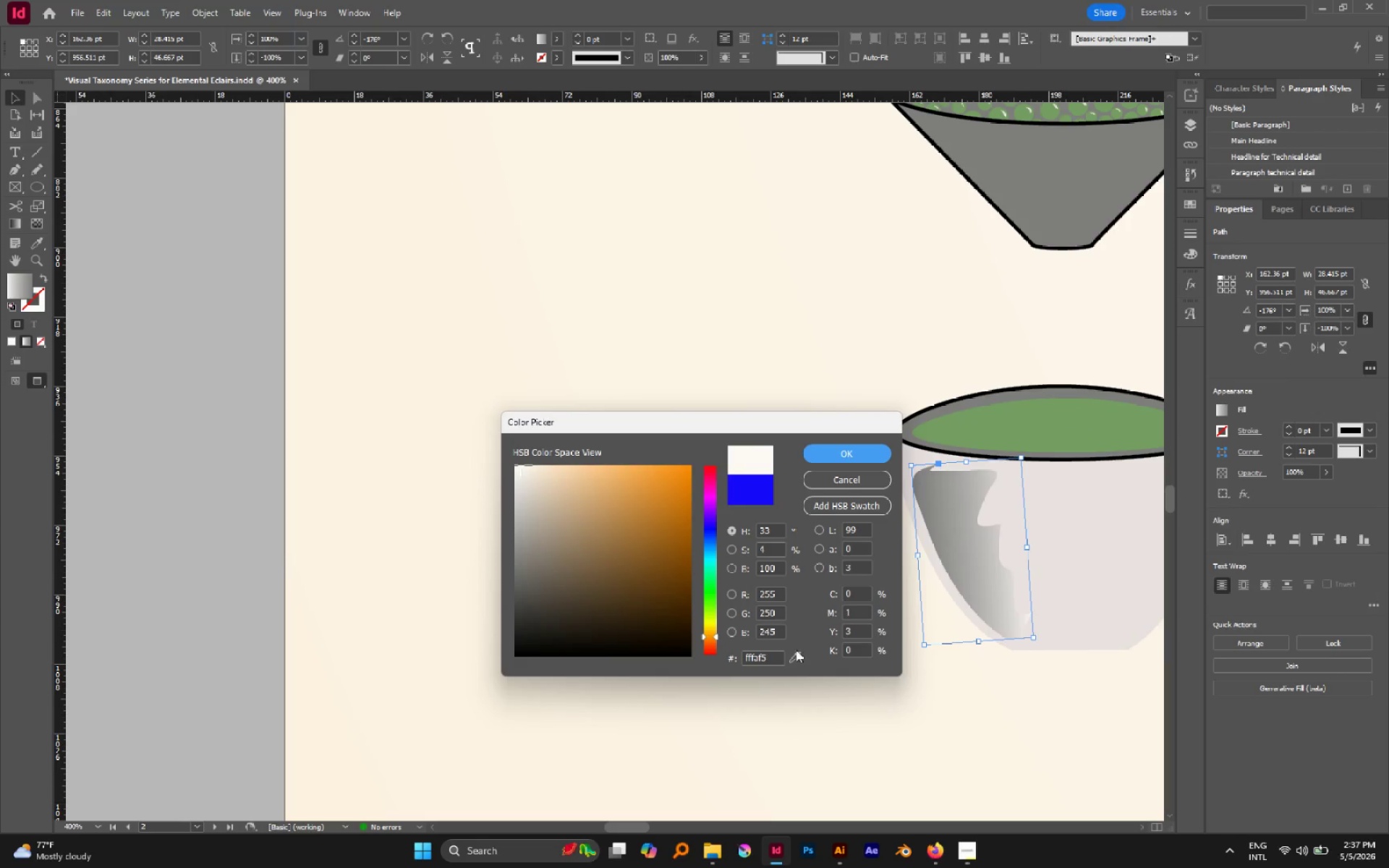 
left_click_drag(start_coordinate=[794, 650], to_coordinate=[1125, 571])
 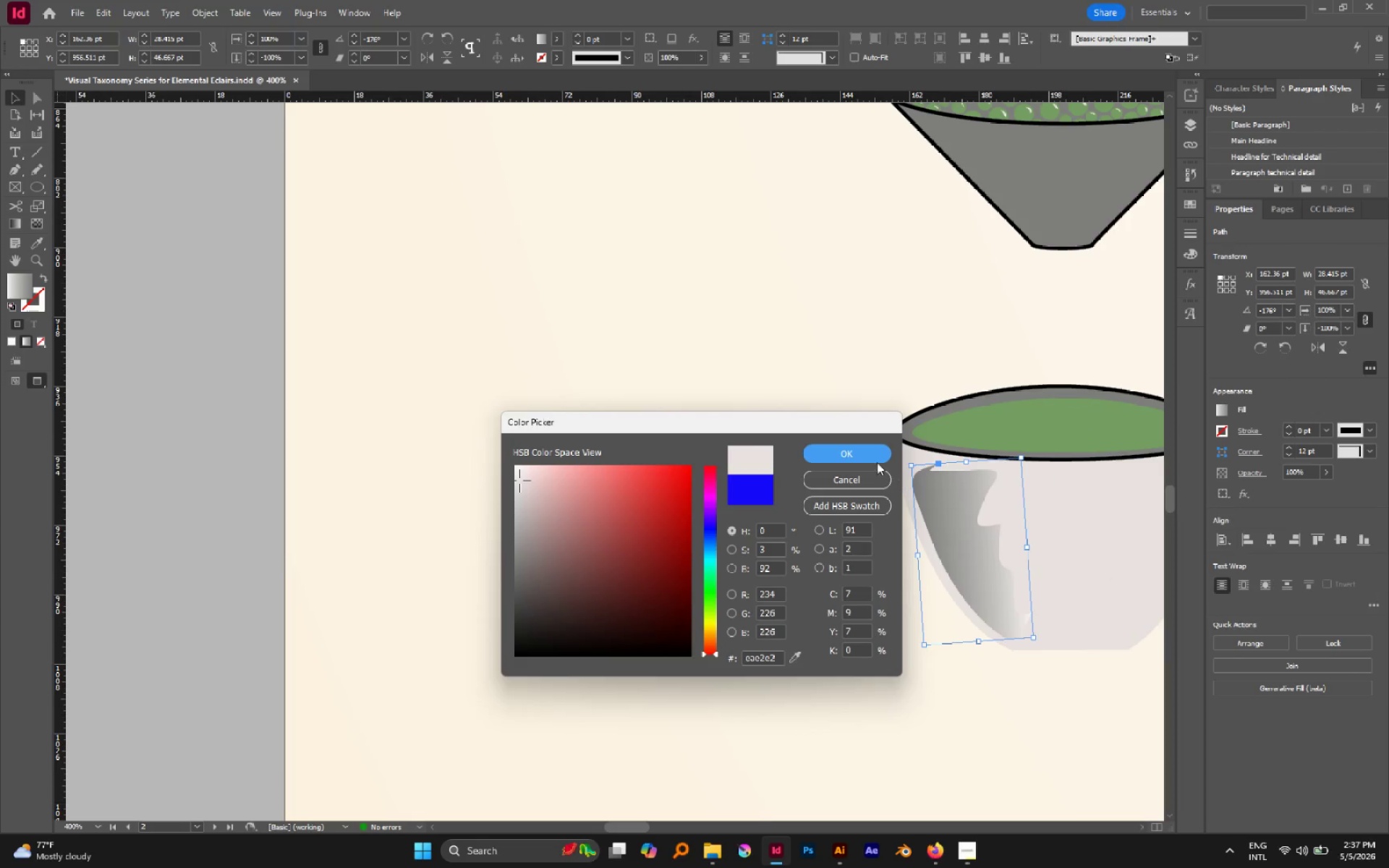 
left_click([865, 453])
 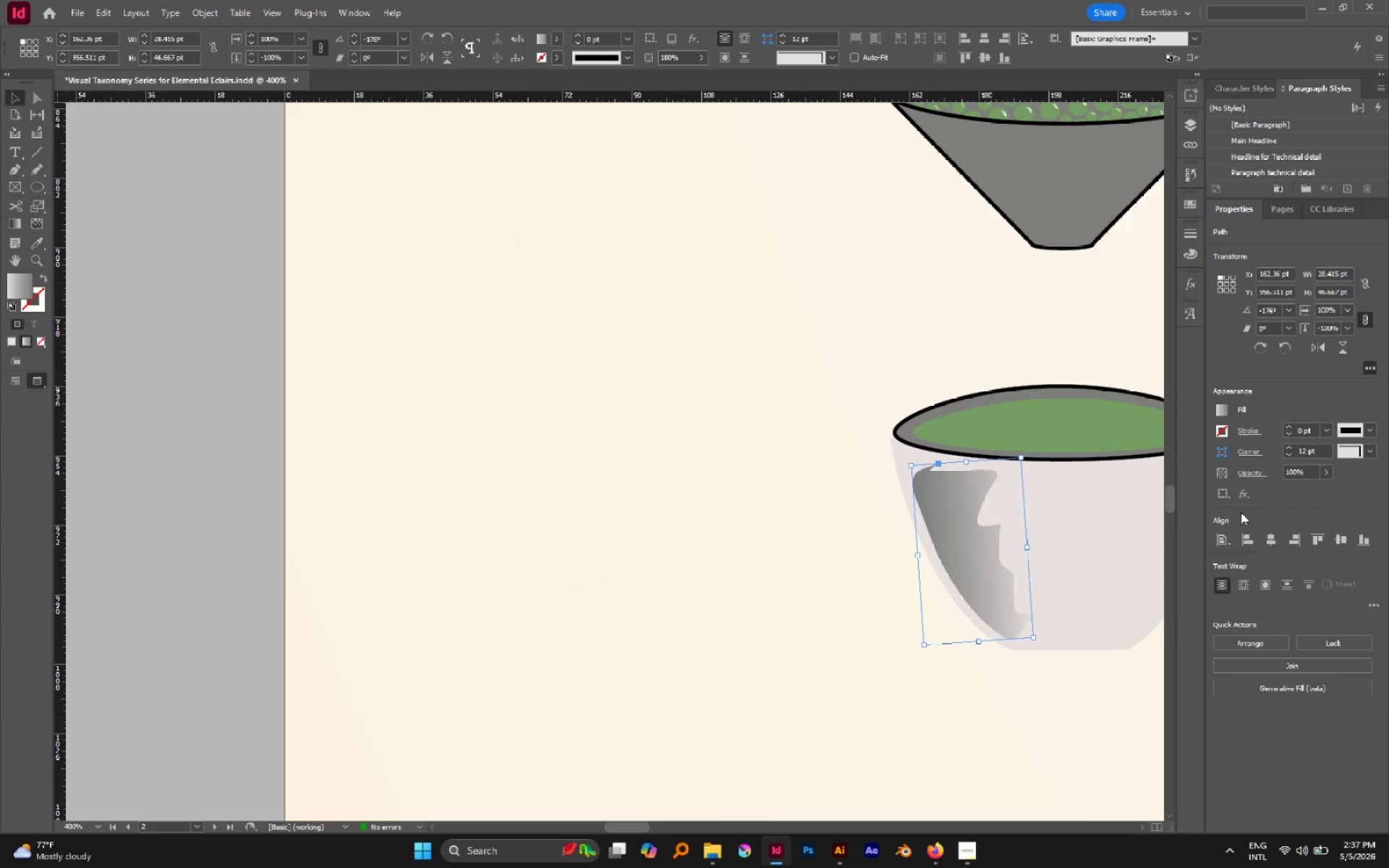 
left_click([1226, 409])
 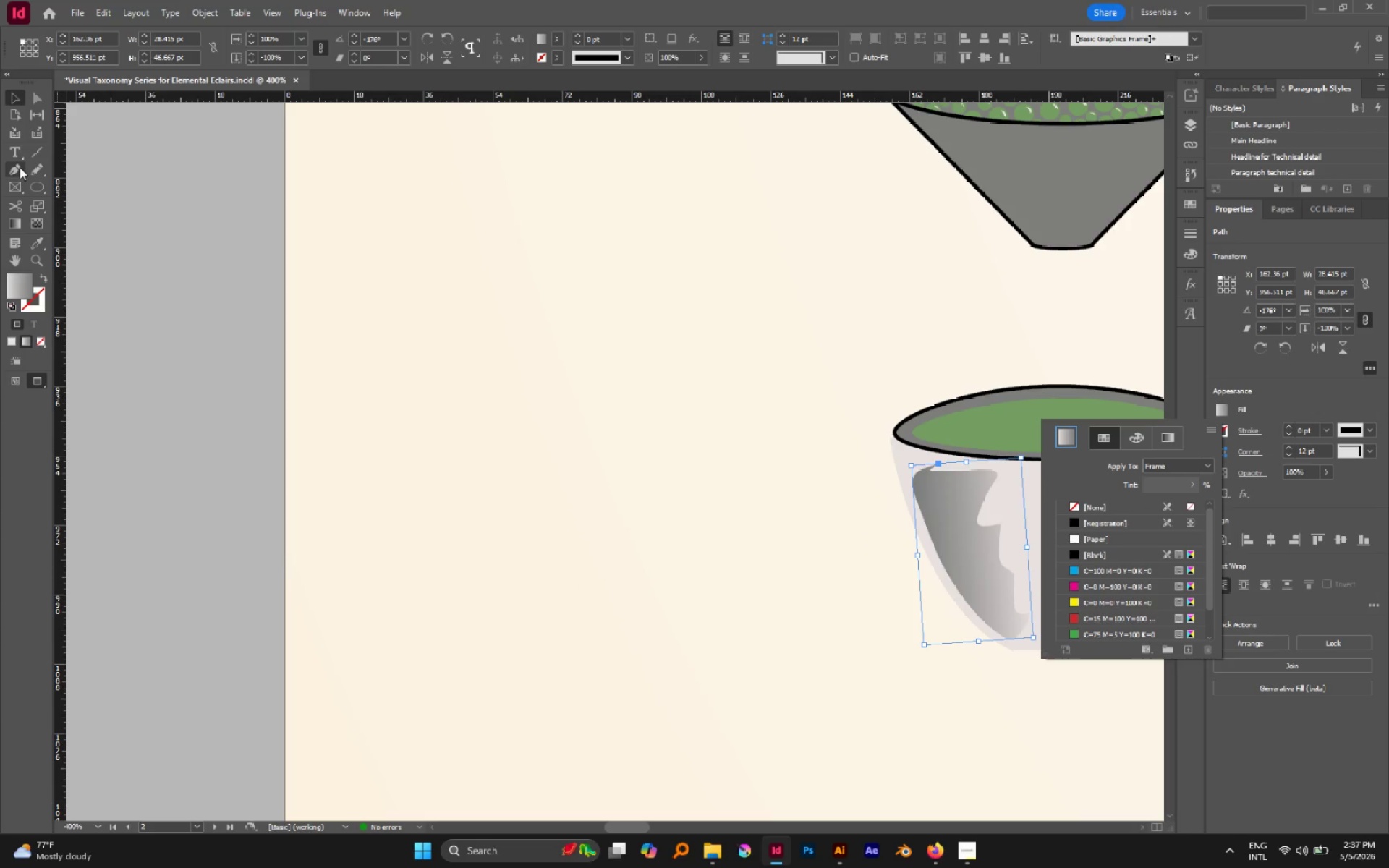 
left_click([11, 101])
 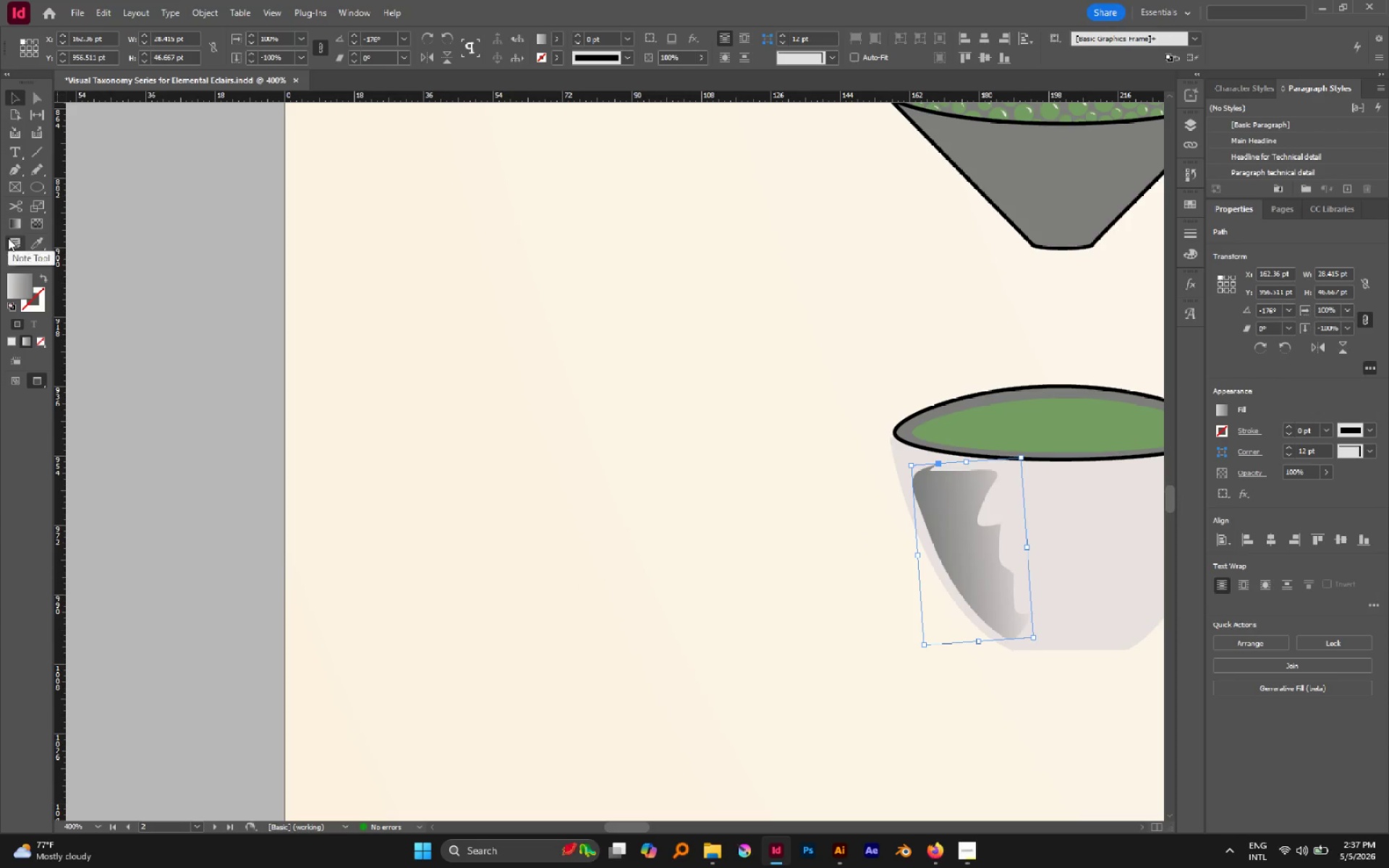 
left_click([10, 220])
 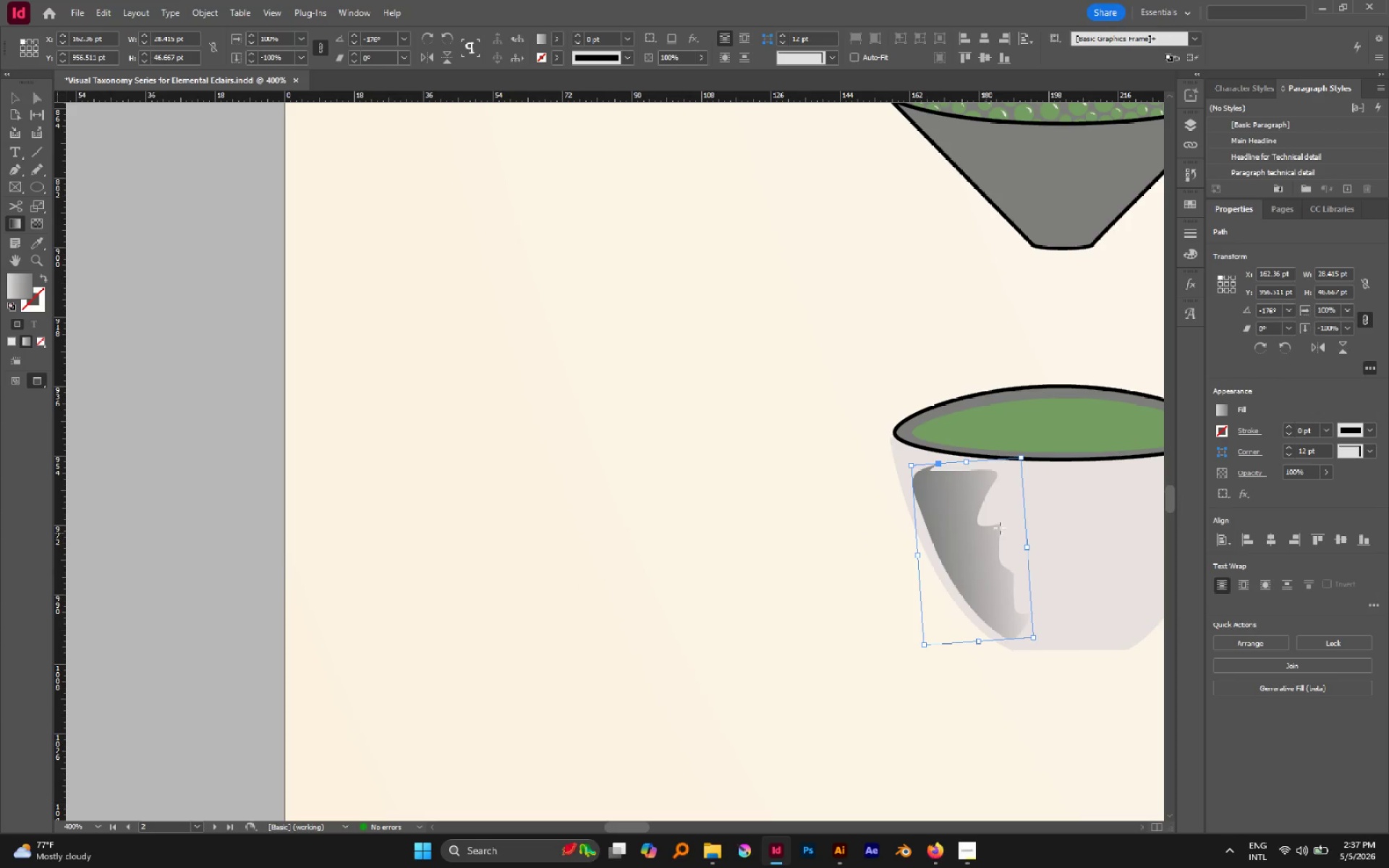 
left_click_drag(start_coordinate=[1009, 523], to_coordinate=[930, 557])
 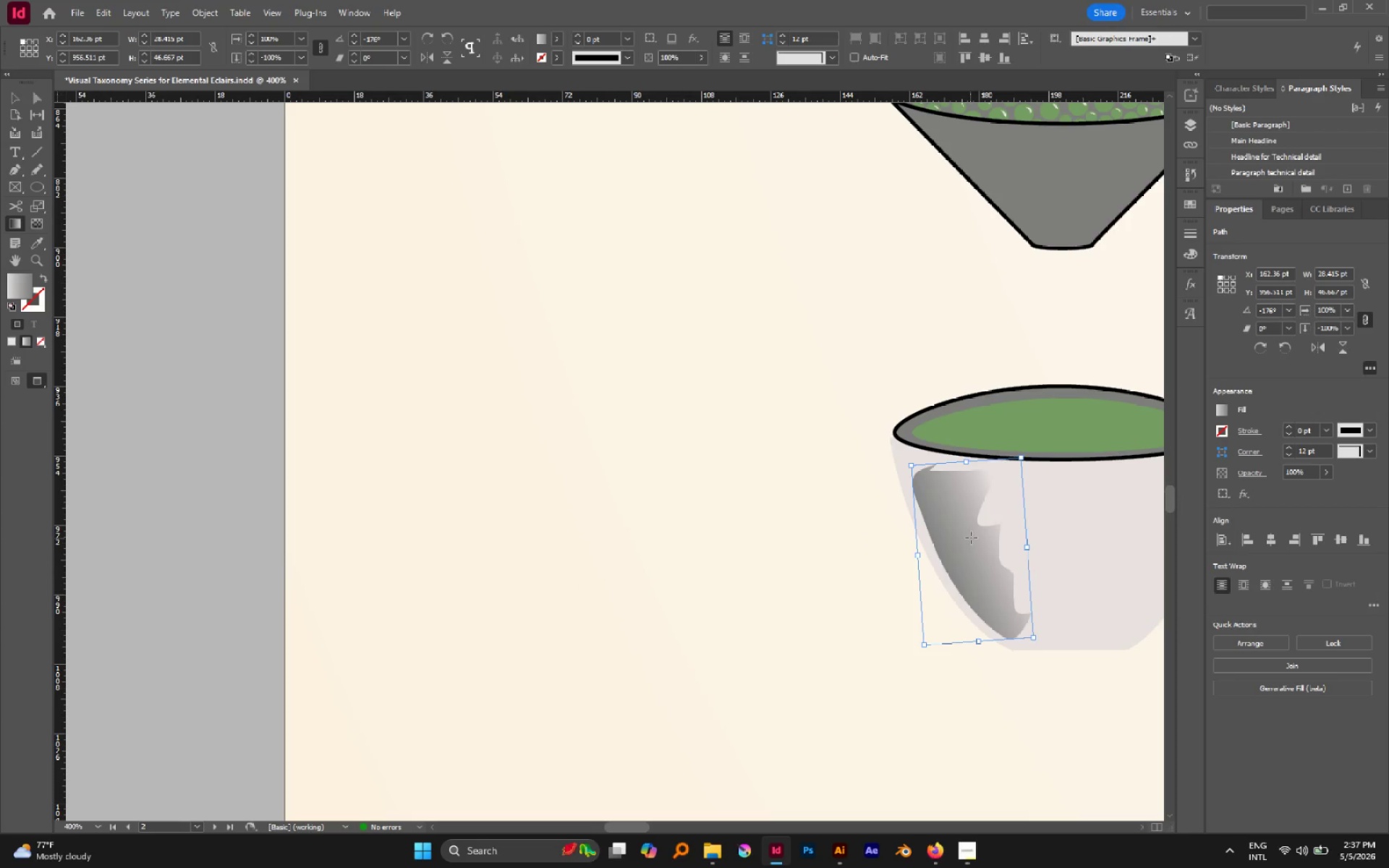 
left_click_drag(start_coordinate=[976, 536], to_coordinate=[941, 556])
 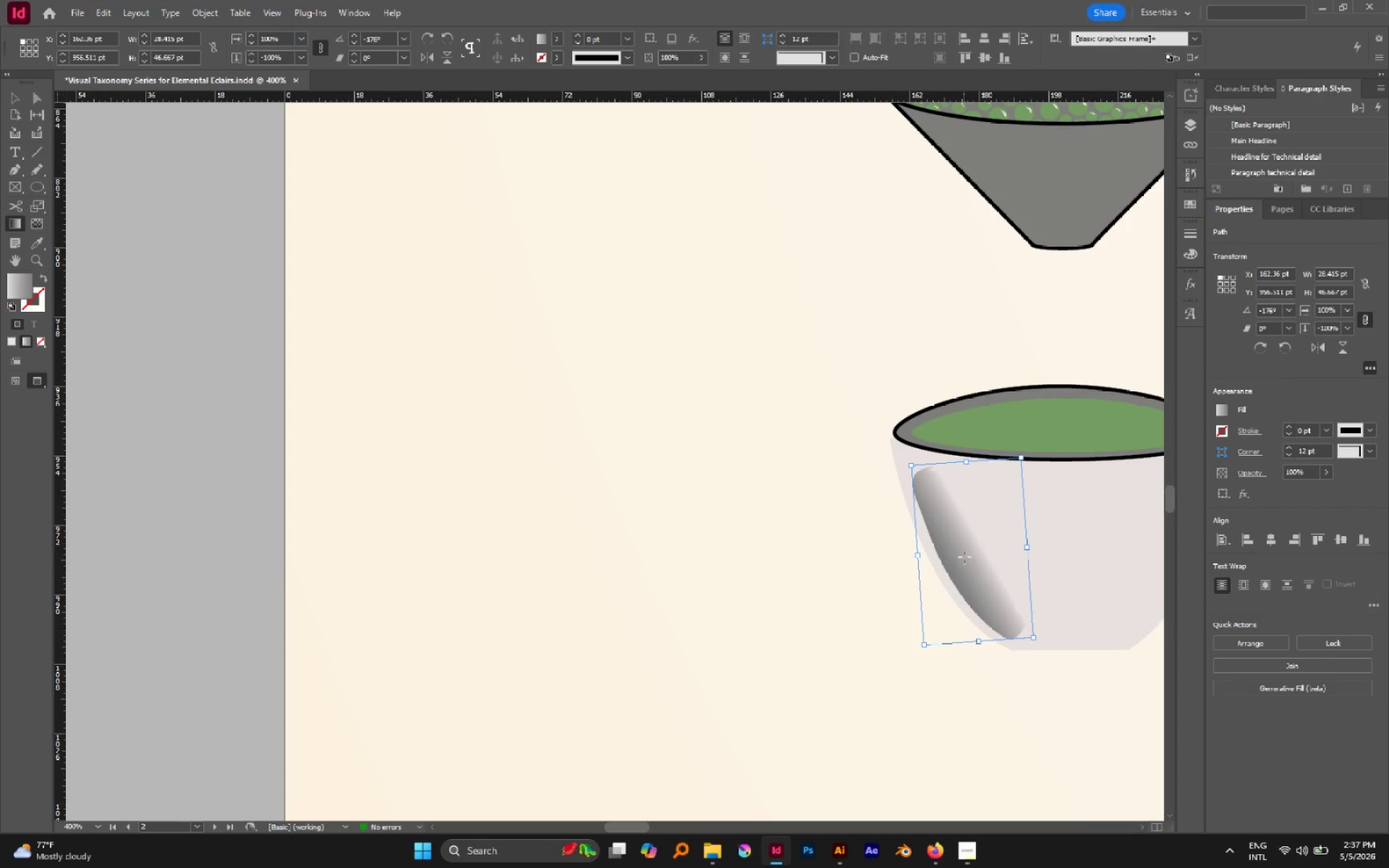 
left_click_drag(start_coordinate=[990, 546], to_coordinate=[961, 550])
 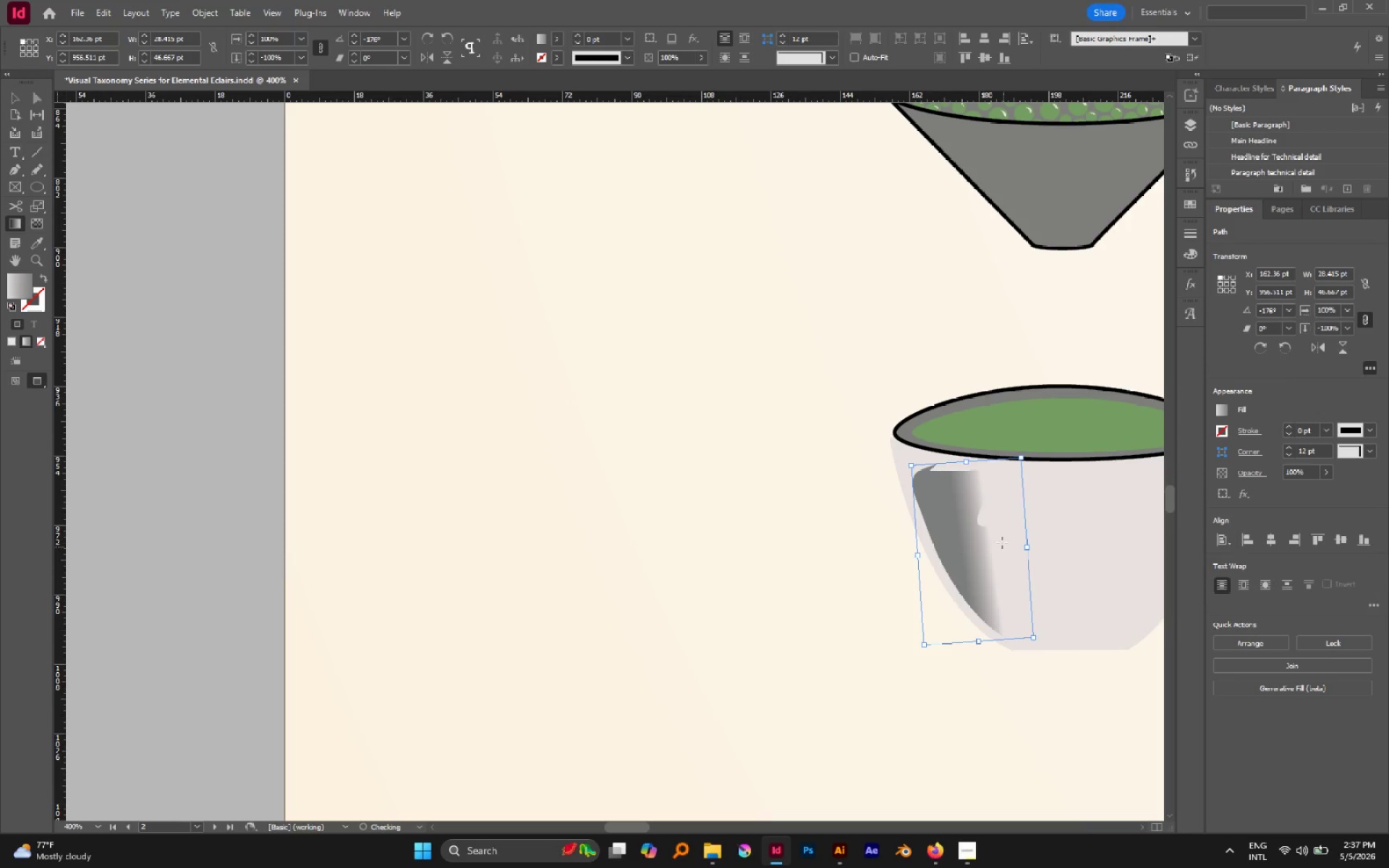 
left_click_drag(start_coordinate=[998, 527], to_coordinate=[941, 540])
 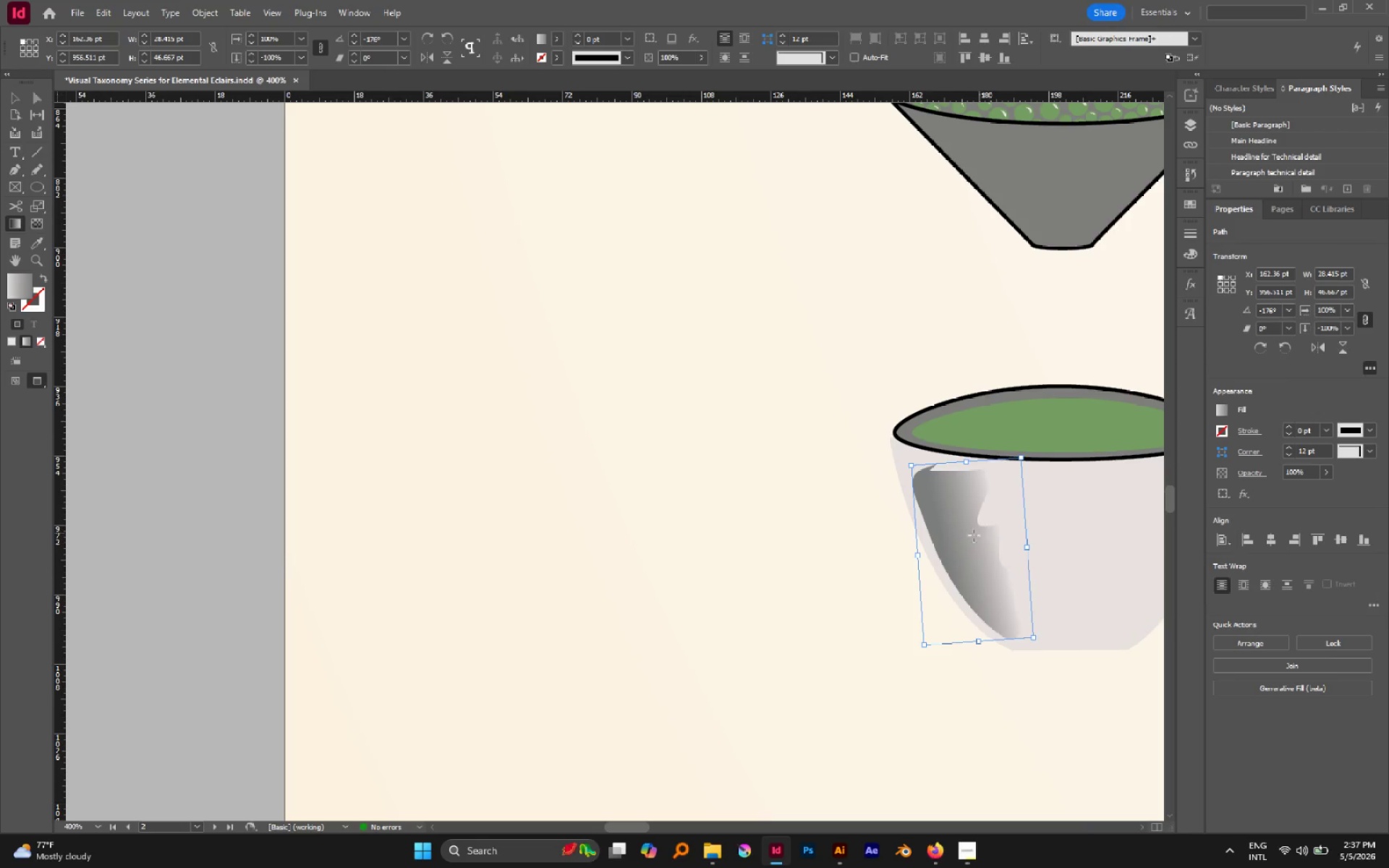 
left_click_drag(start_coordinate=[917, 548], to_coordinate=[985, 526])
 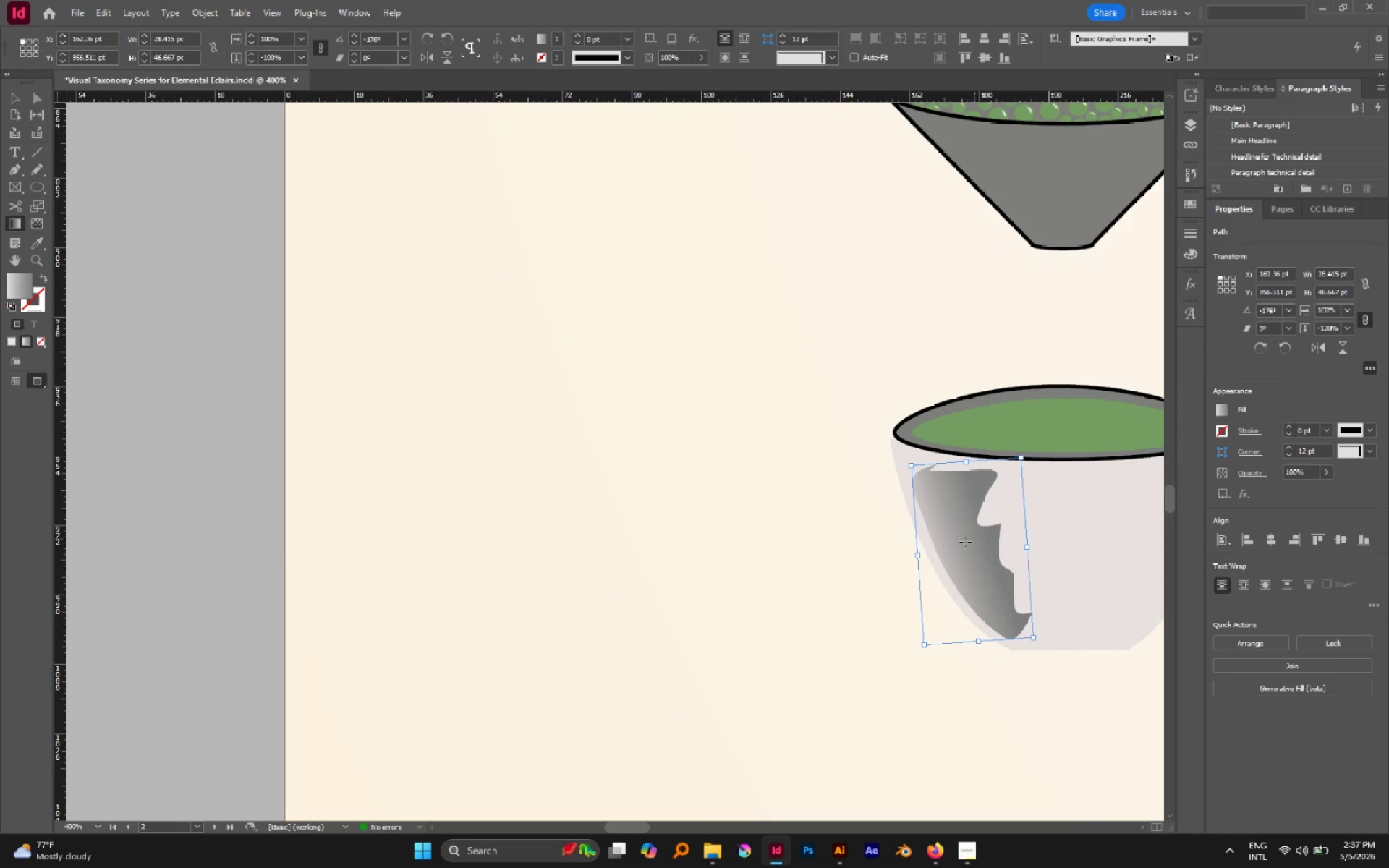 
left_click_drag(start_coordinate=[917, 550], to_coordinate=[976, 529])
 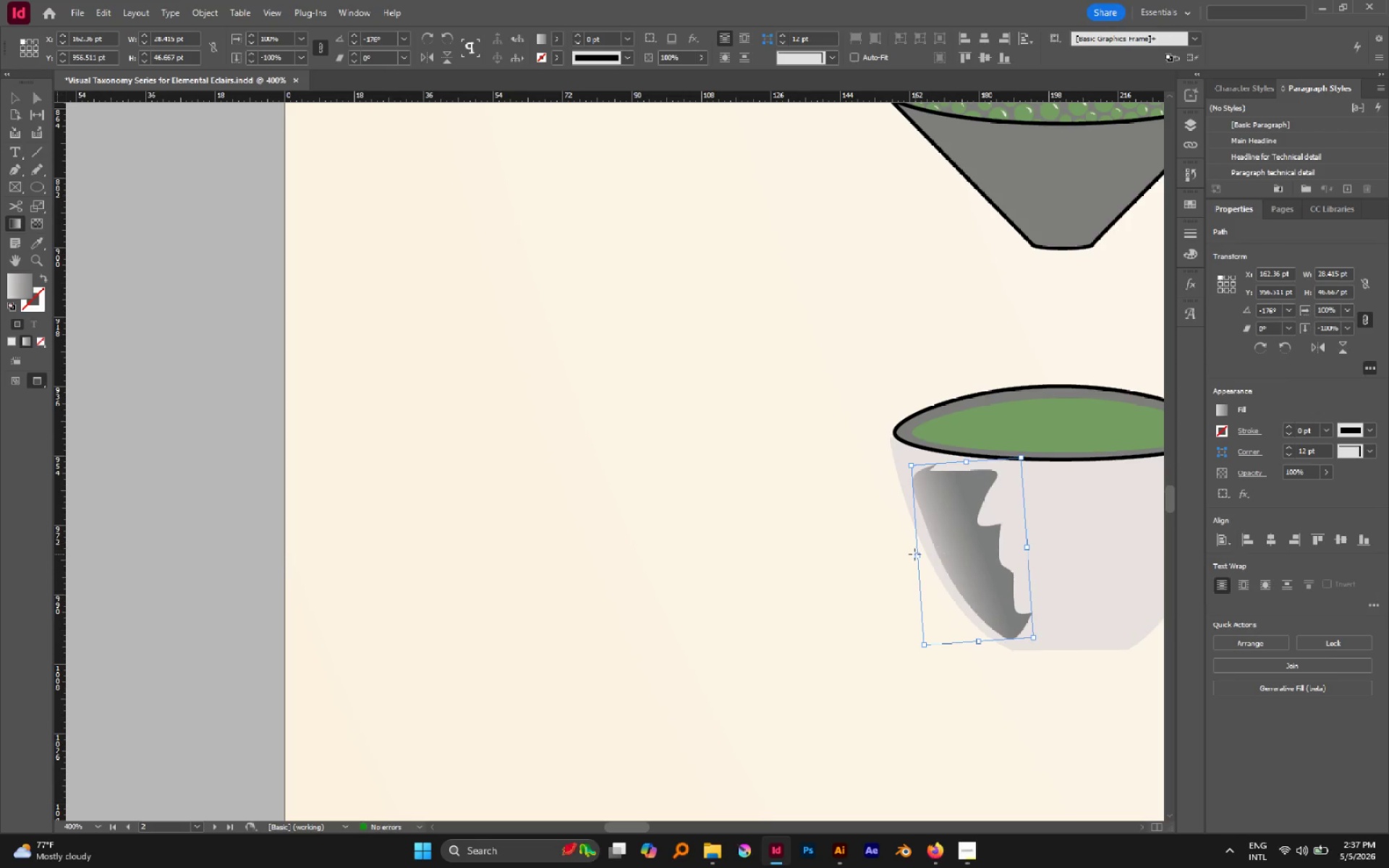 
left_click_drag(start_coordinate=[914, 554], to_coordinate=[1011, 516])
 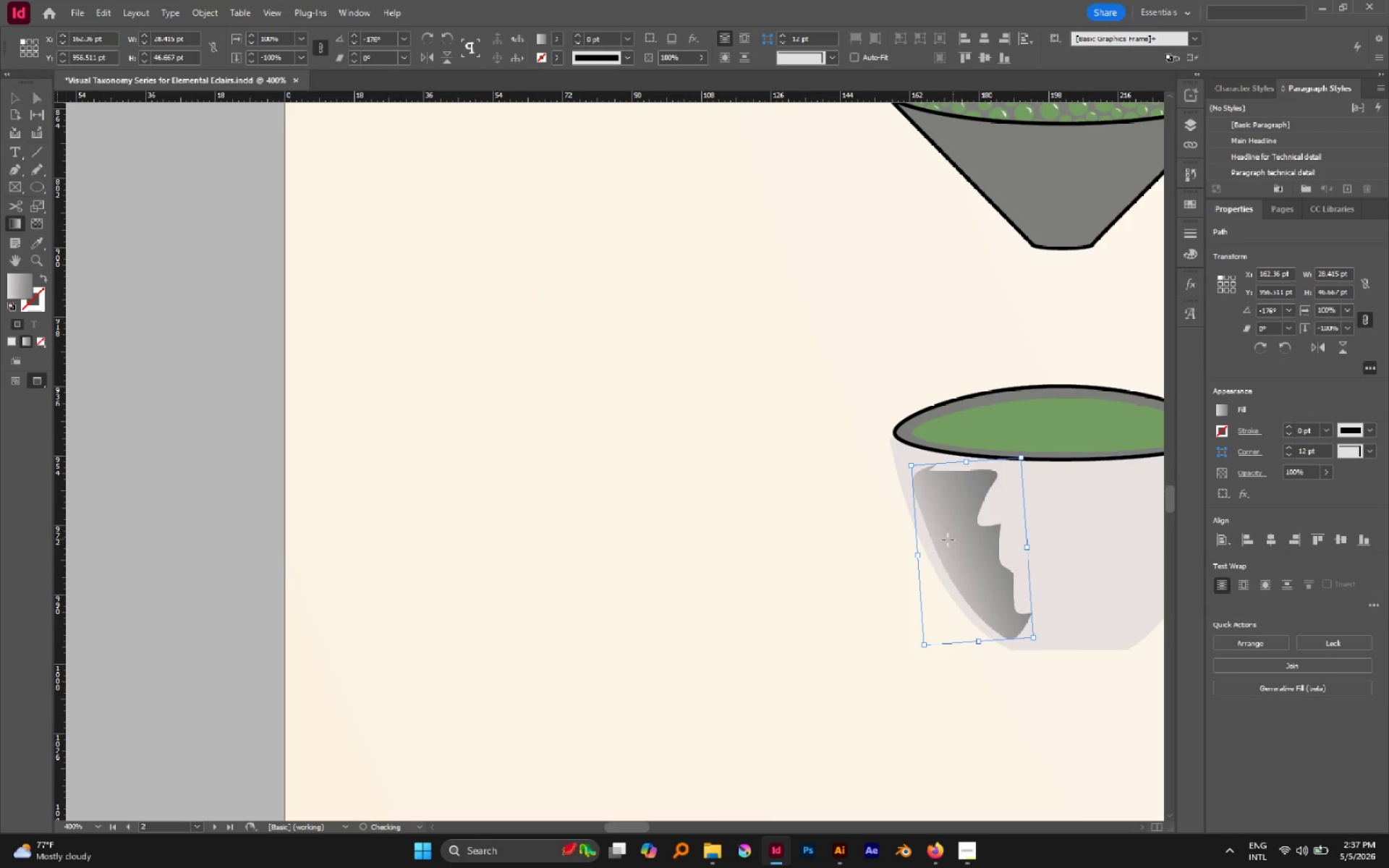 
left_click_drag(start_coordinate=[937, 542], to_coordinate=[984, 544])
 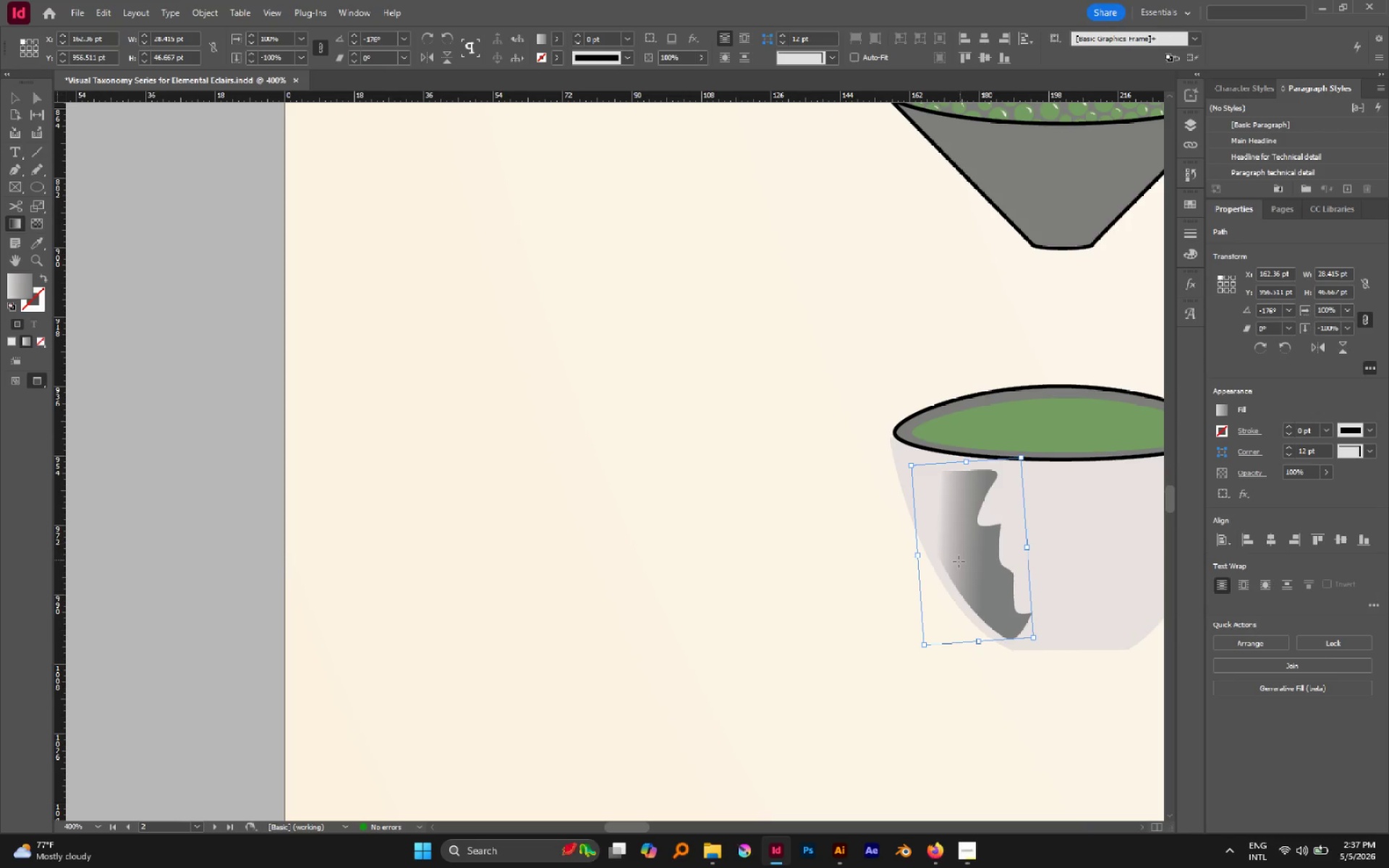 
left_click_drag(start_coordinate=[961, 582], to_coordinate=[996, 550])
 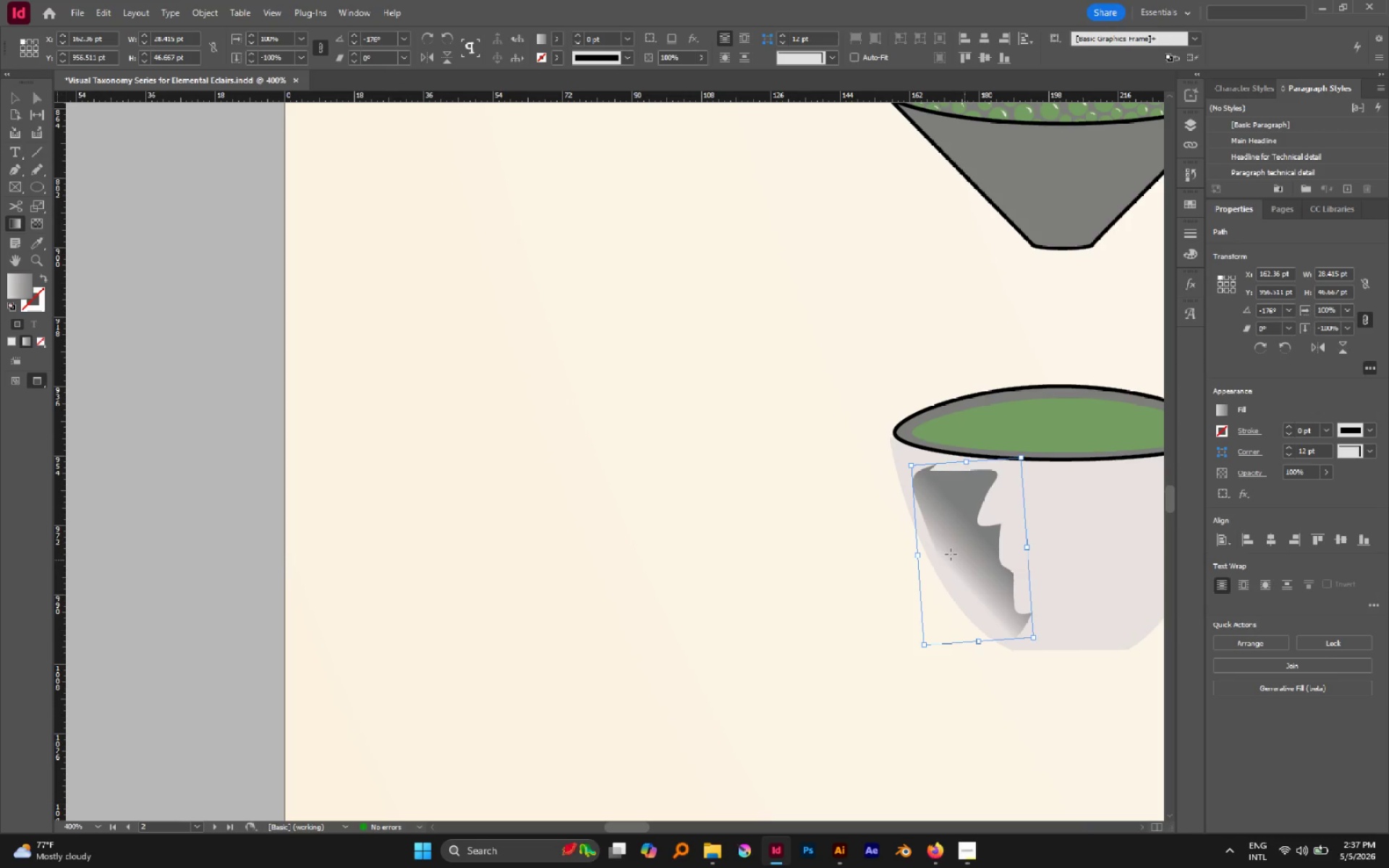 
left_click_drag(start_coordinate=[940, 548], to_coordinate=[1004, 518])
 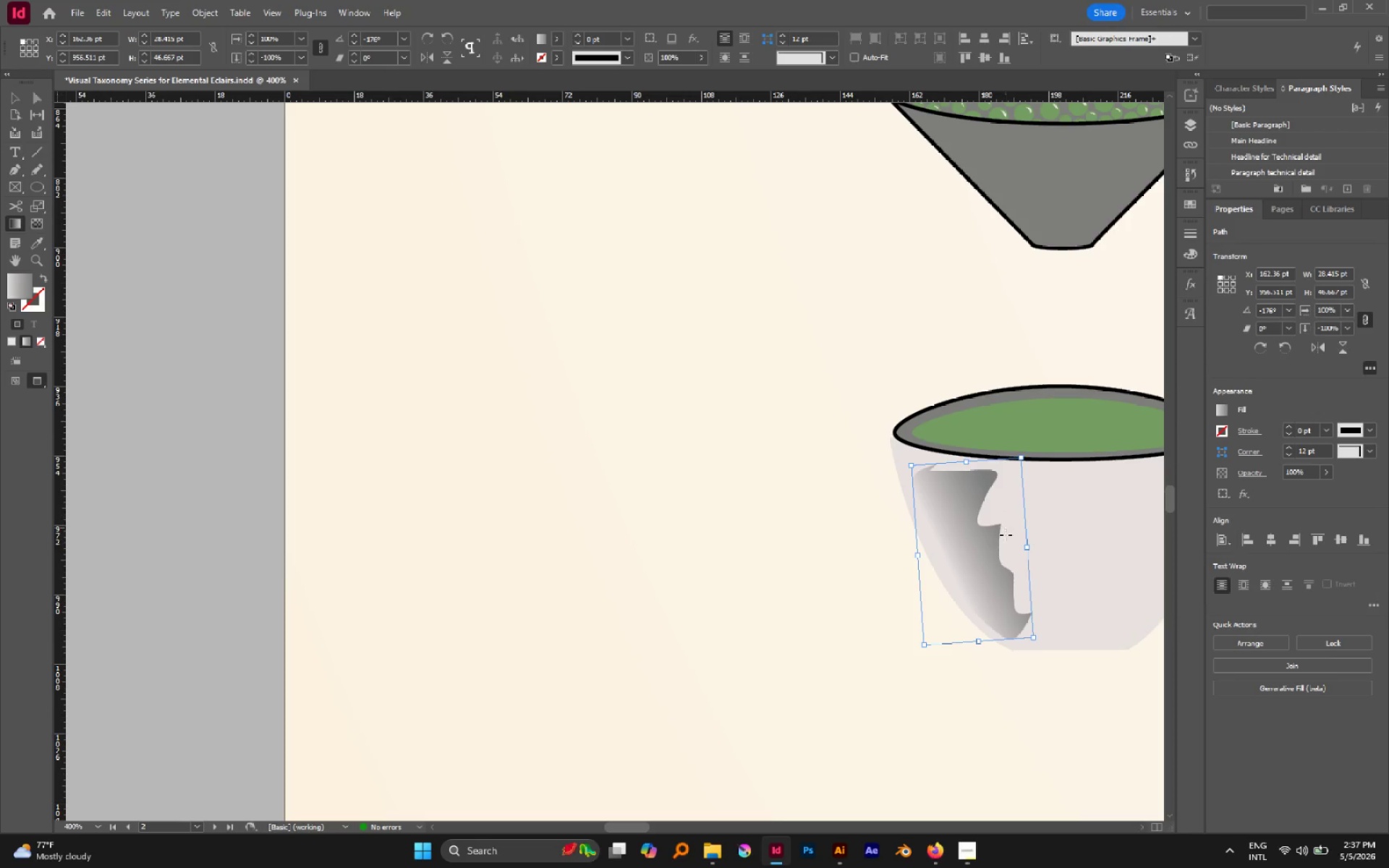 
hold_key(key=AltLeft, duration=0.61)
scroll: coordinate [957, 542], scroll_direction: down, amount: 3.0
 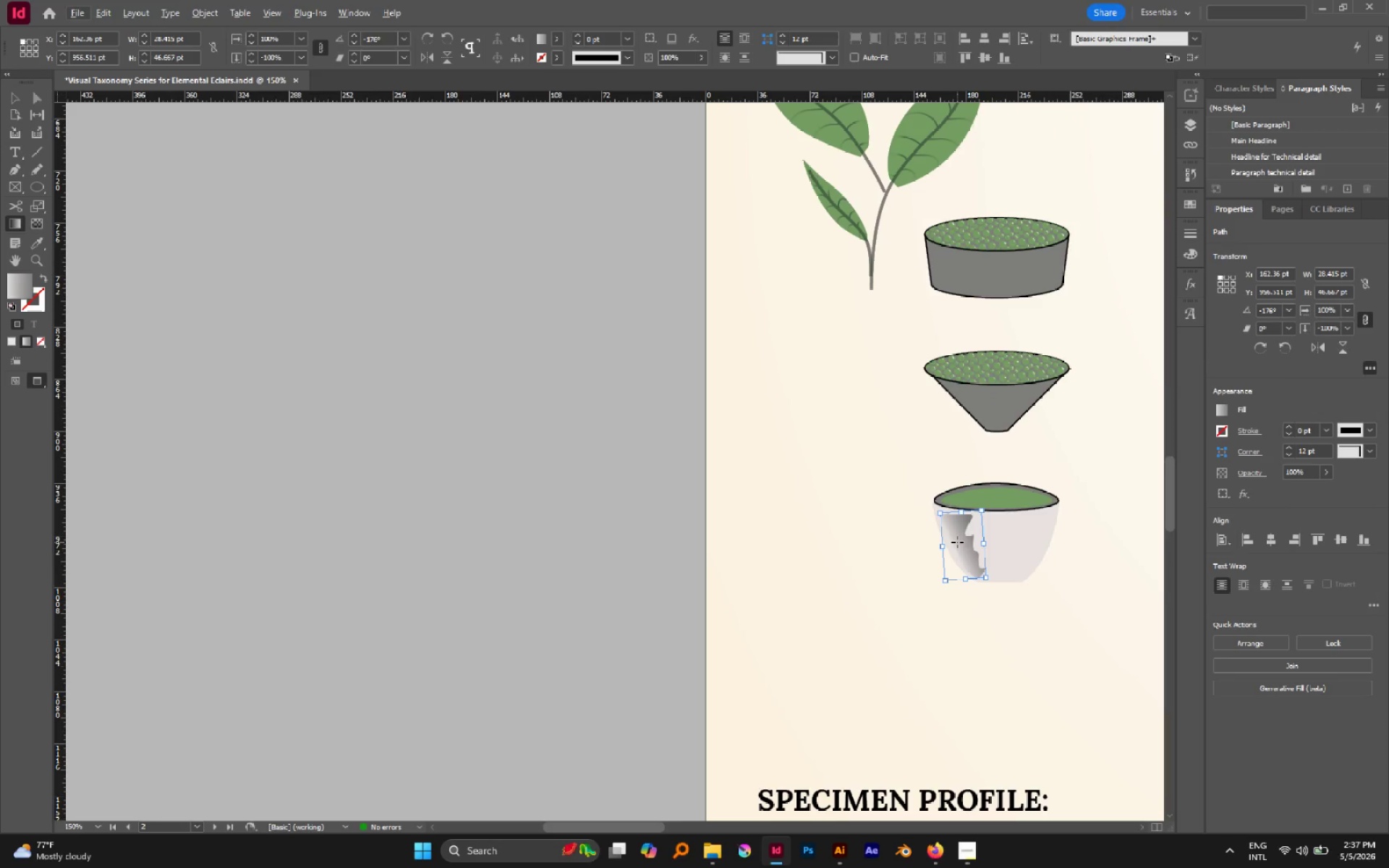 
key(A)
 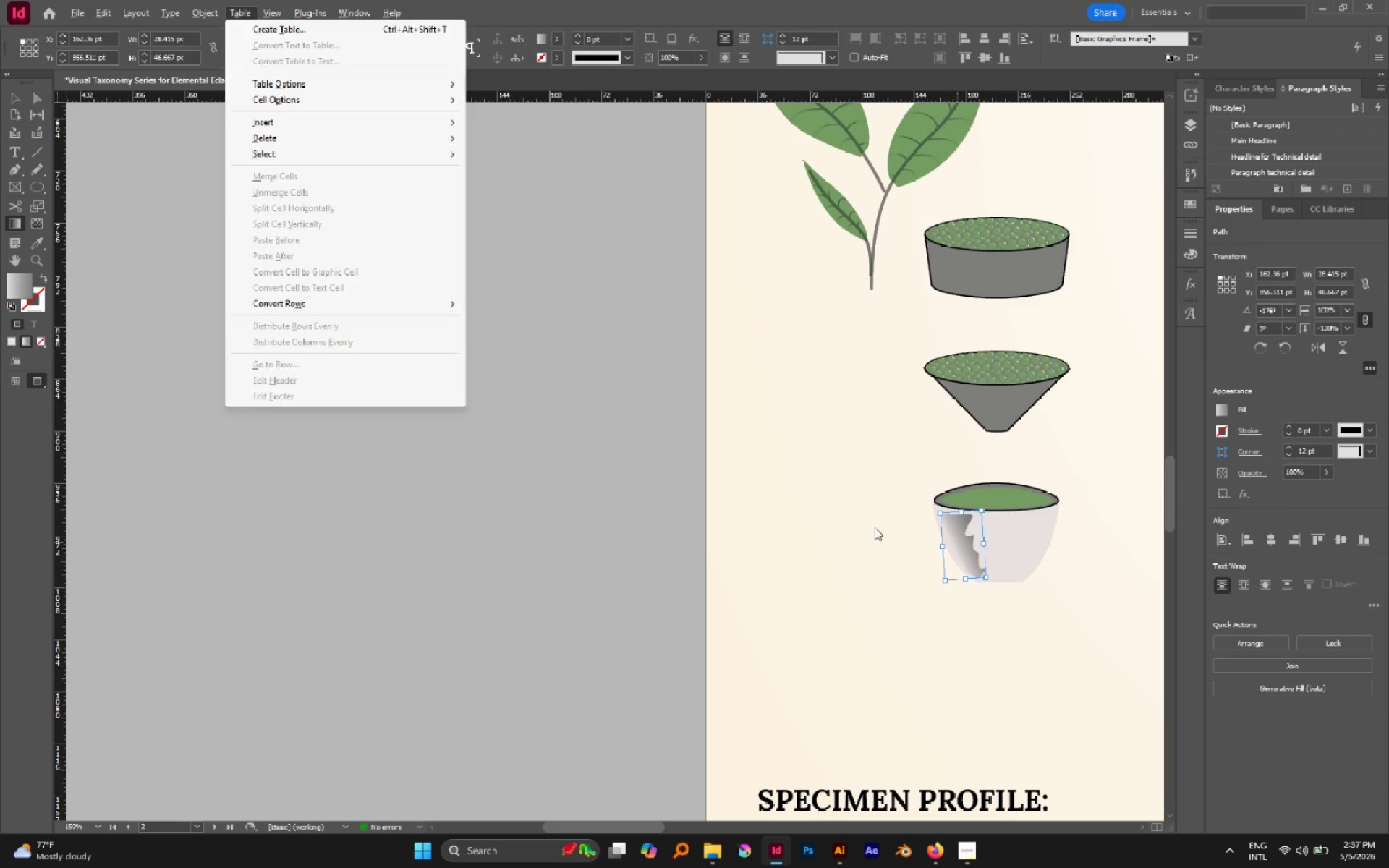 
left_click([875, 527])
 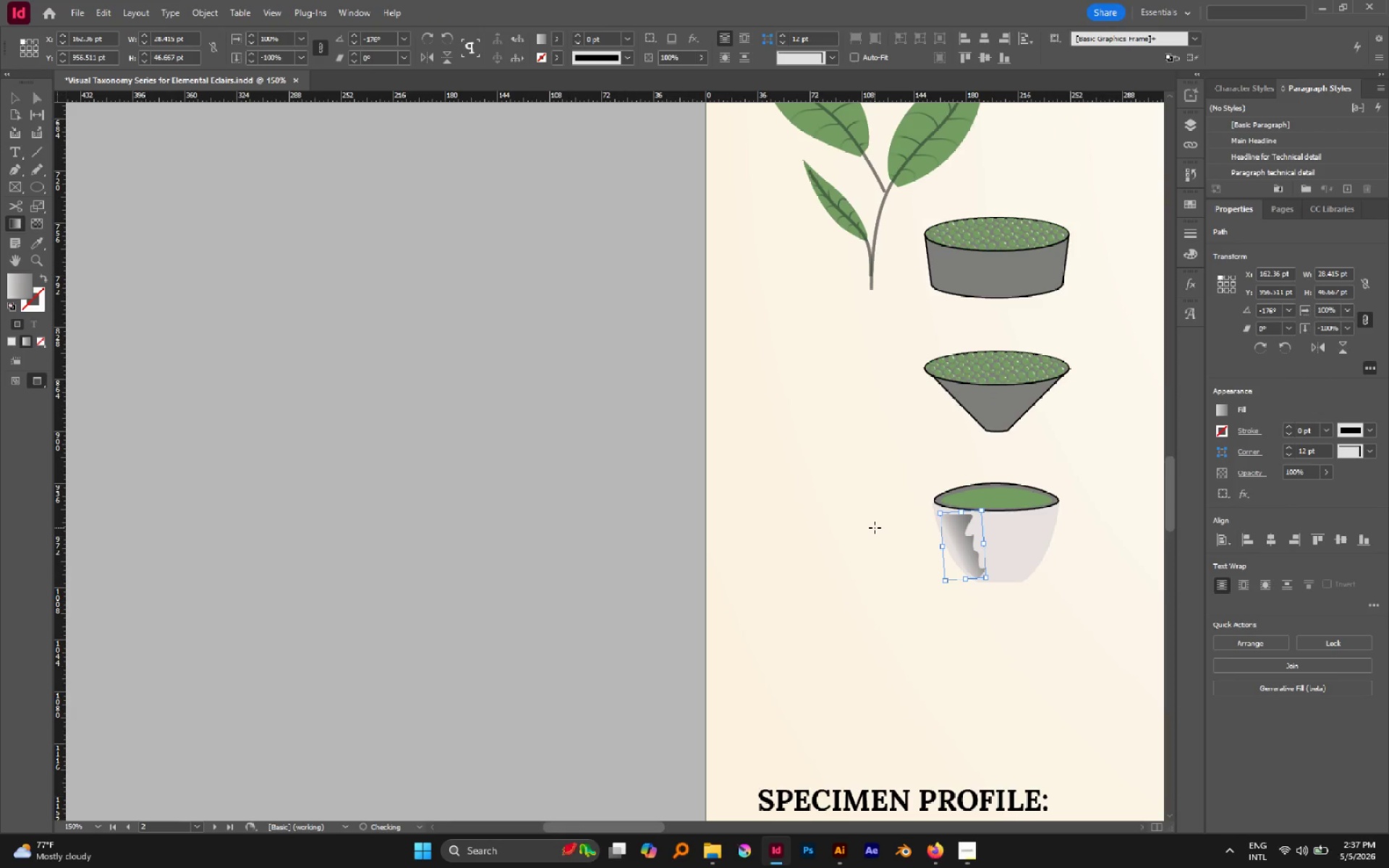 
key(A)
 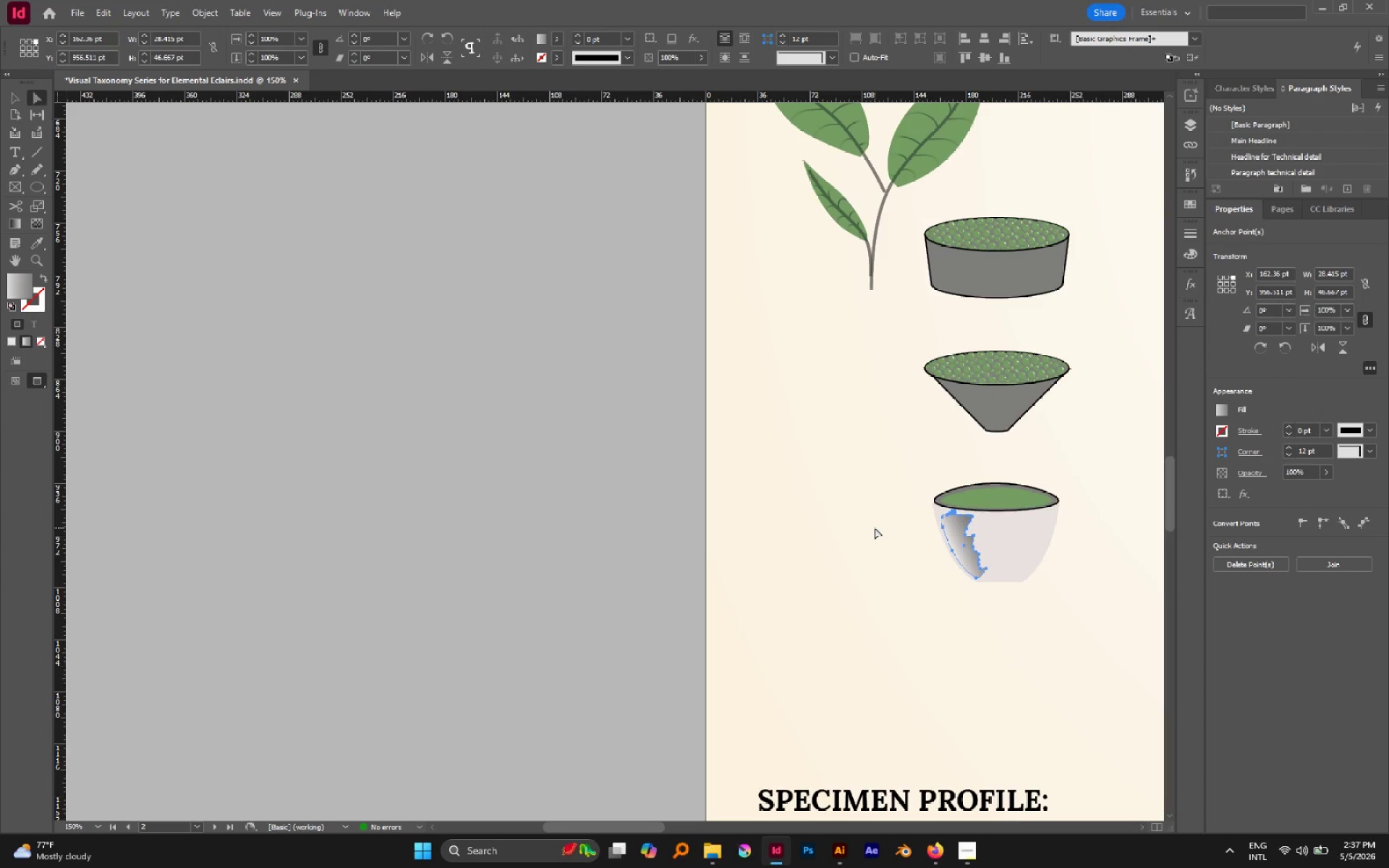 
left_click([875, 527])
 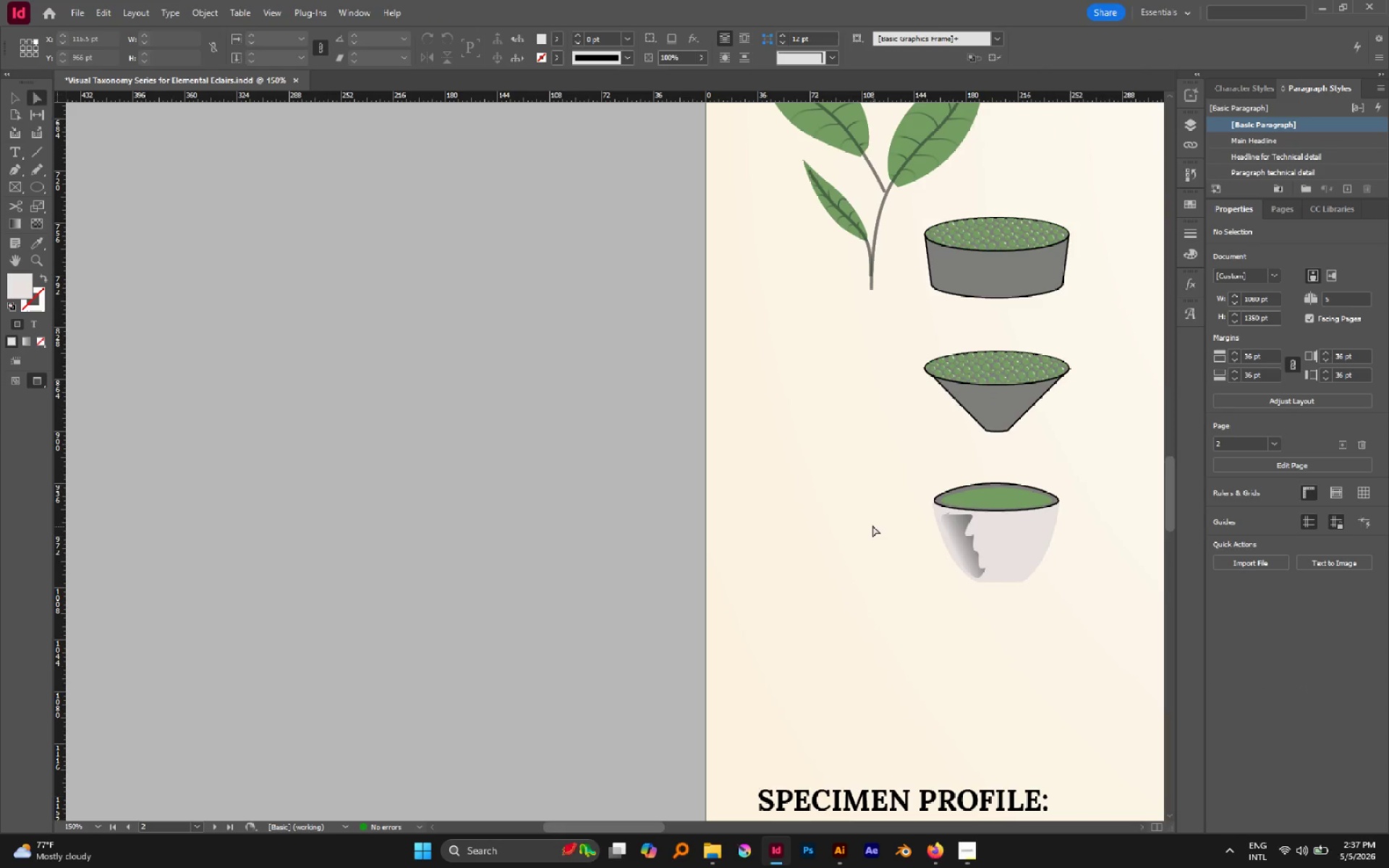 
hold_key(key=AltLeft, duration=0.42)
scroll: coordinate [867, 522], scroll_direction: down, amount: 2.0
 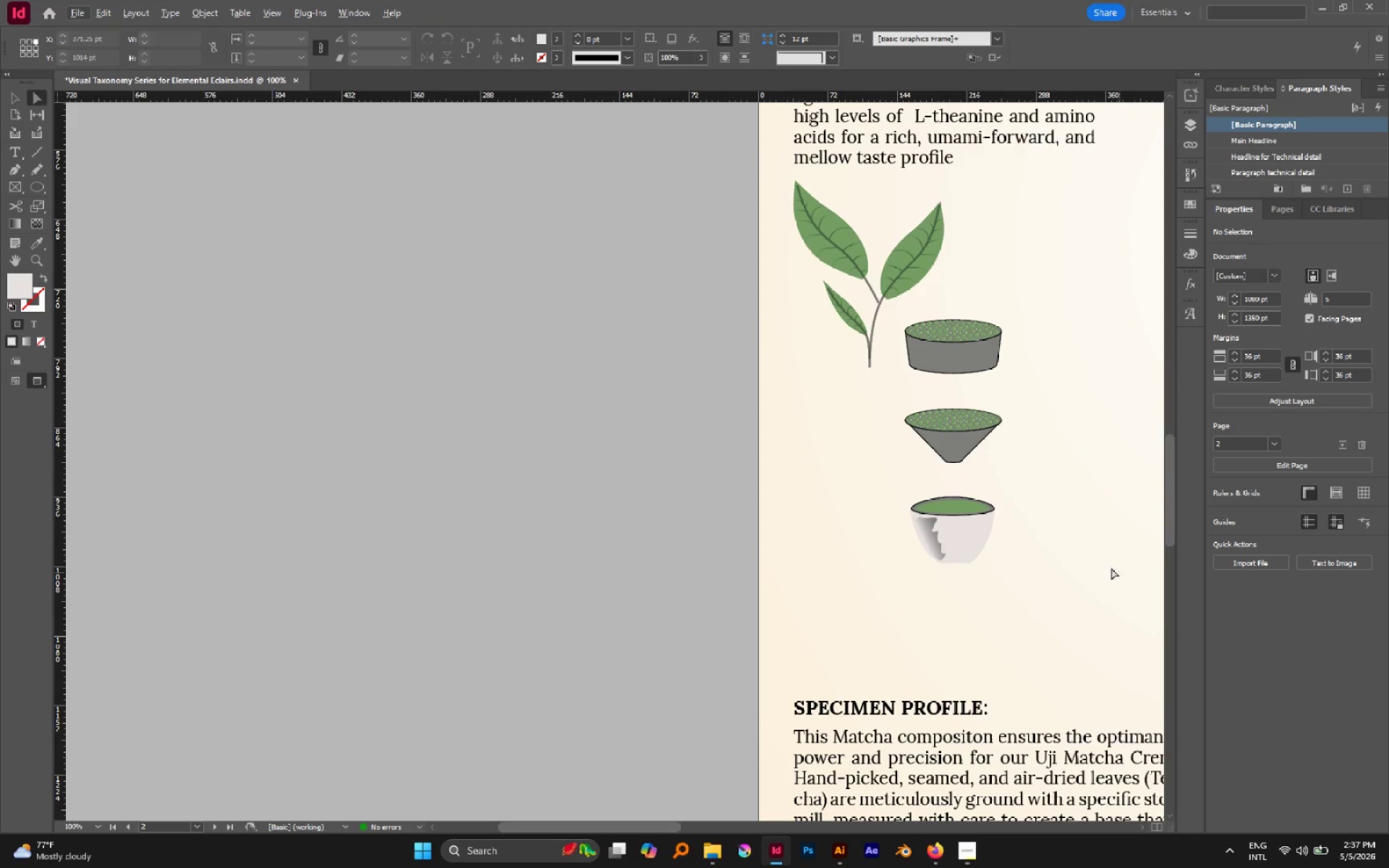 
hold_key(key=AltLeft, duration=1.75)
scroll: coordinate [997, 532], scroll_direction: up, amount: 2.0
 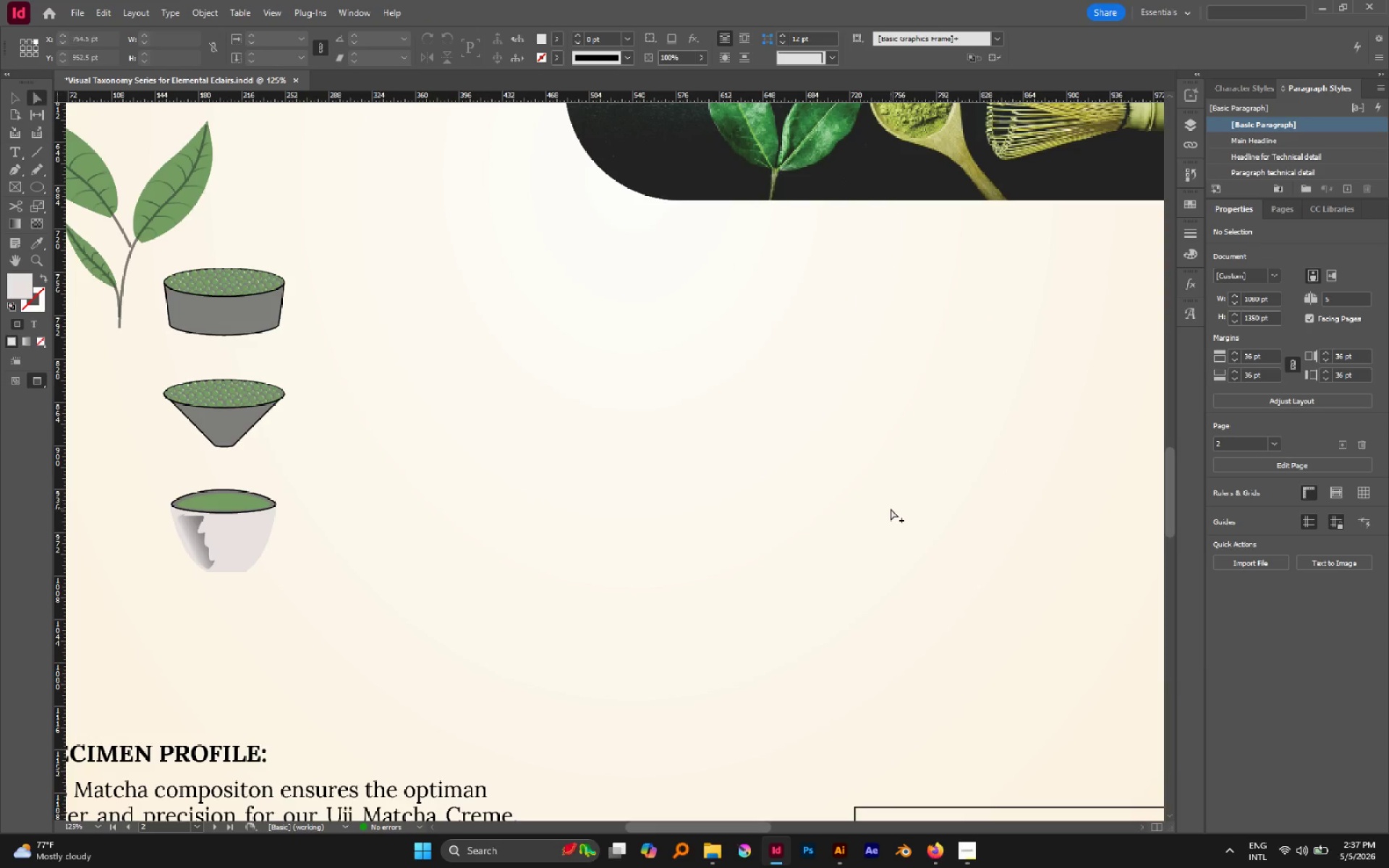 
scroll: coordinate [891, 509], scroll_direction: down, amount: 3.0
 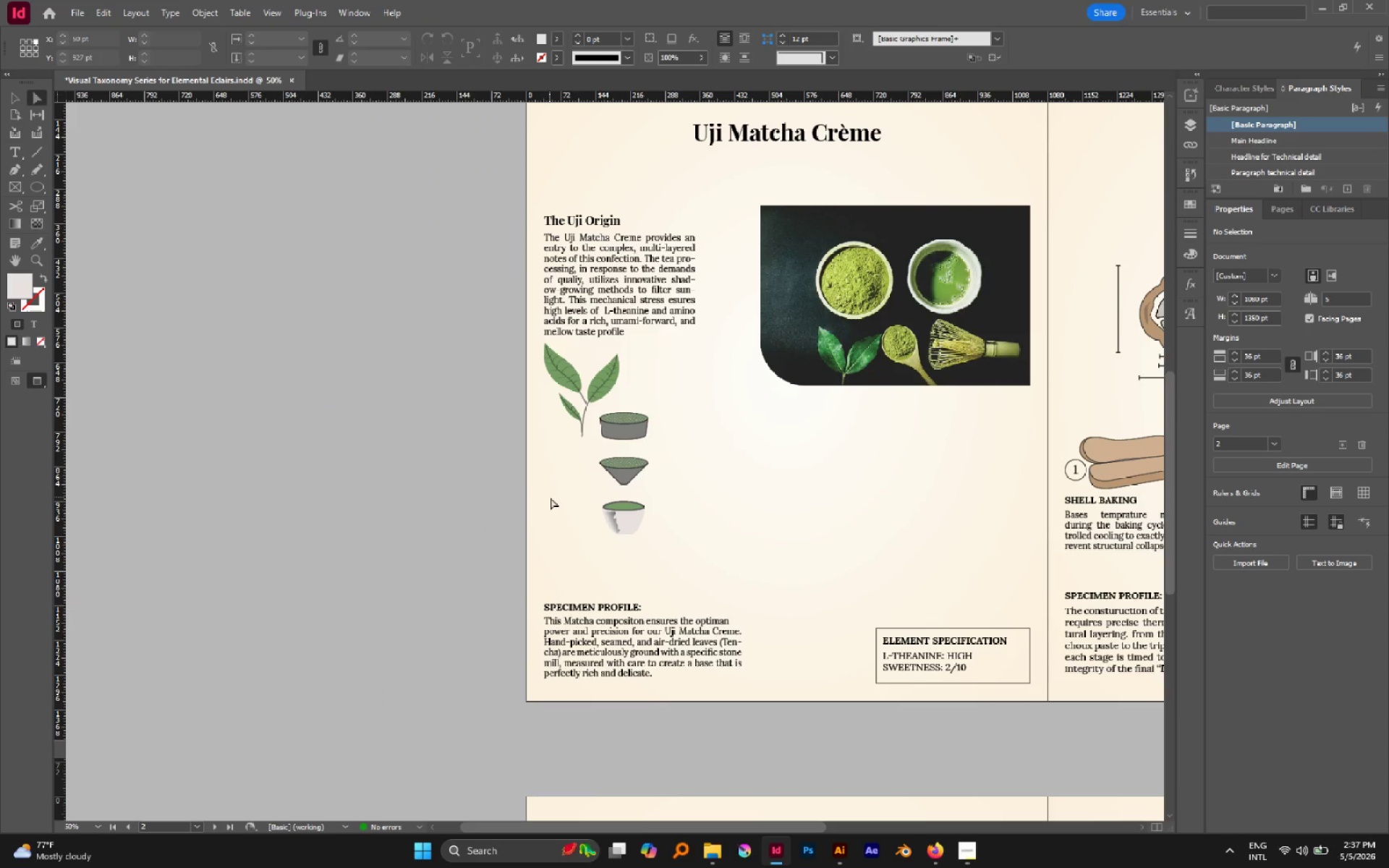 
hold_key(key=AltLeft, duration=0.84)
scroll: coordinate [579, 505], scroll_direction: up, amount: 6.0
 